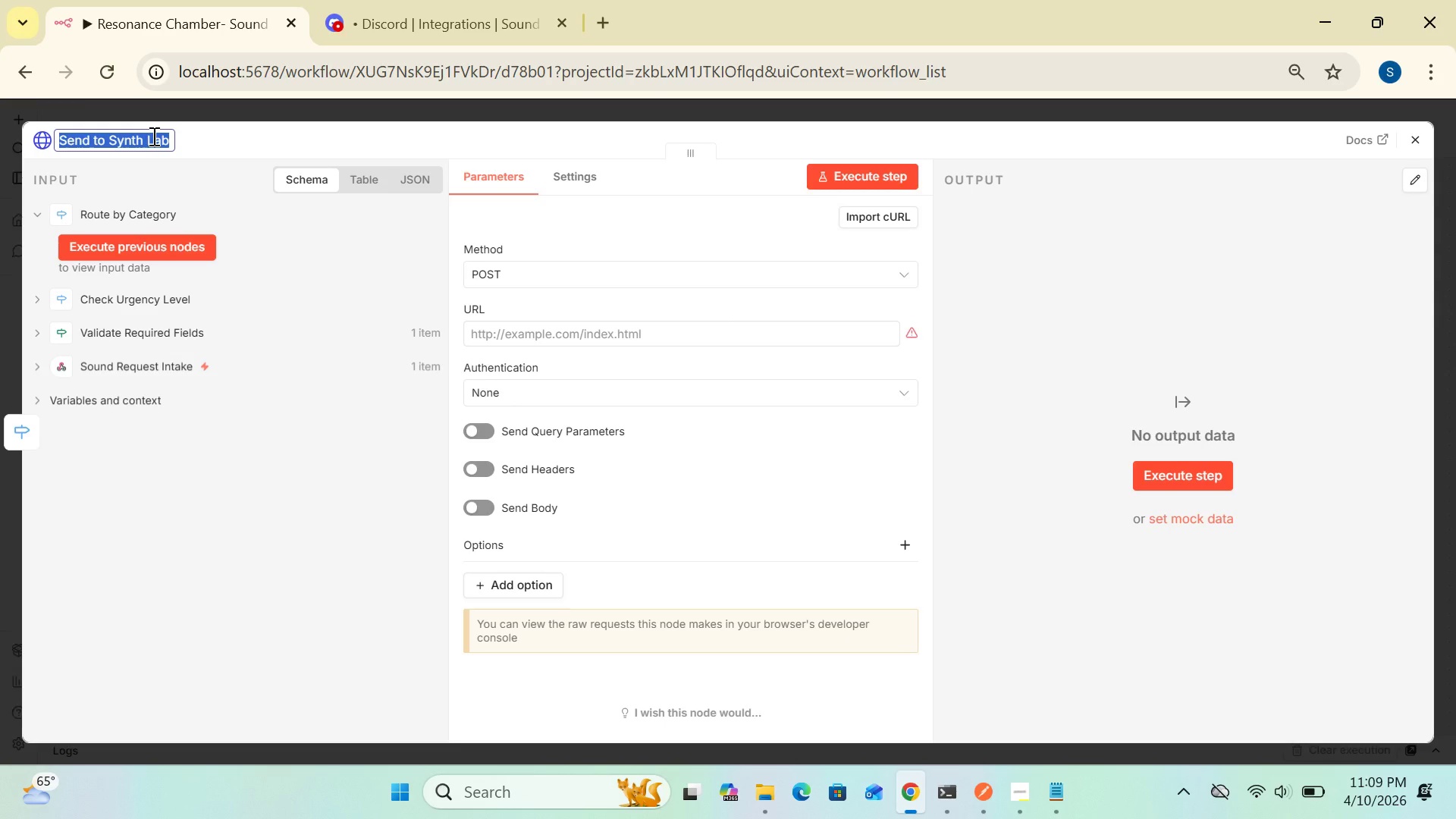 
type(not)
 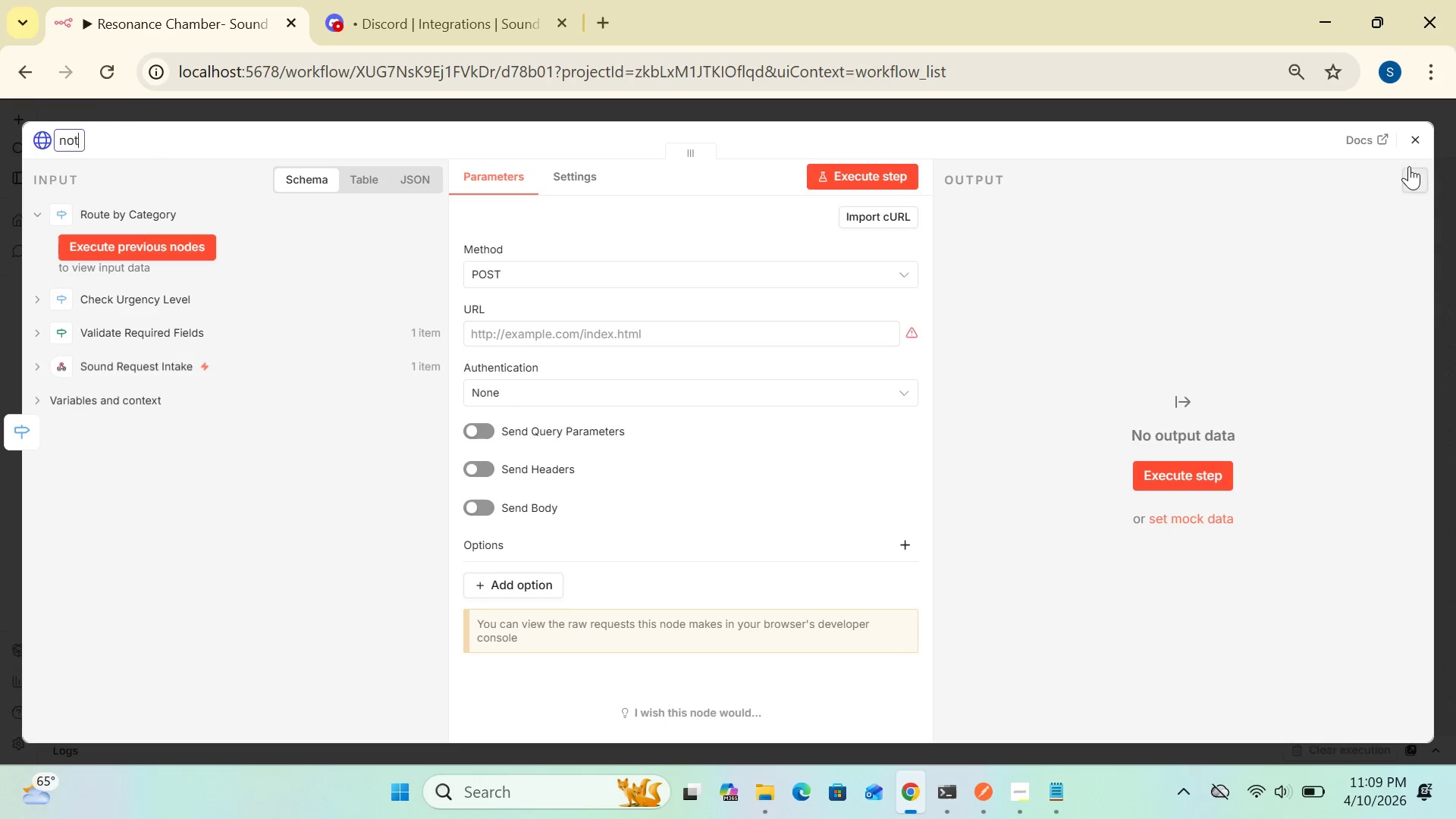 
left_click([1413, 142])
 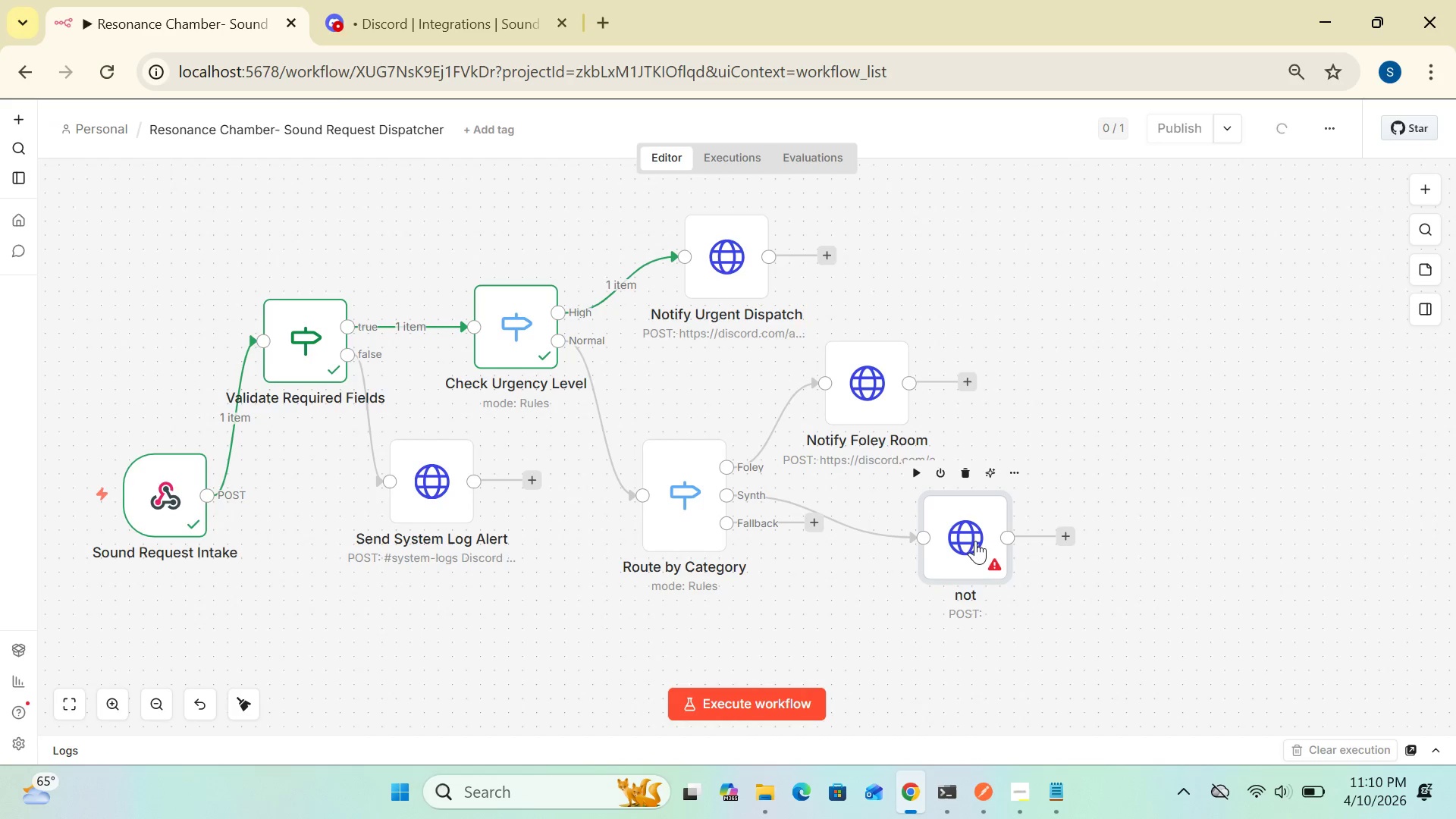 
double_click([971, 542])
 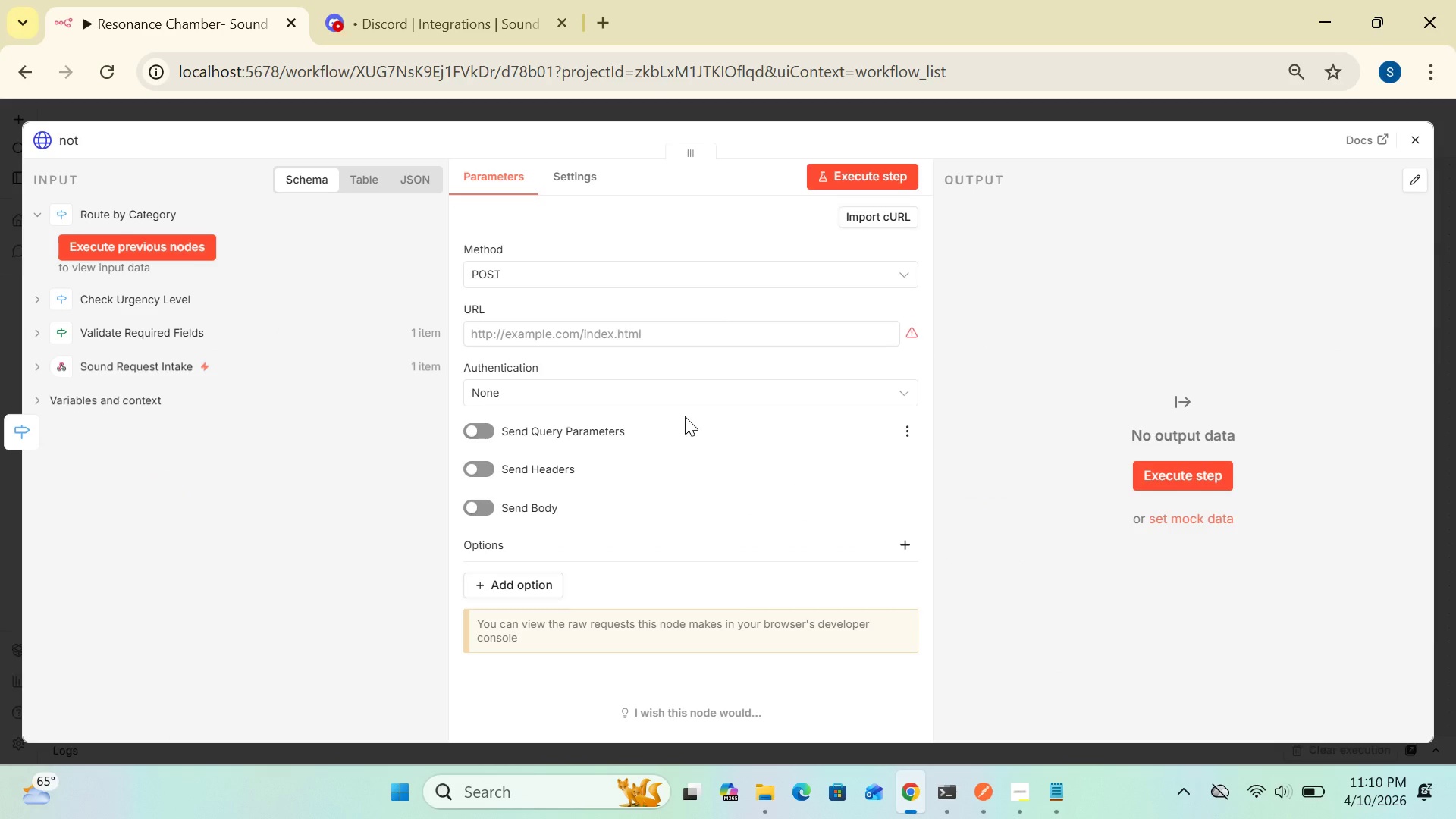 
key(Backspace)
 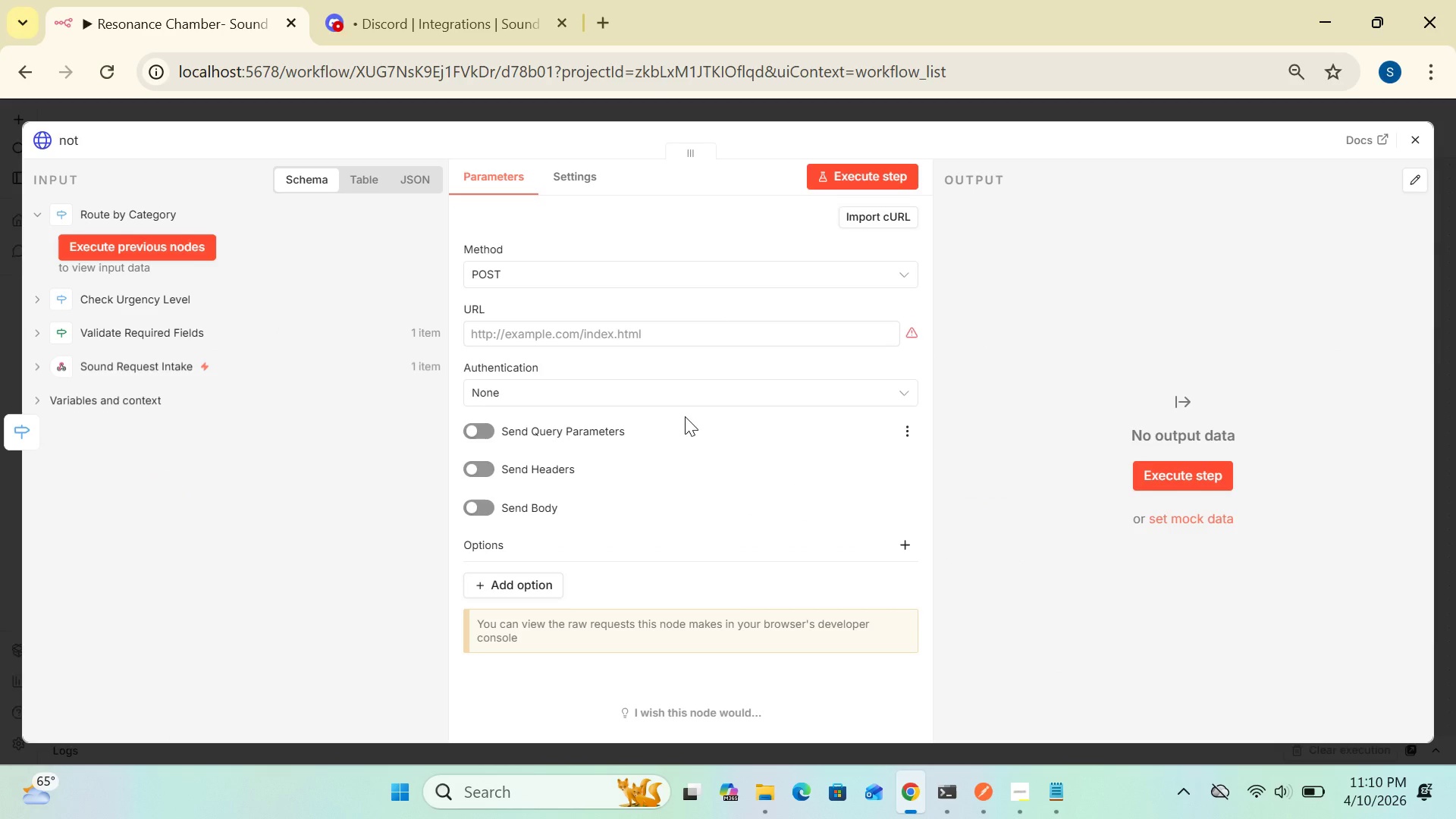 
key(Backspace)
 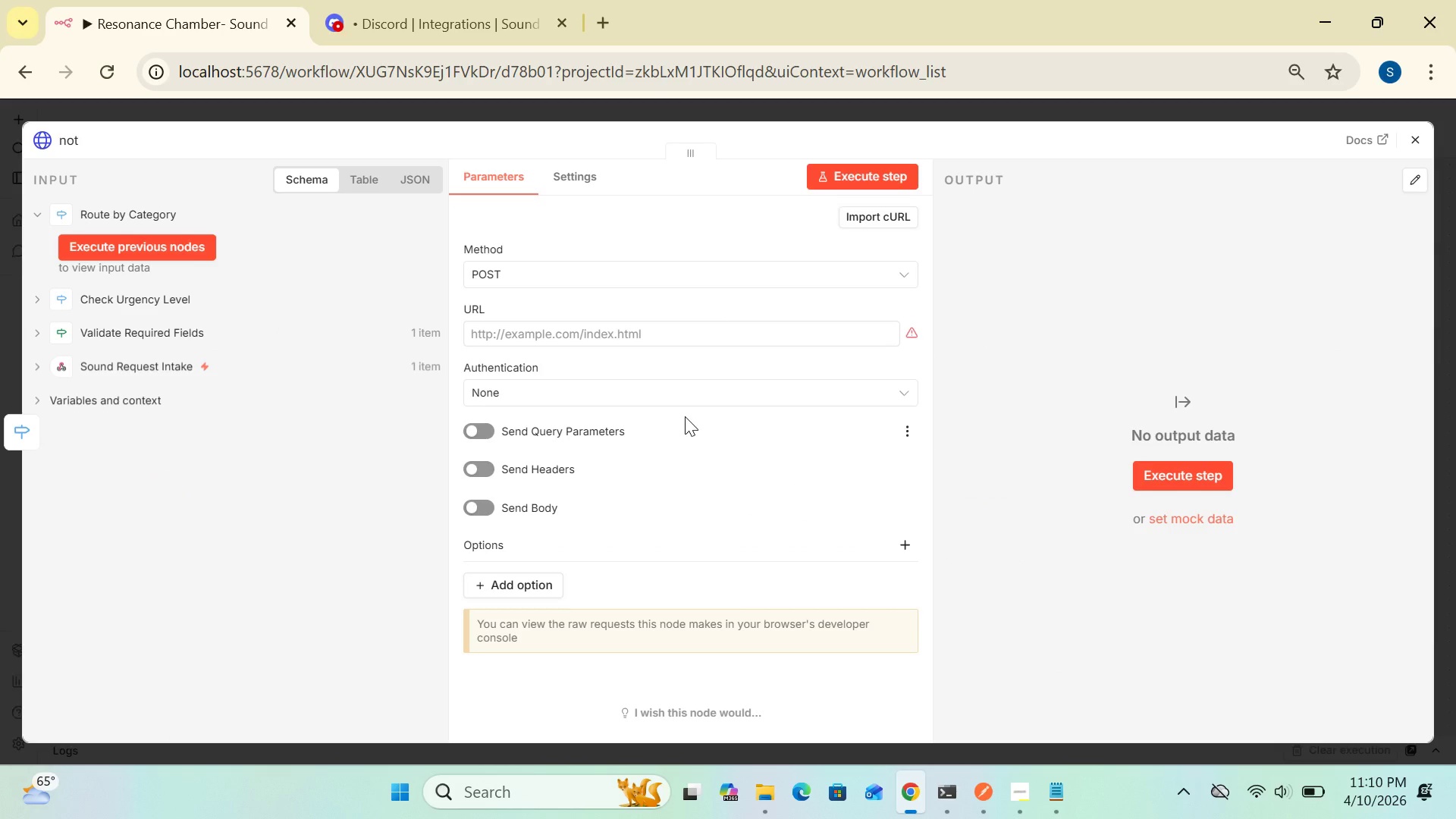 
key(Backspace)
 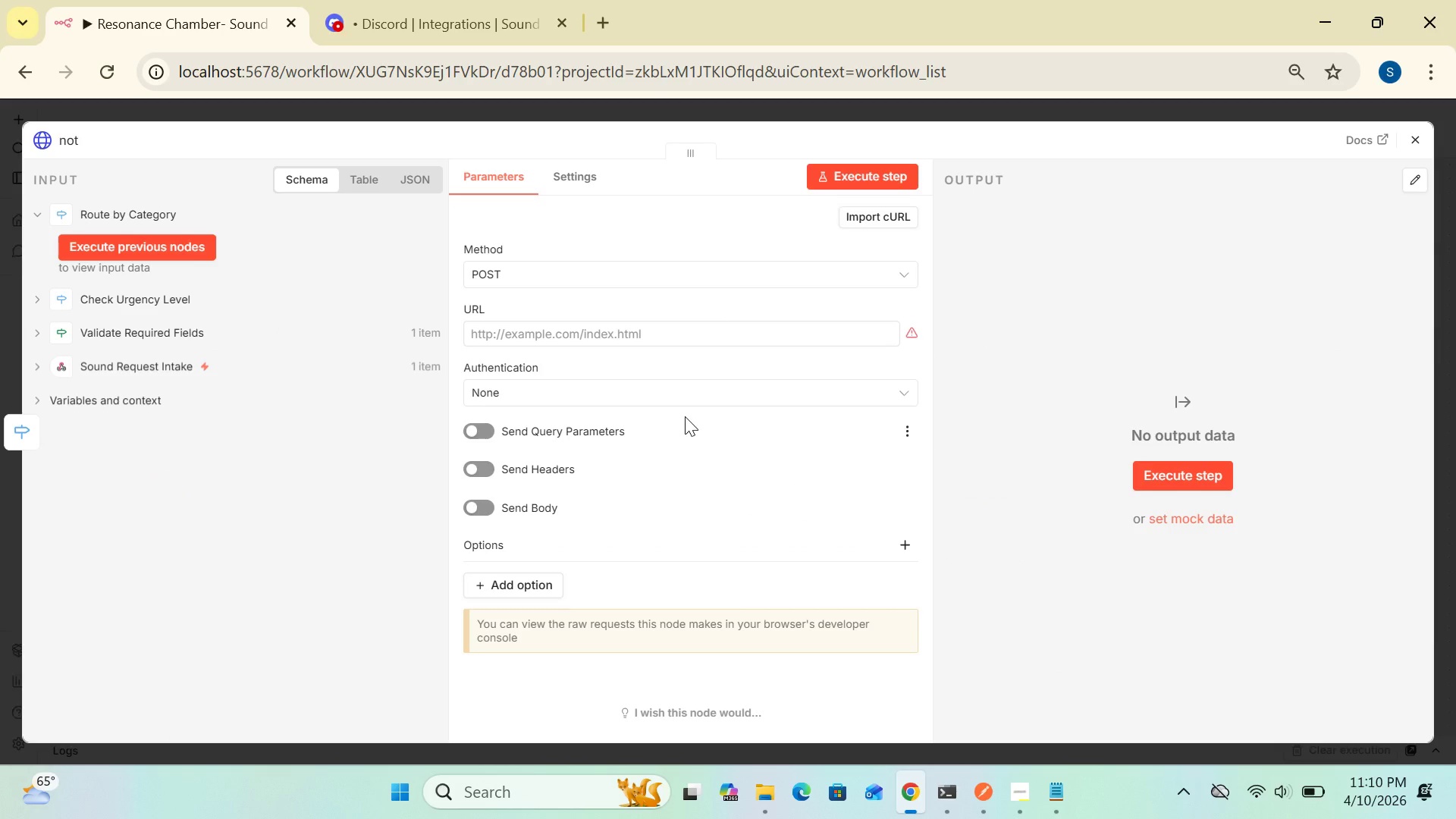 
key(Backspace)
 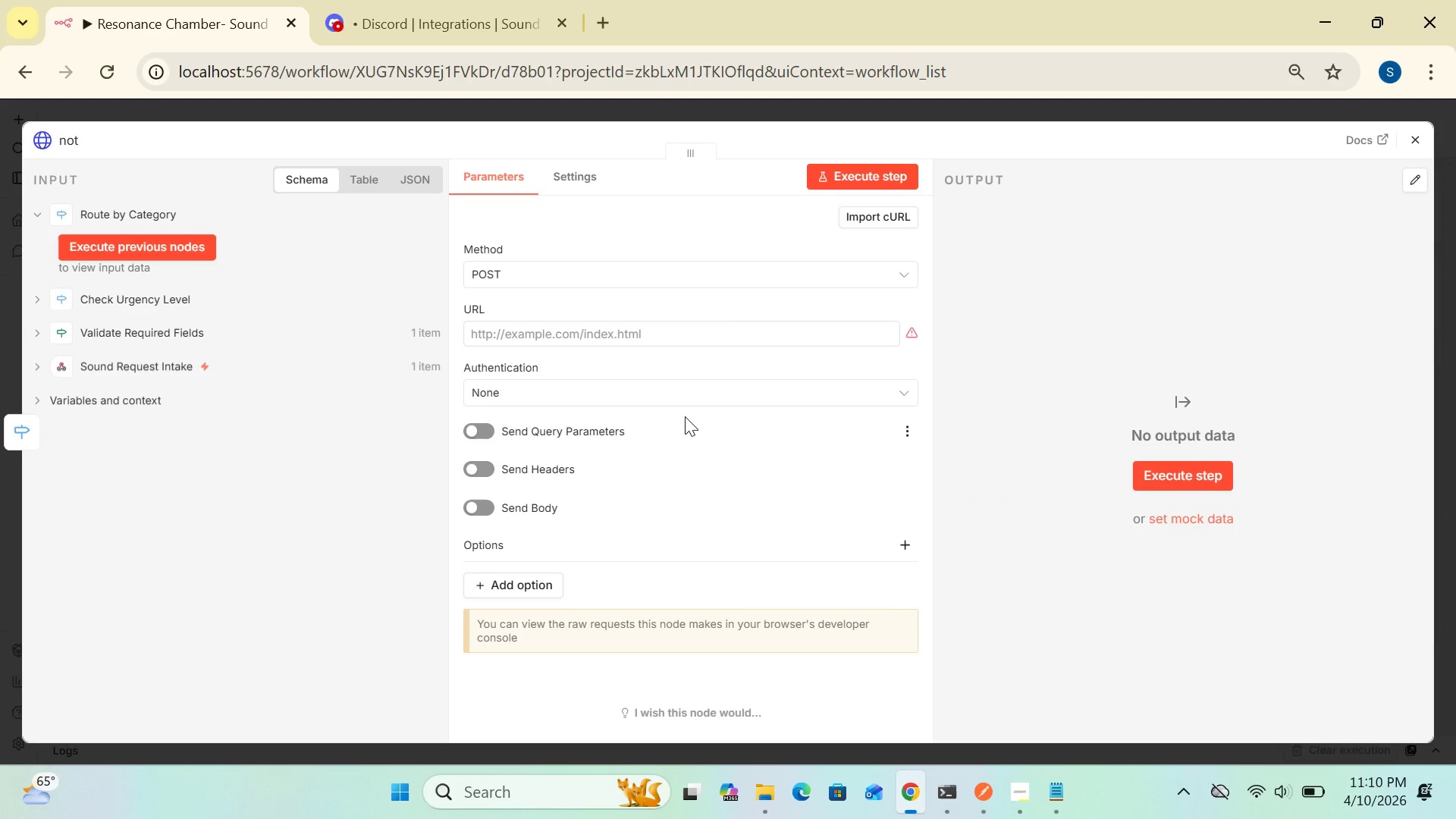 
key(Backspace)
 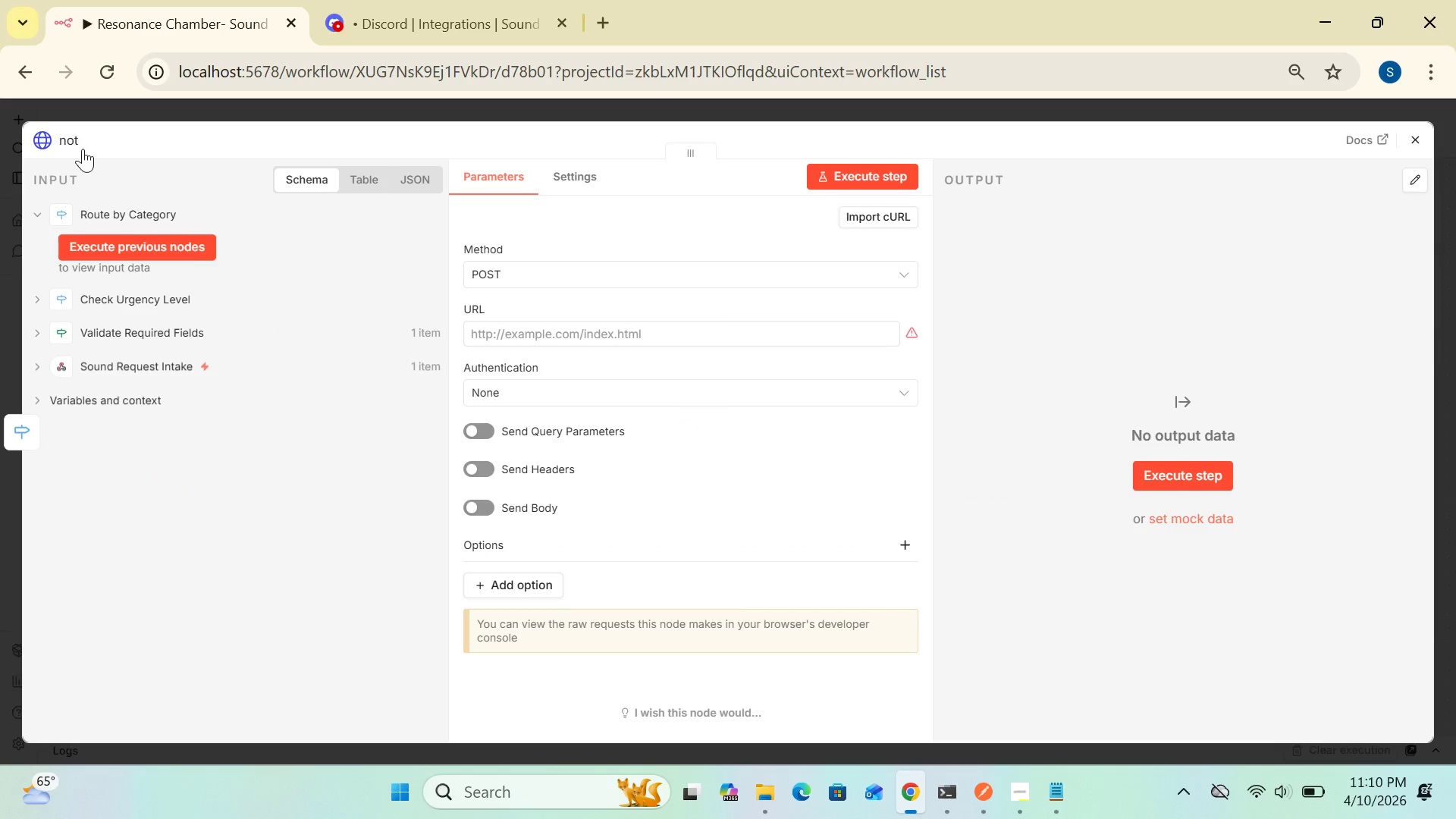 
double_click([81, 147])
 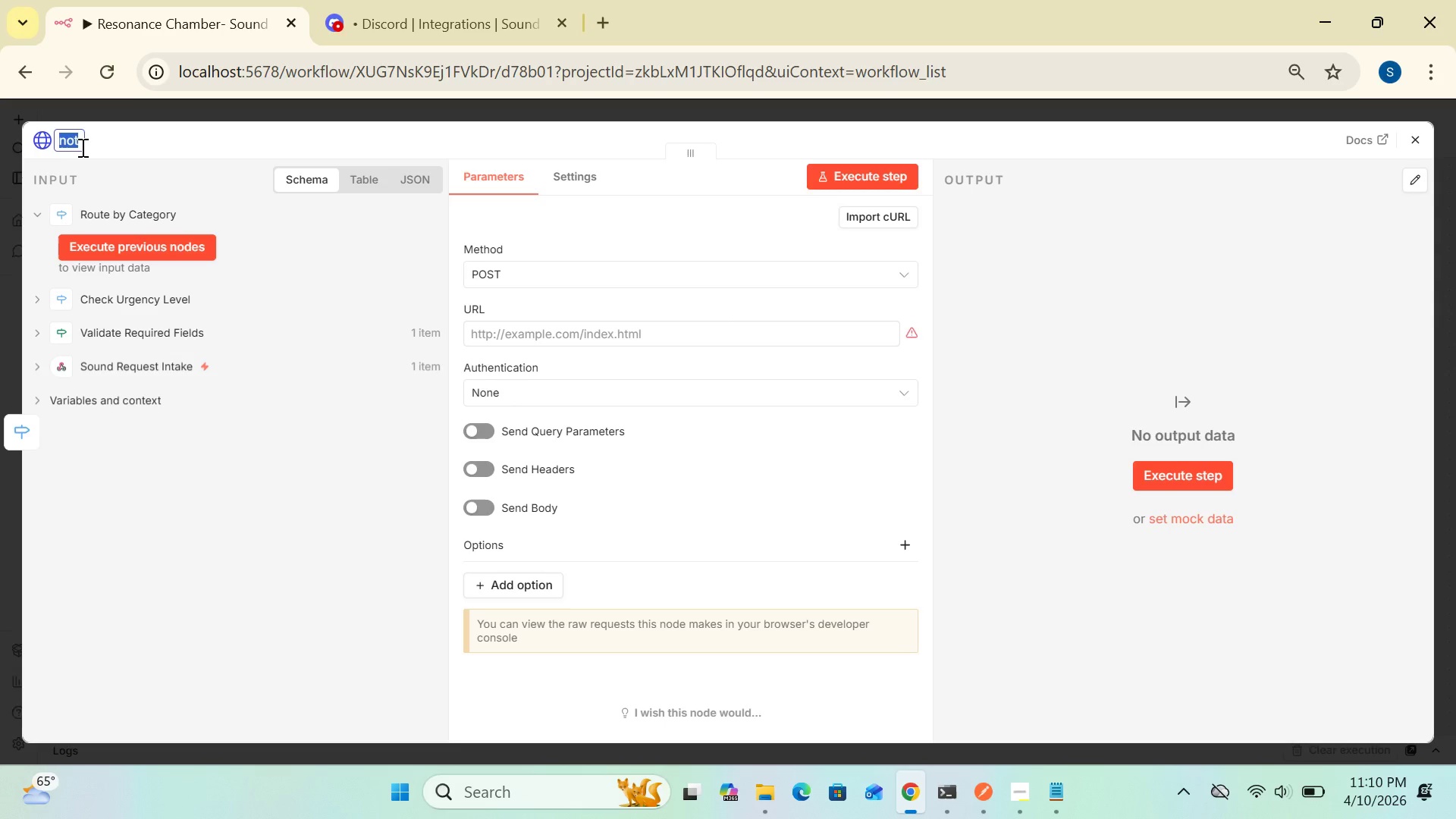 
key(Backspace)
type(Notify)
 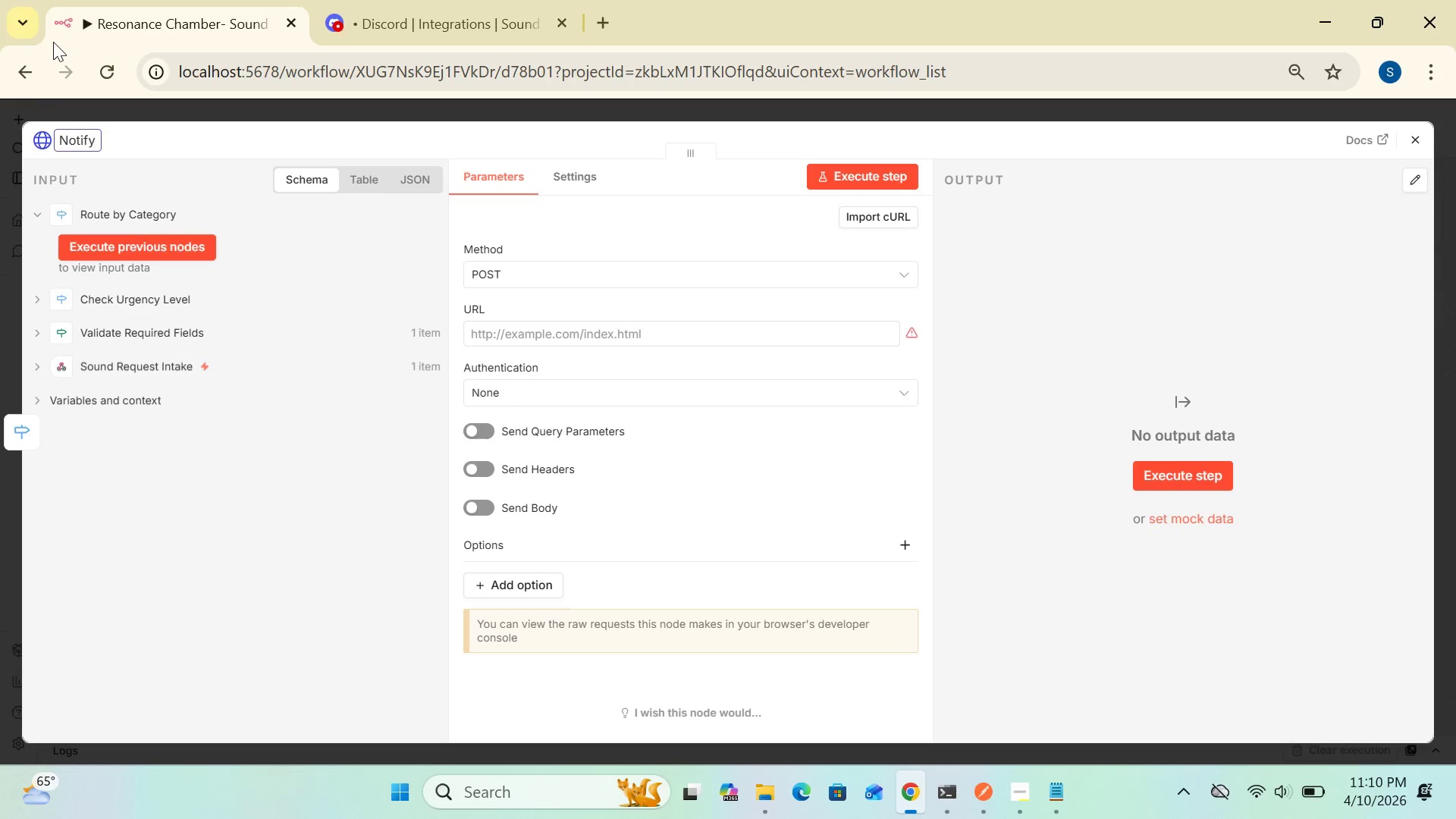 
key(Space)
 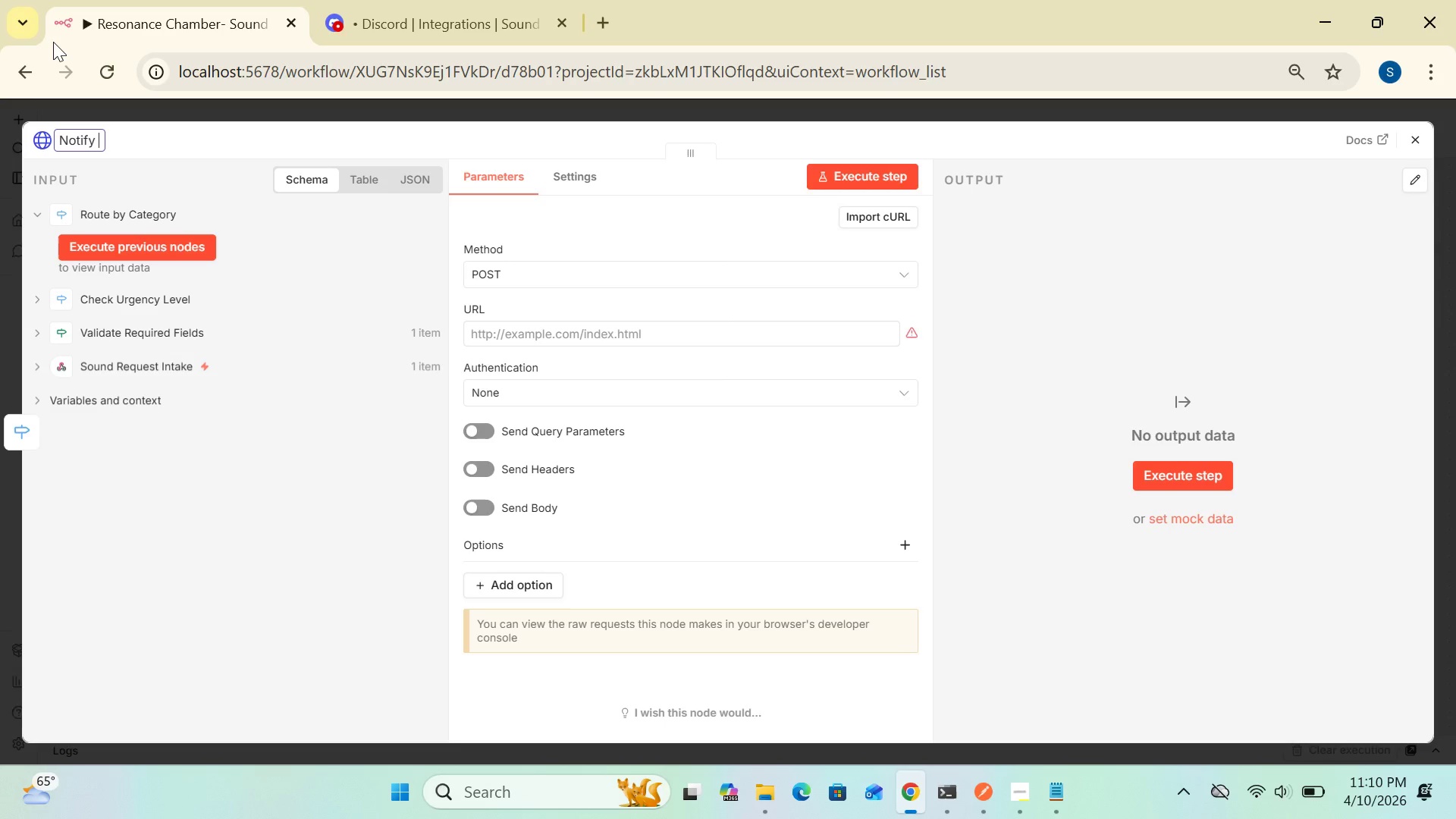 
wait(8.5)
 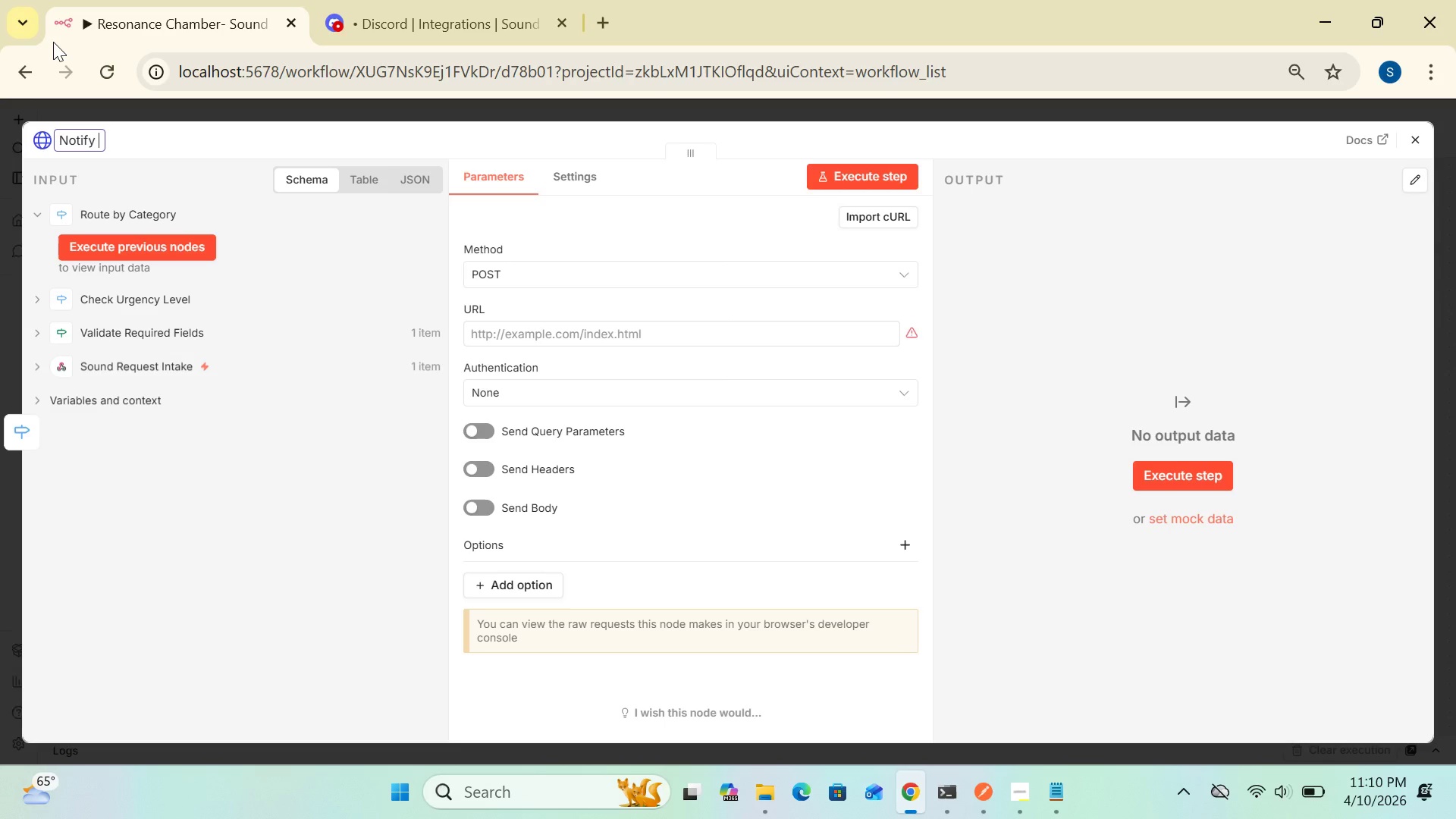 
type(Synth)
 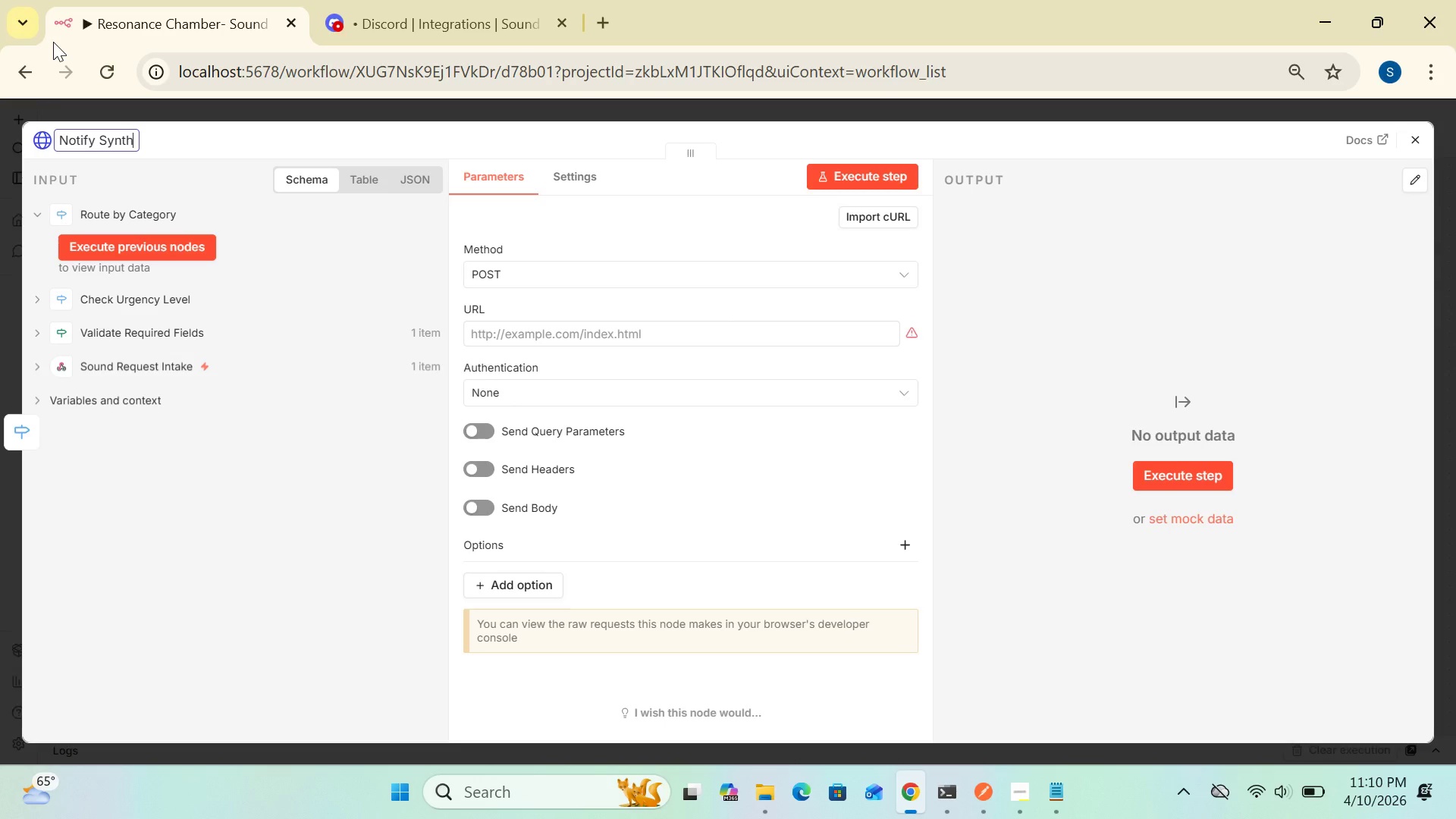 
type( Lab)
 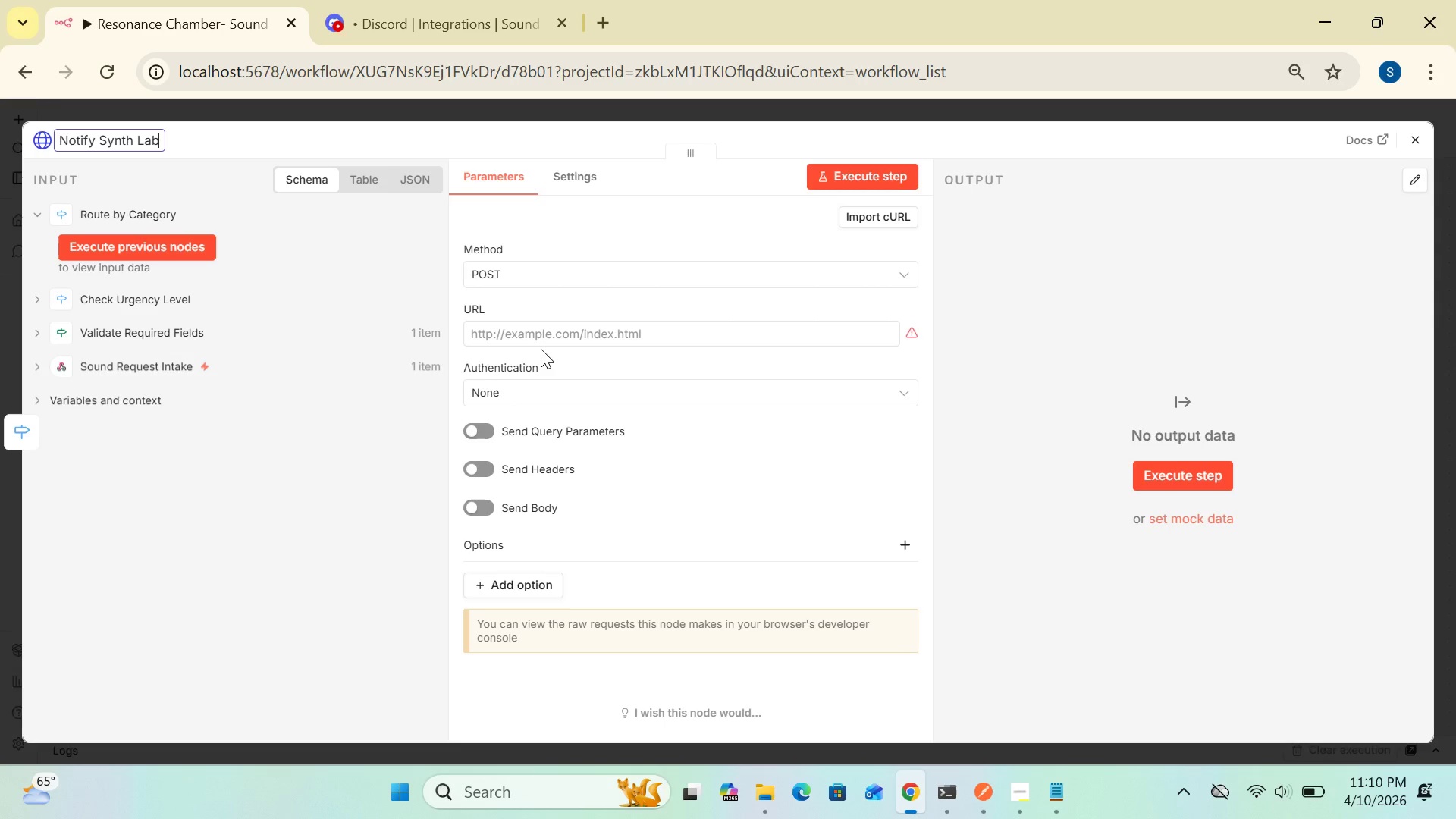 
wait(11.24)
 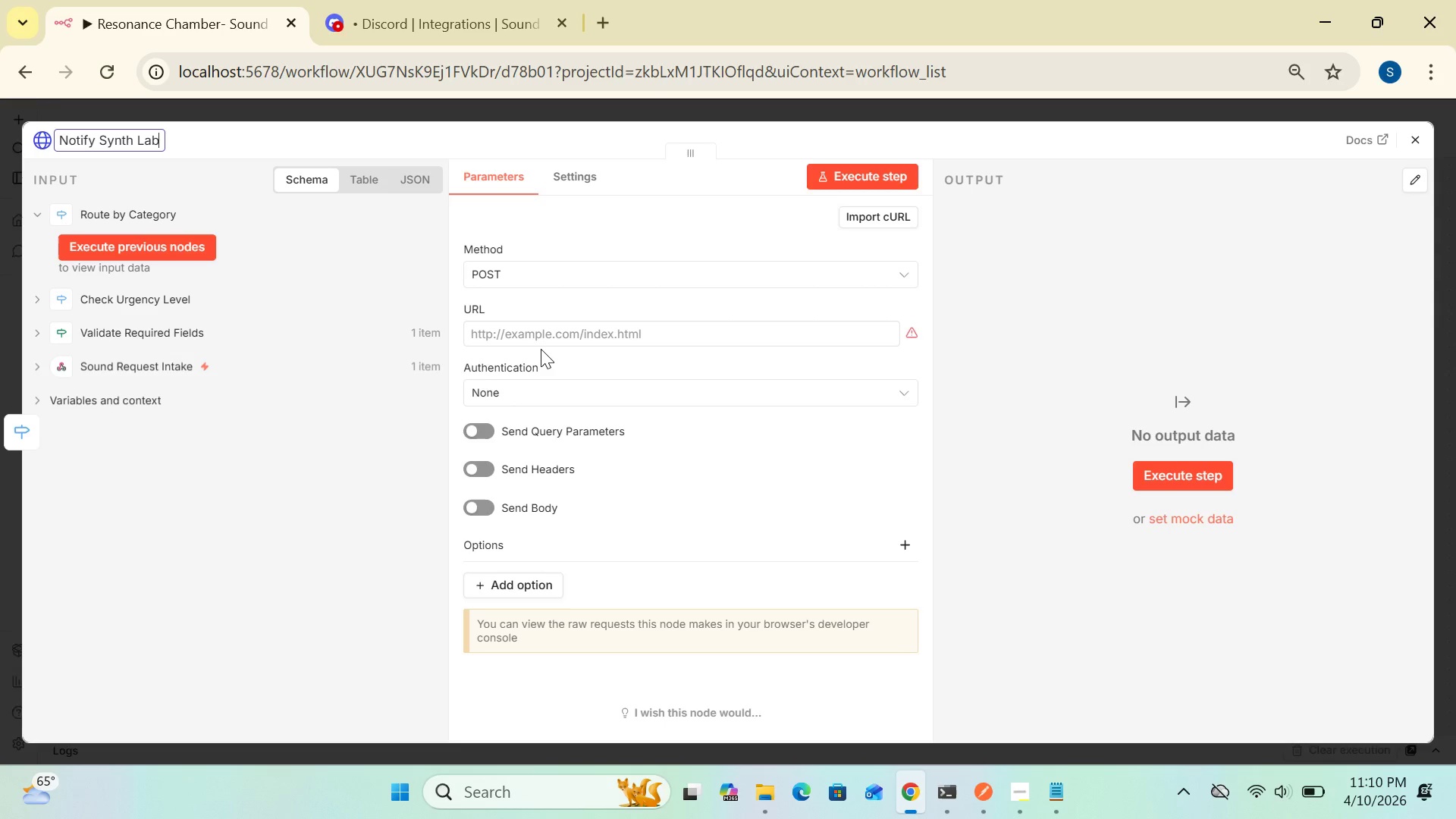 
double_click([469, 25])
 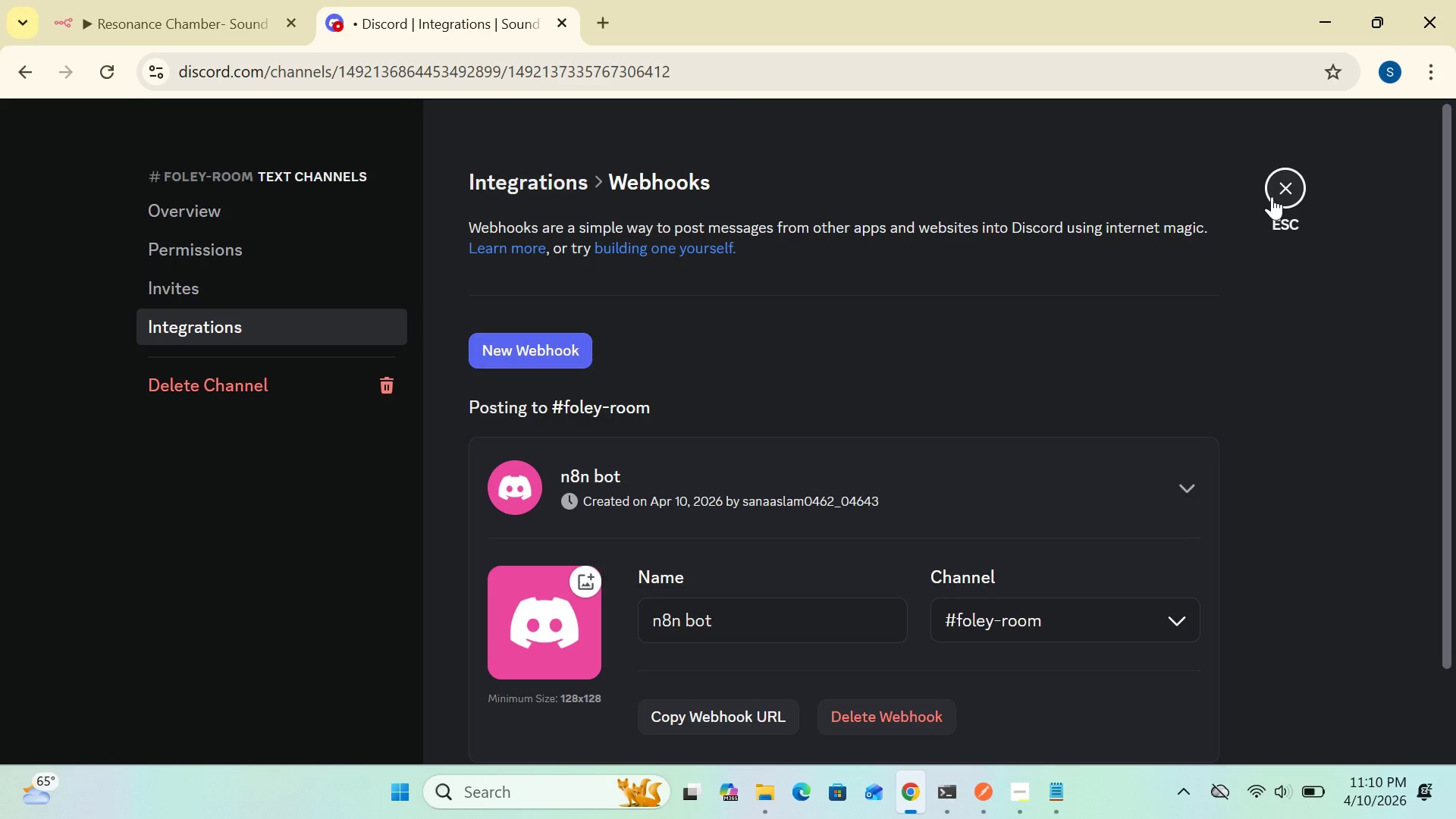 
left_click([1279, 187])
 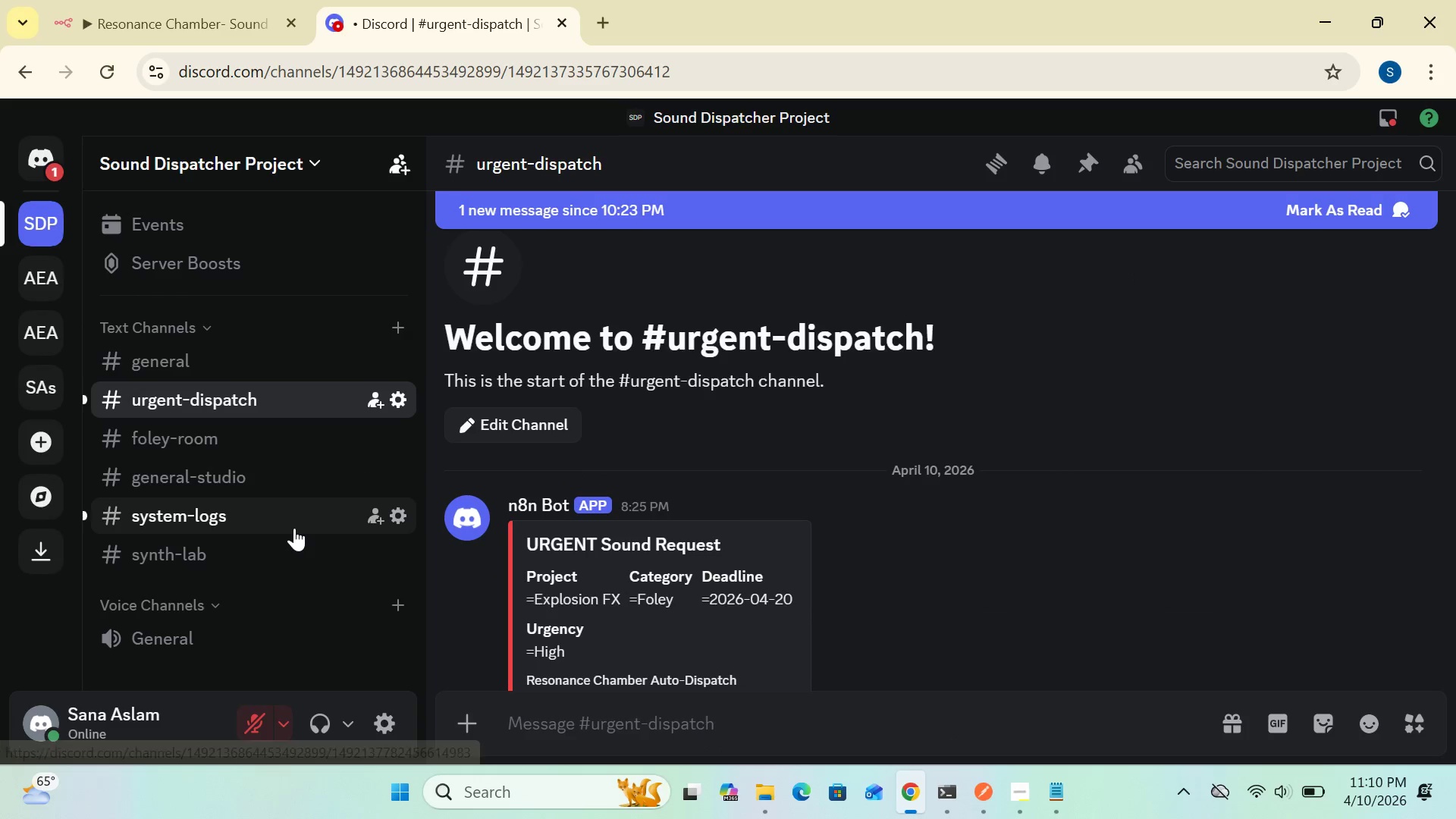 
wait(7.28)
 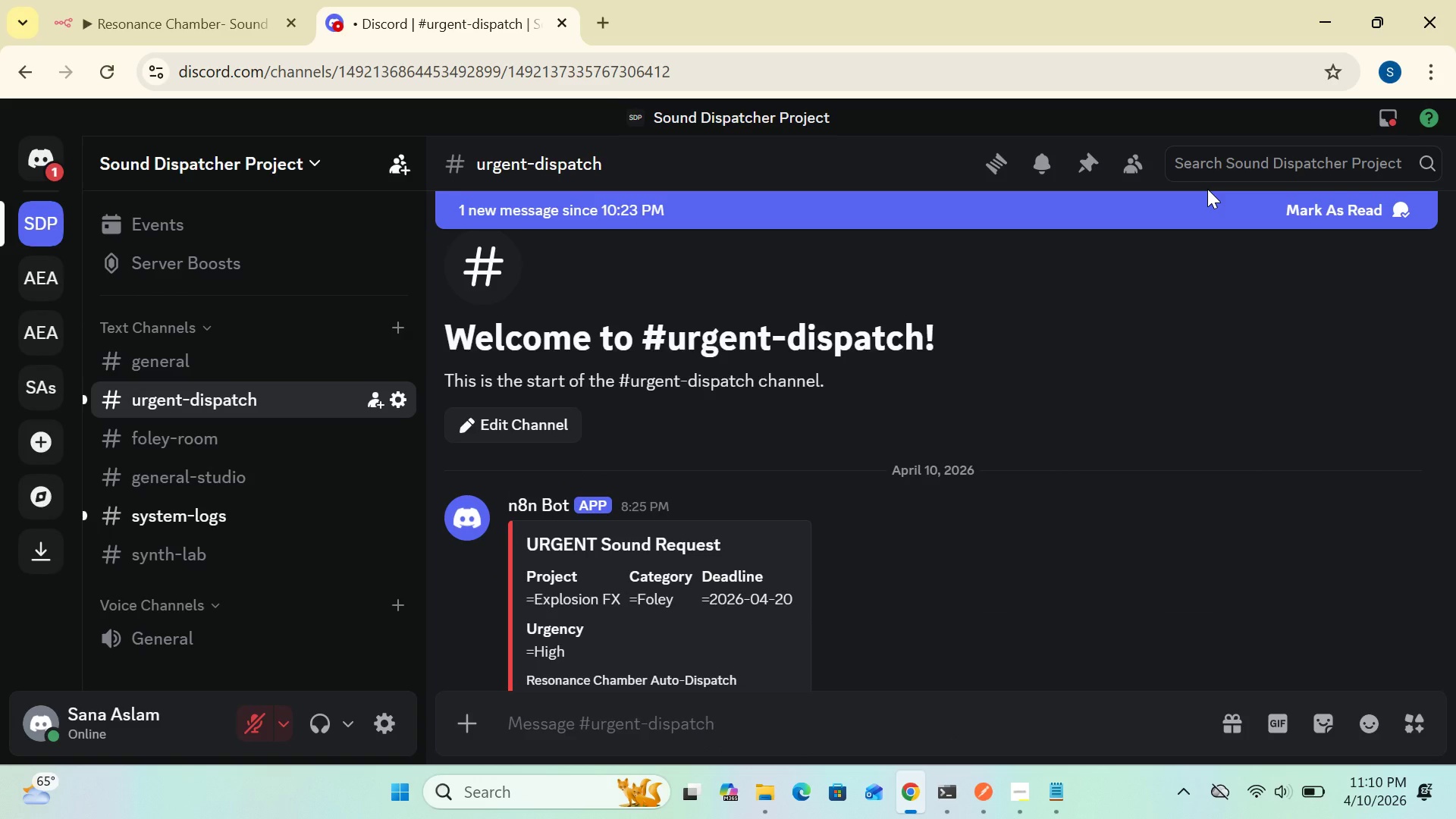 
left_click([394, 556])
 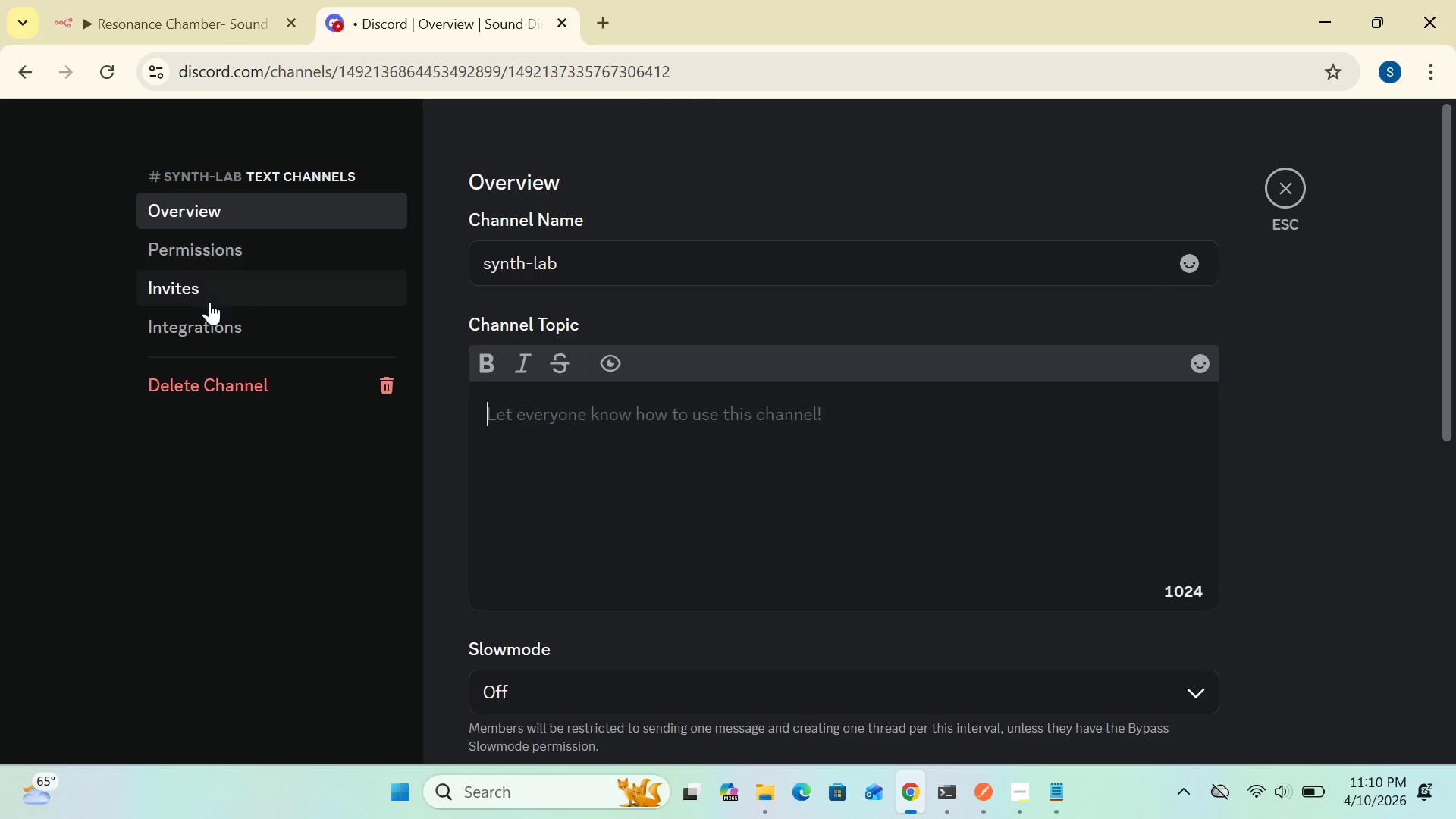 
double_click([210, 321])
 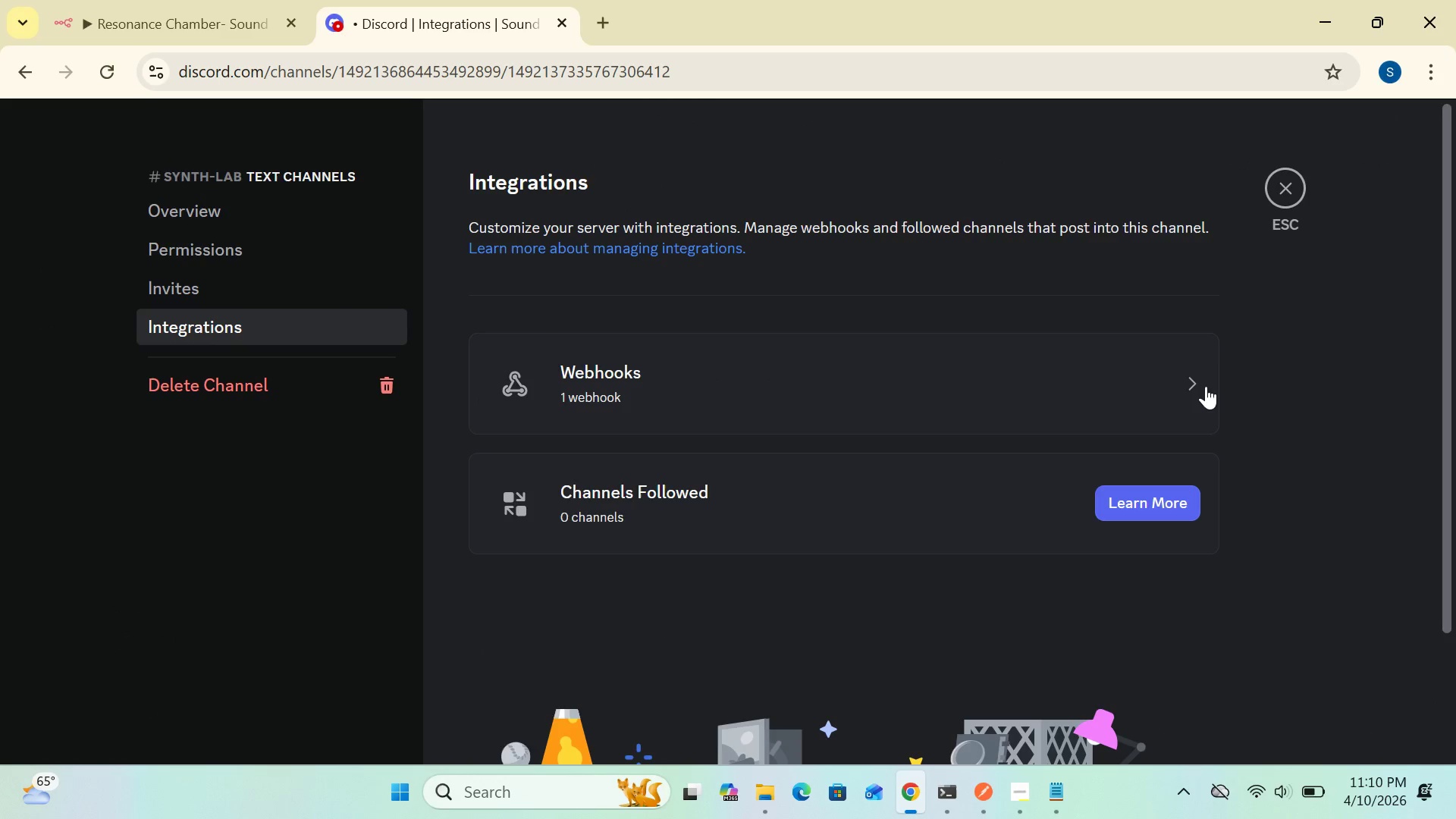 
left_click([1192, 378])
 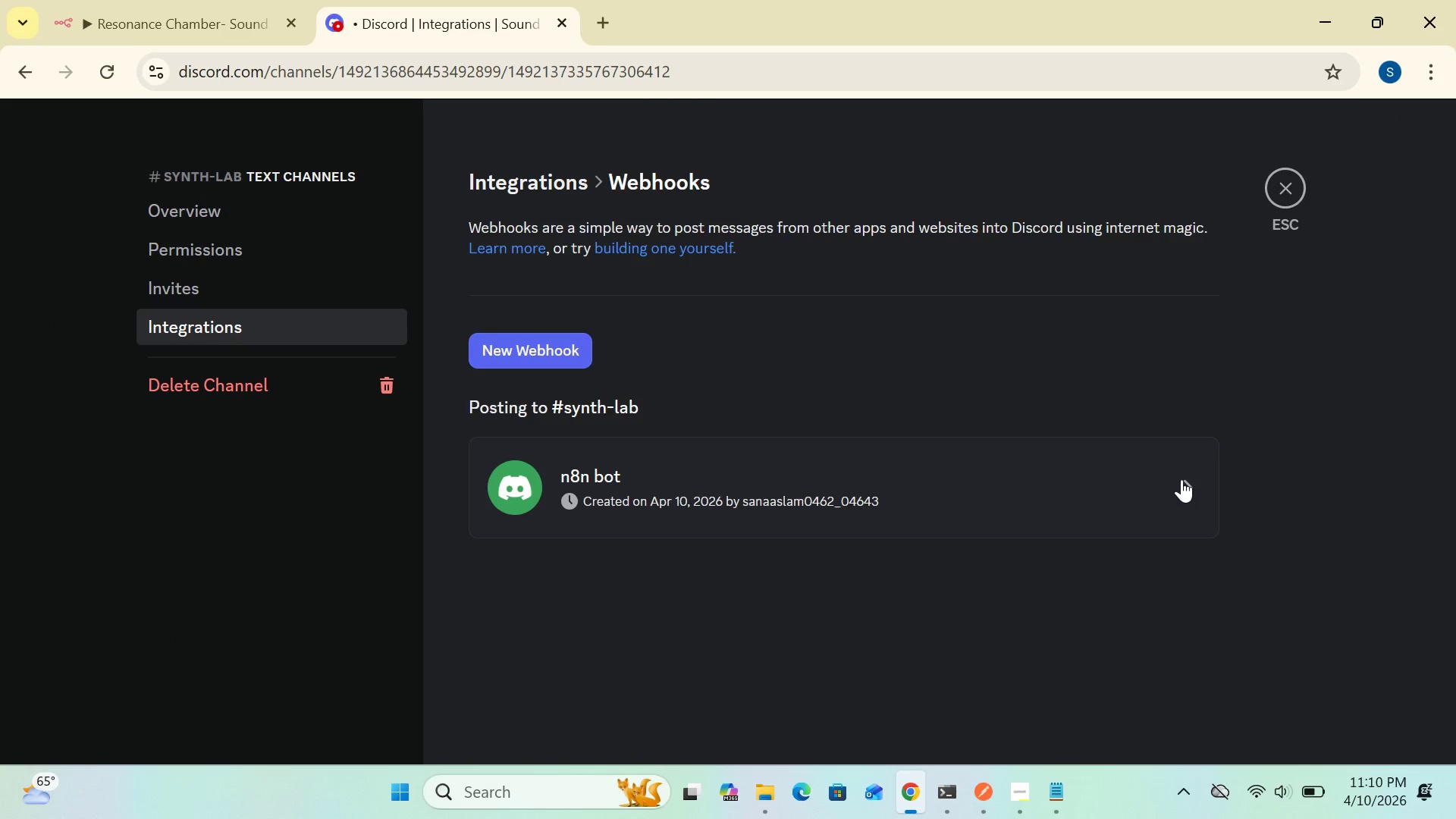 
left_click([1185, 479])
 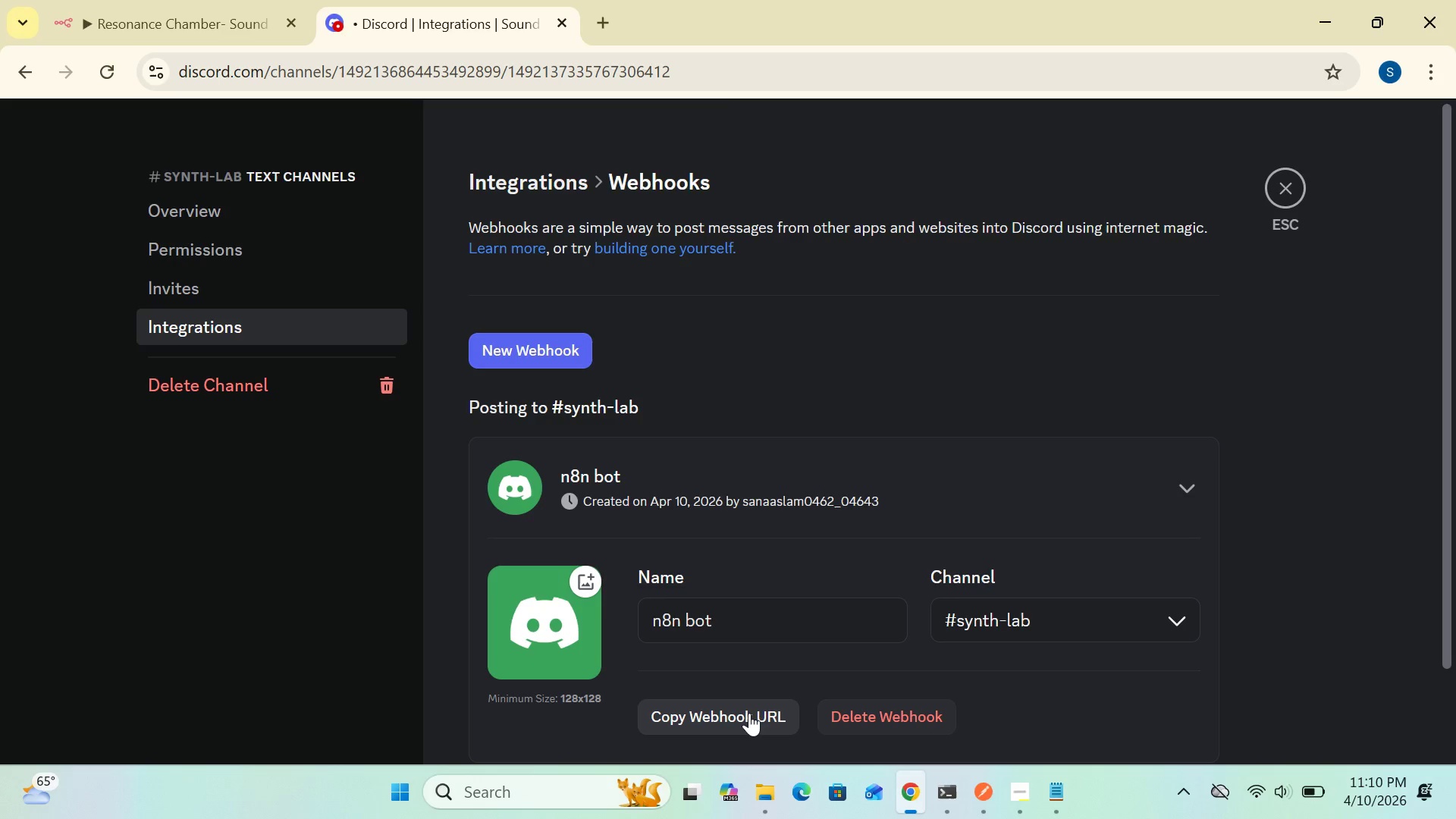 
left_click([749, 714])
 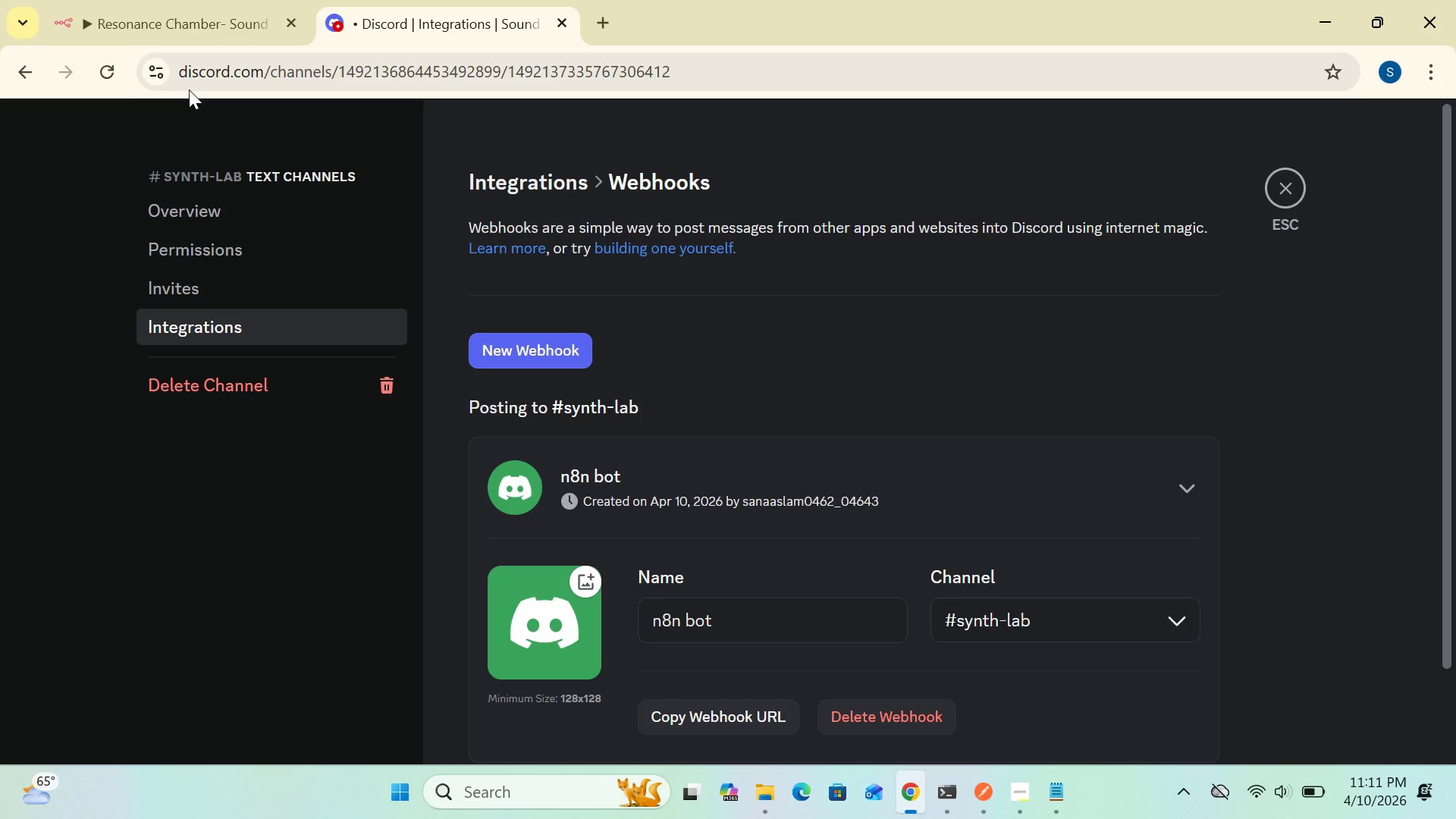 
left_click([178, 34])
 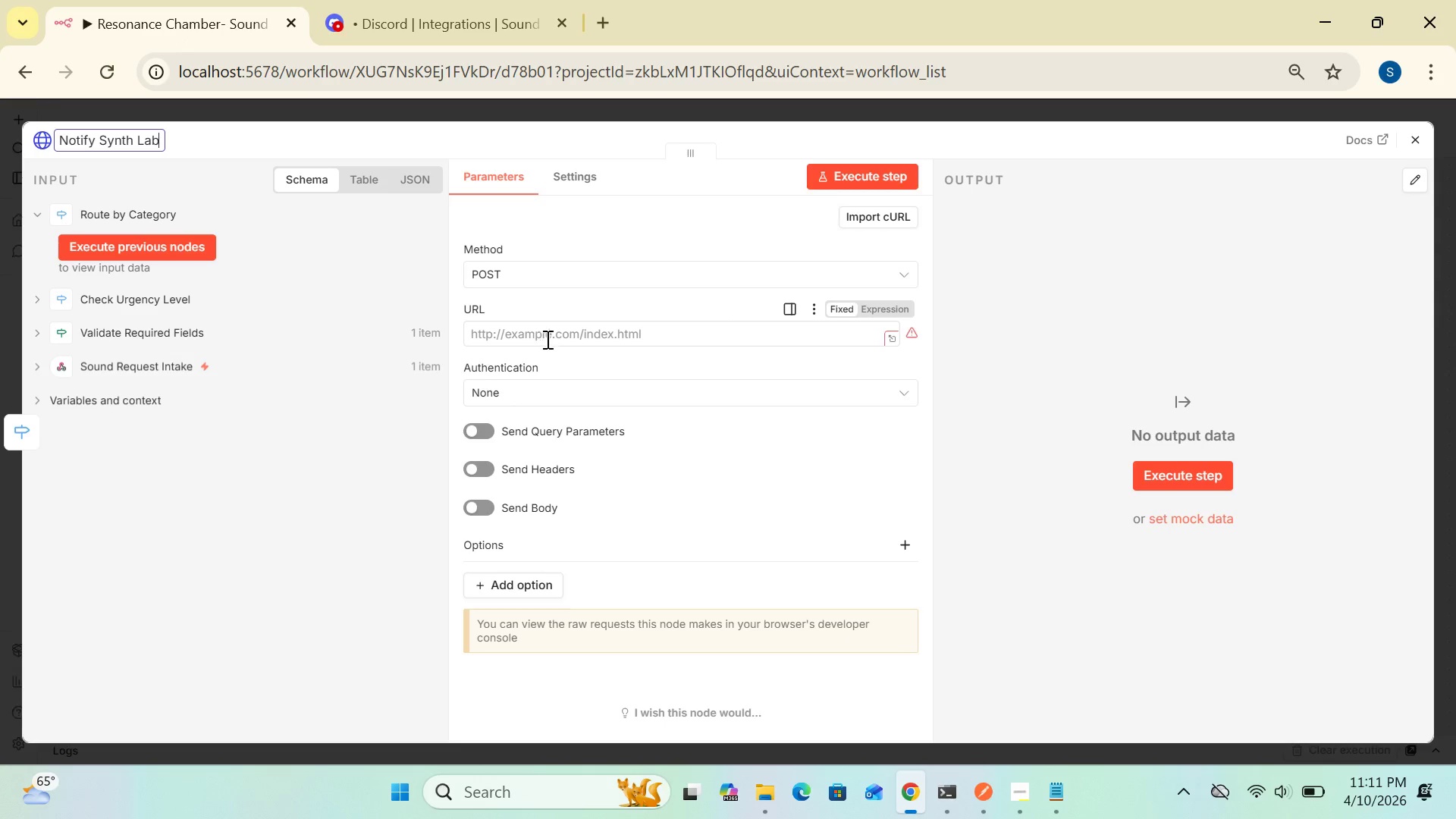 
left_click([559, 333])
 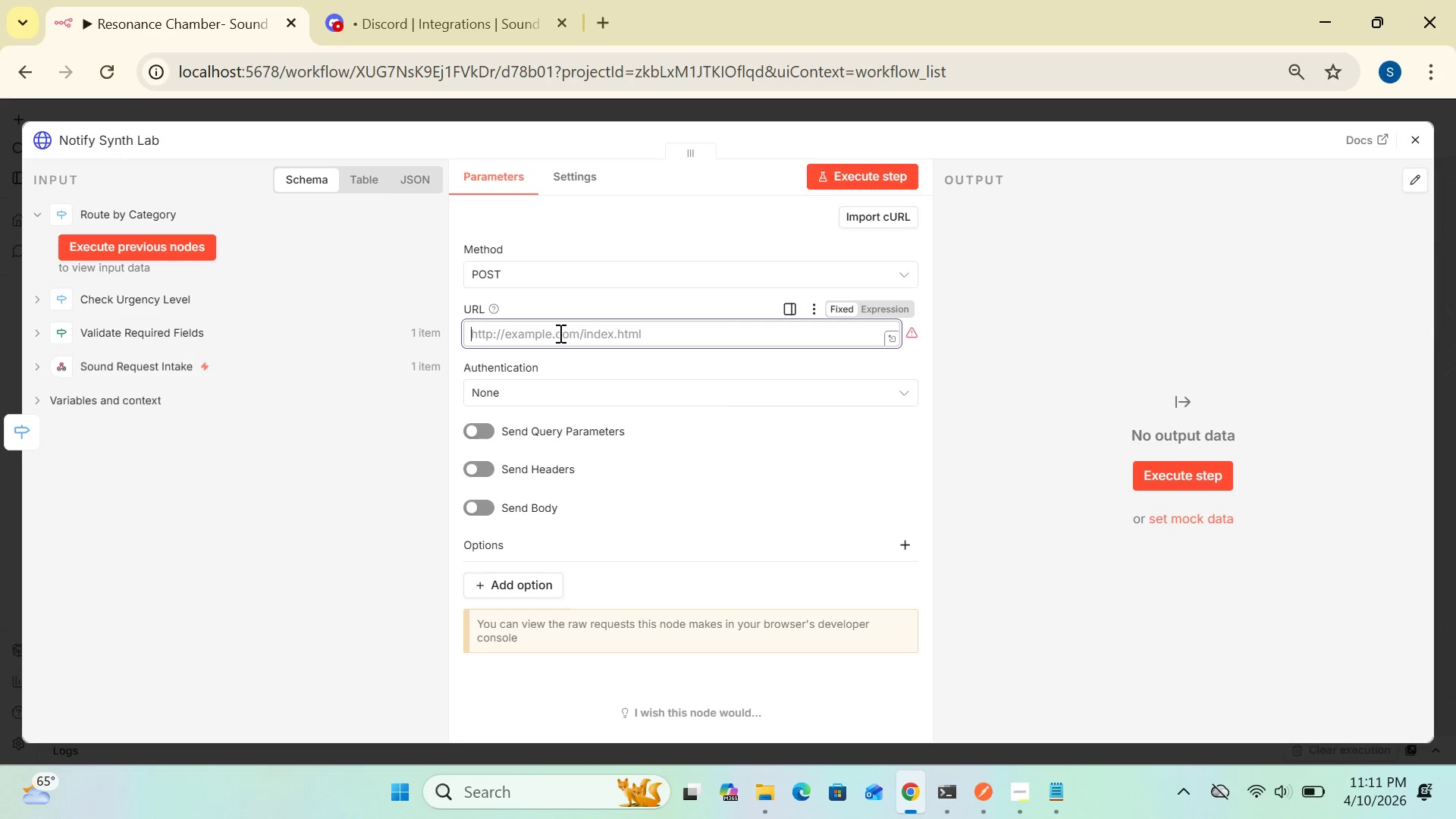 
key(Control+V)
 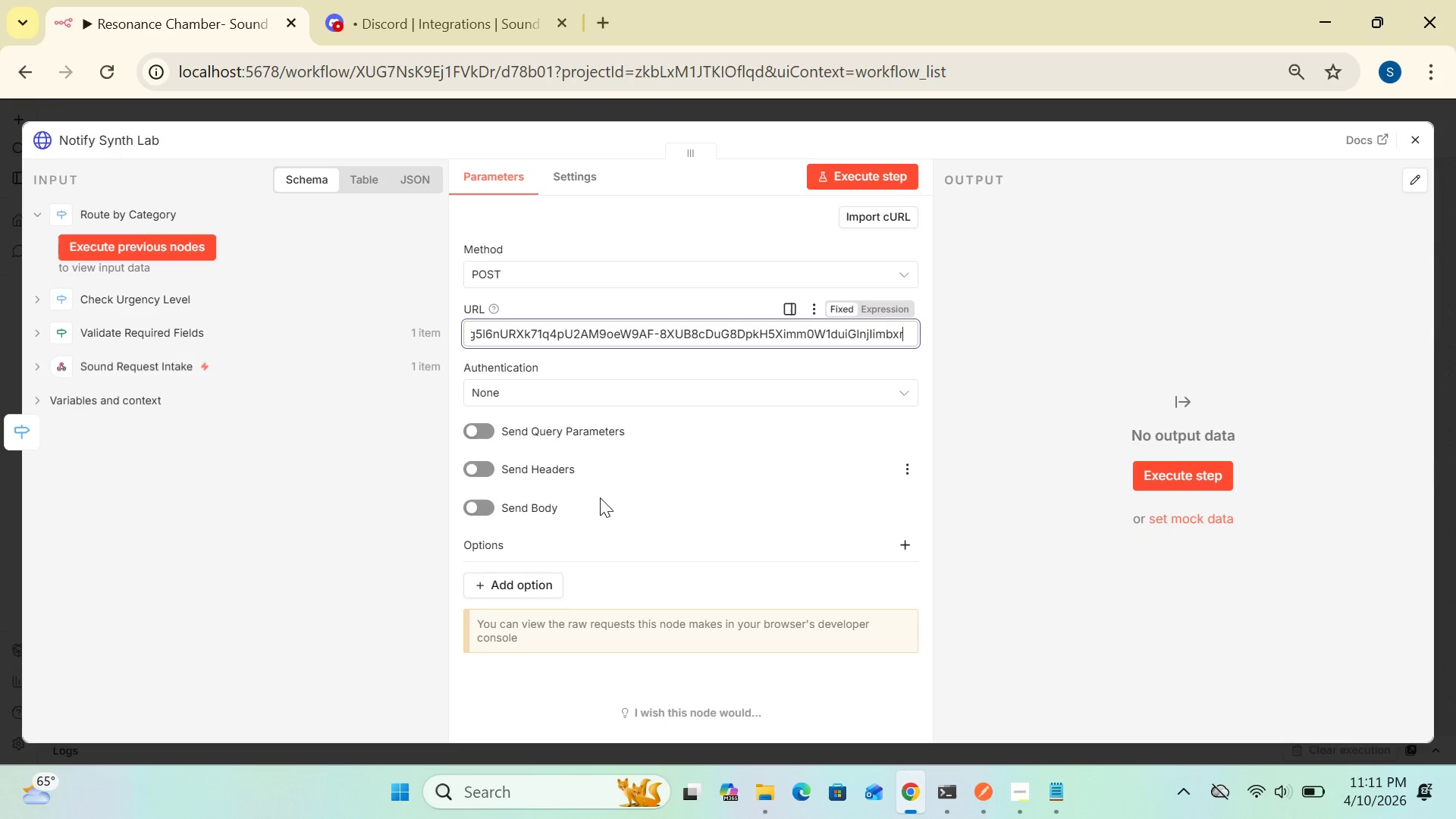 
wait(7.05)
 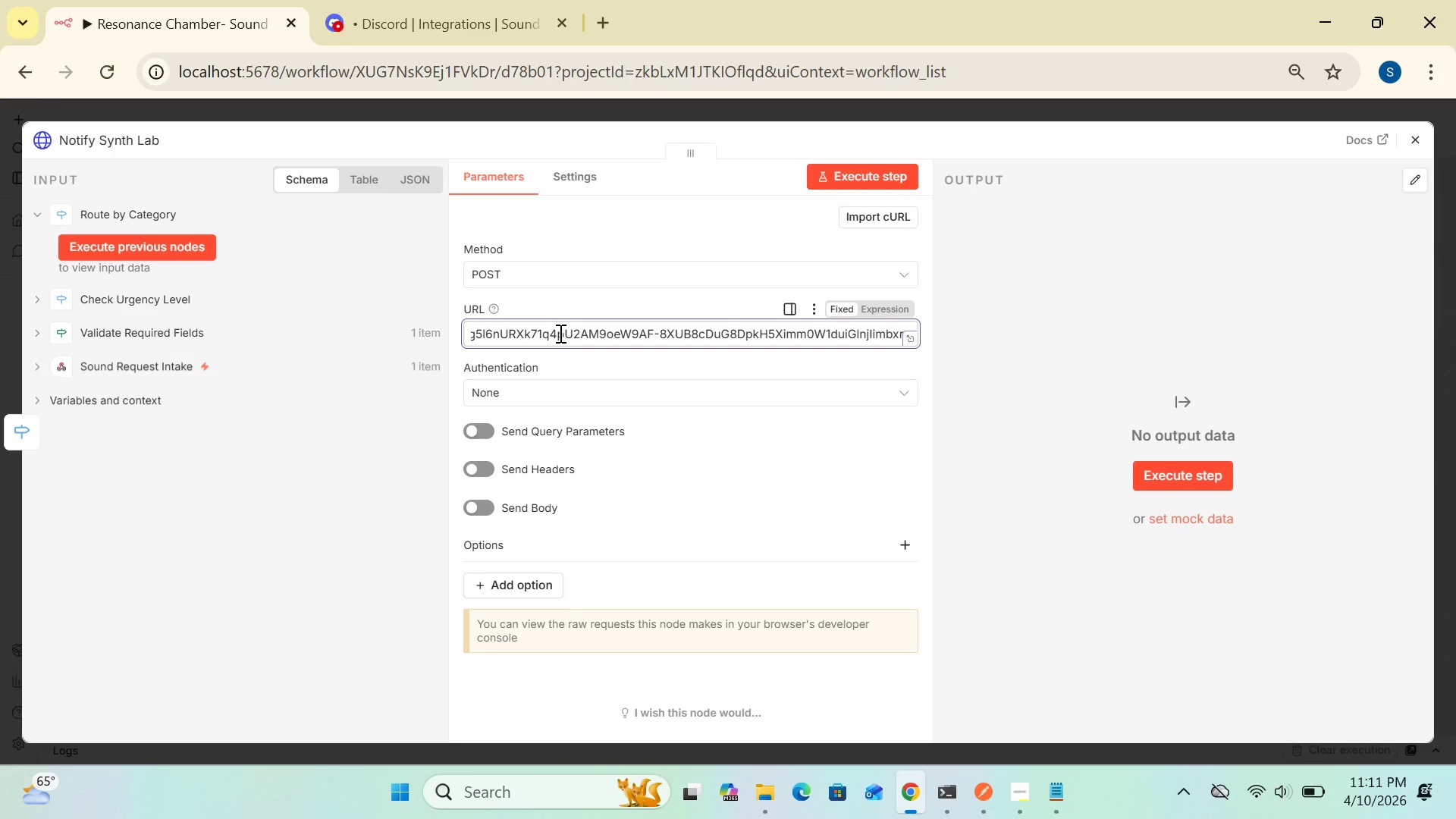 
left_click([473, 503])
 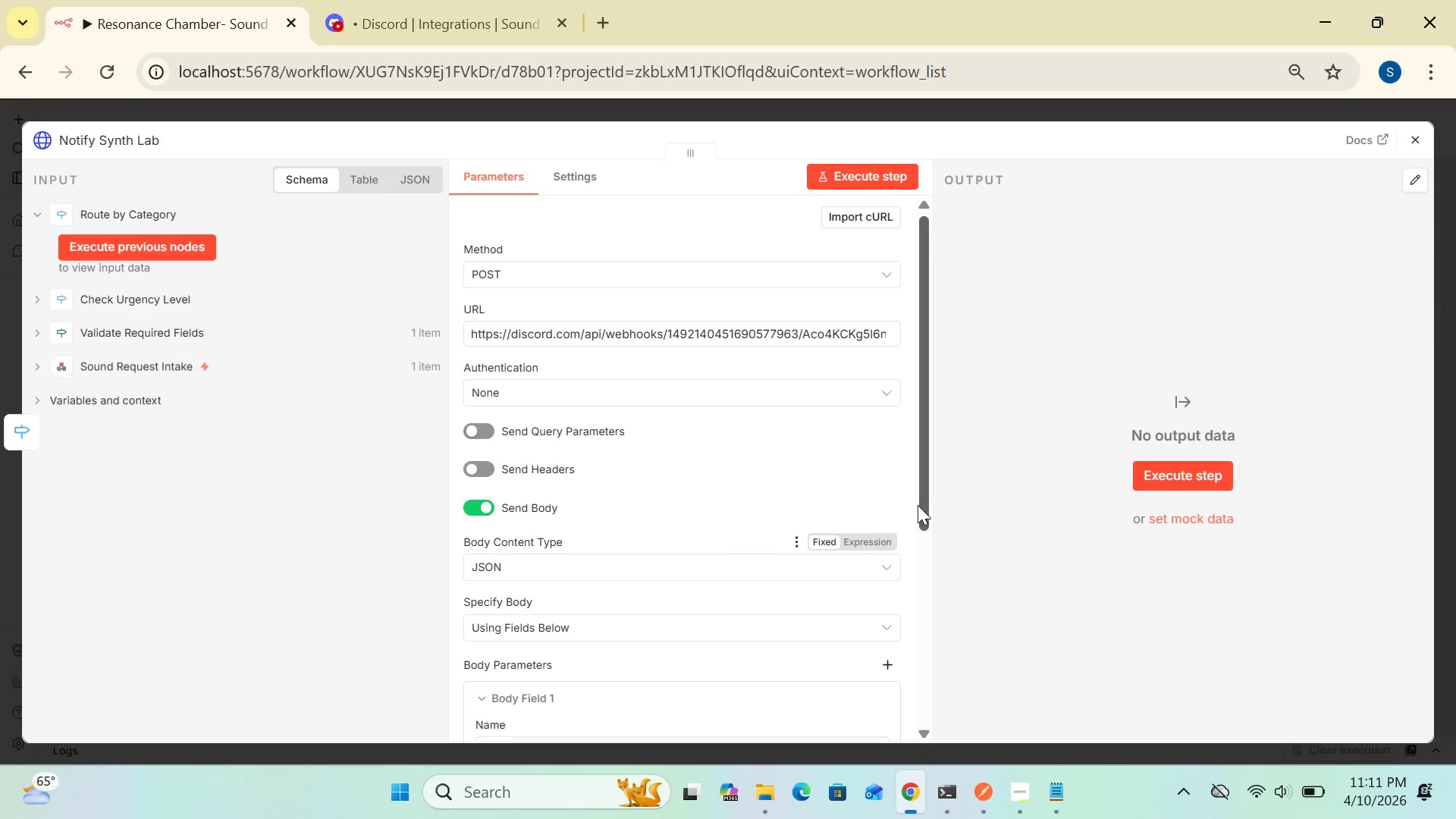 
left_click_drag(start_coordinate=[923, 500], to_coordinate=[963, 614])
 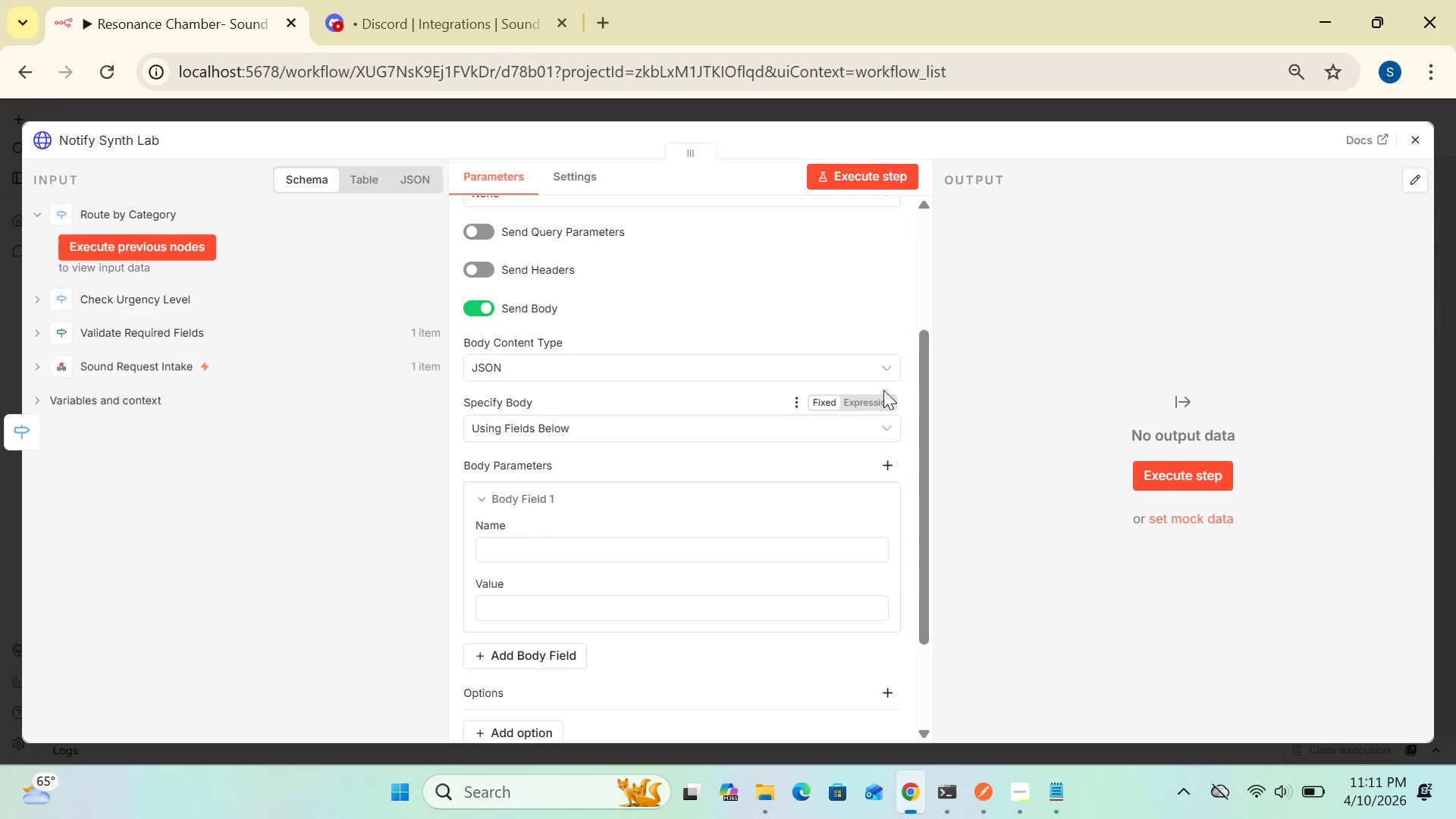 
left_click([888, 362])
 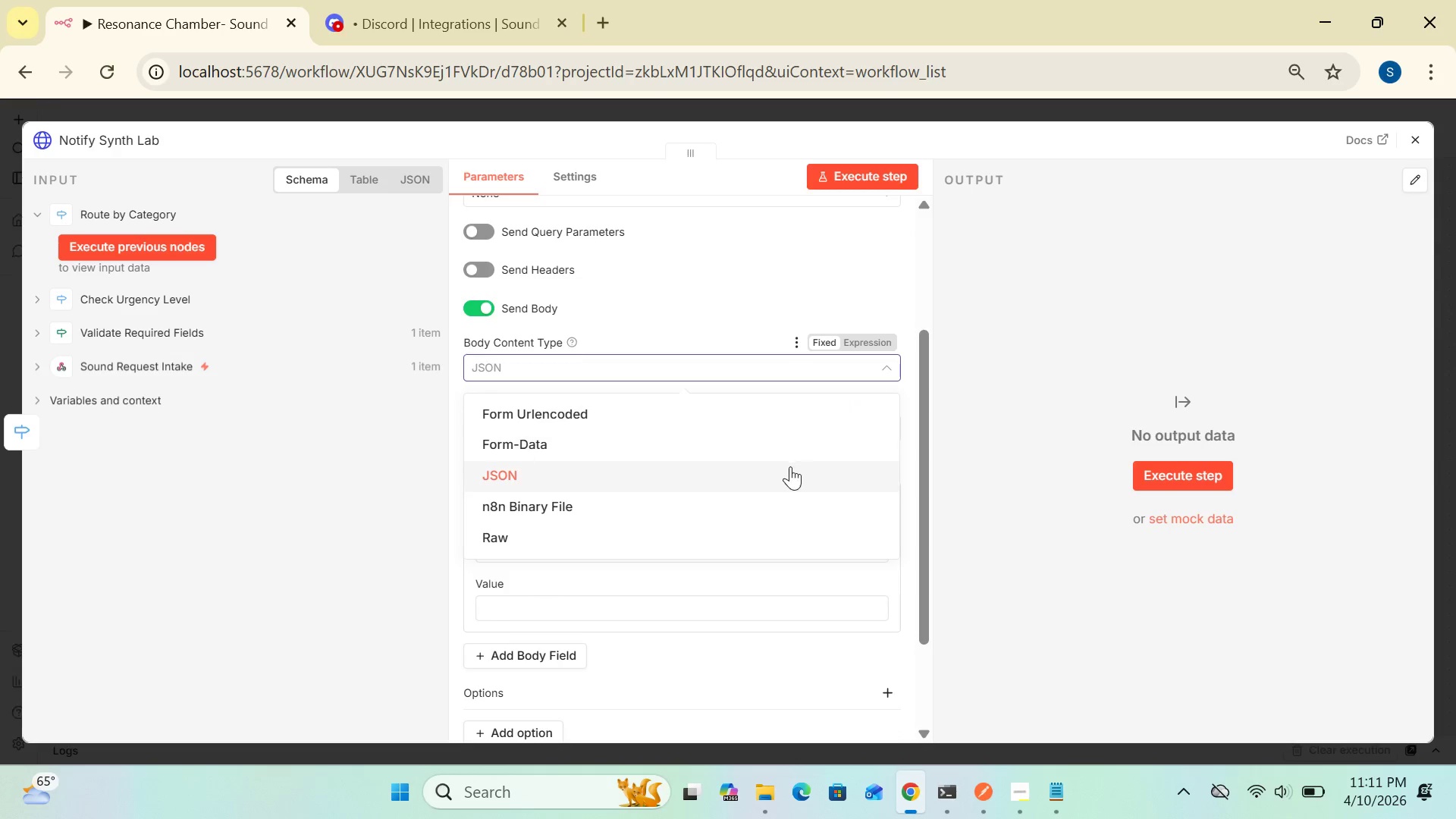 
left_click([786, 468])
 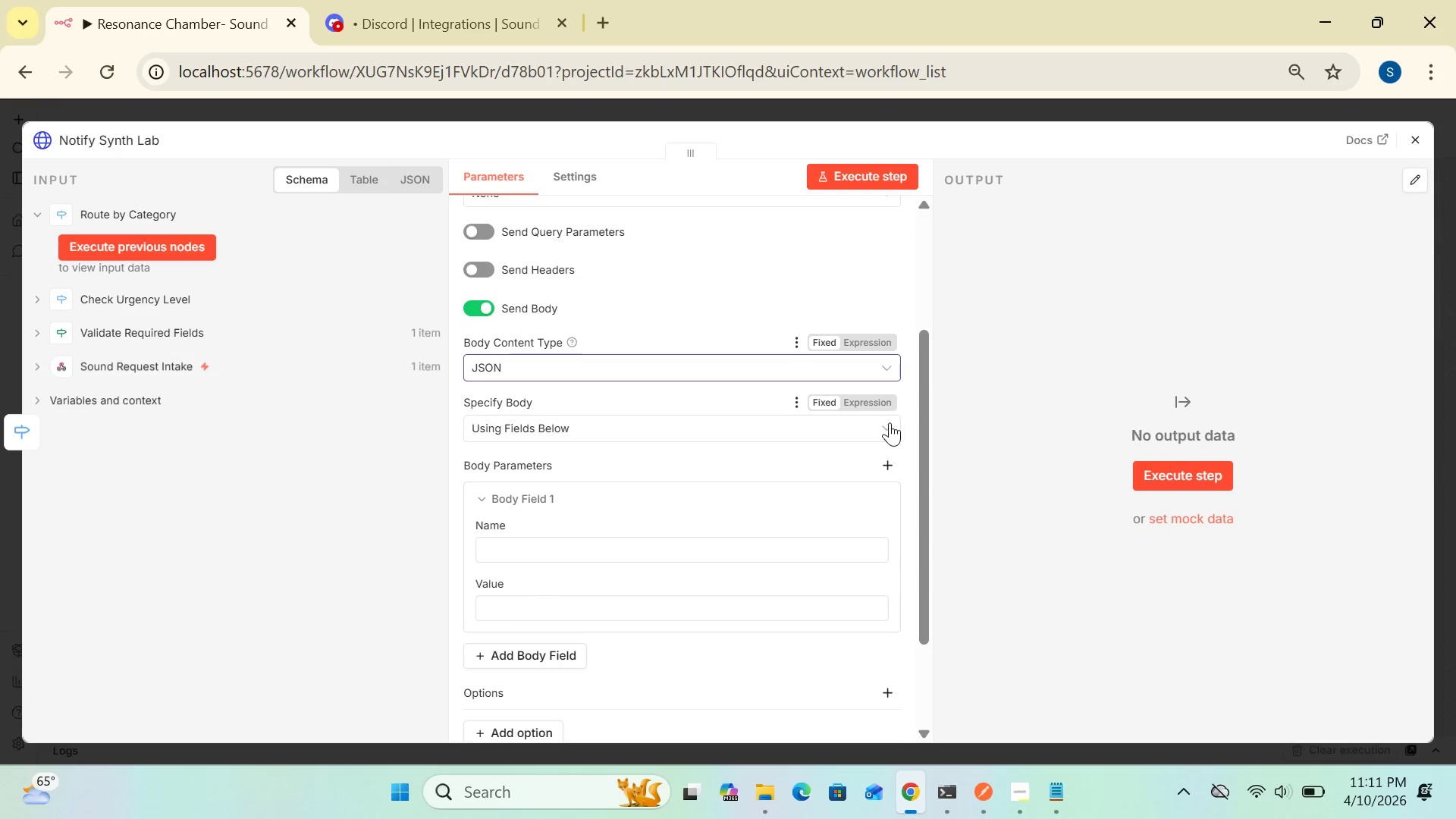 
left_click([890, 423])
 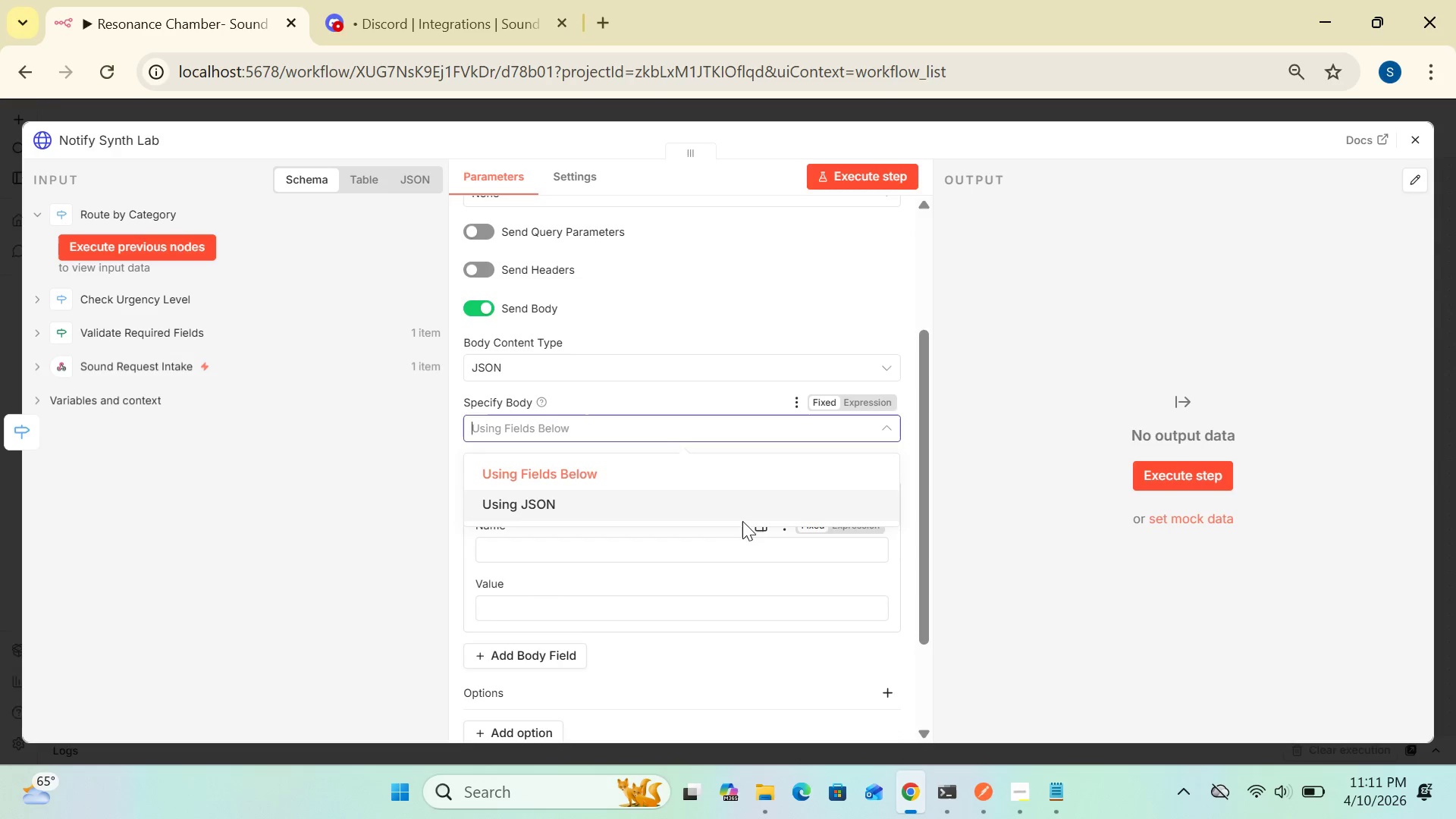 
left_click([740, 516])
 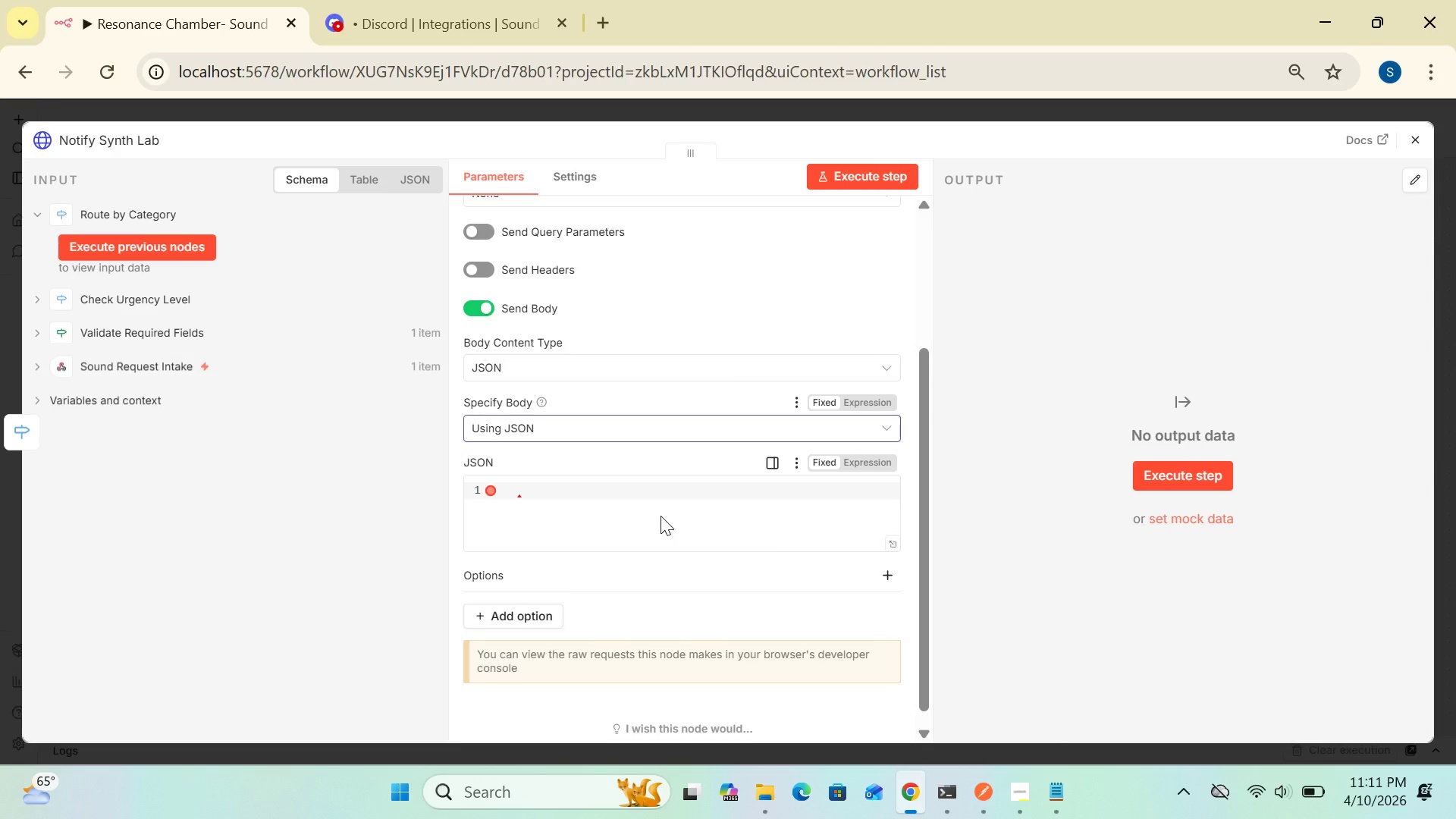 
wait(11.52)
 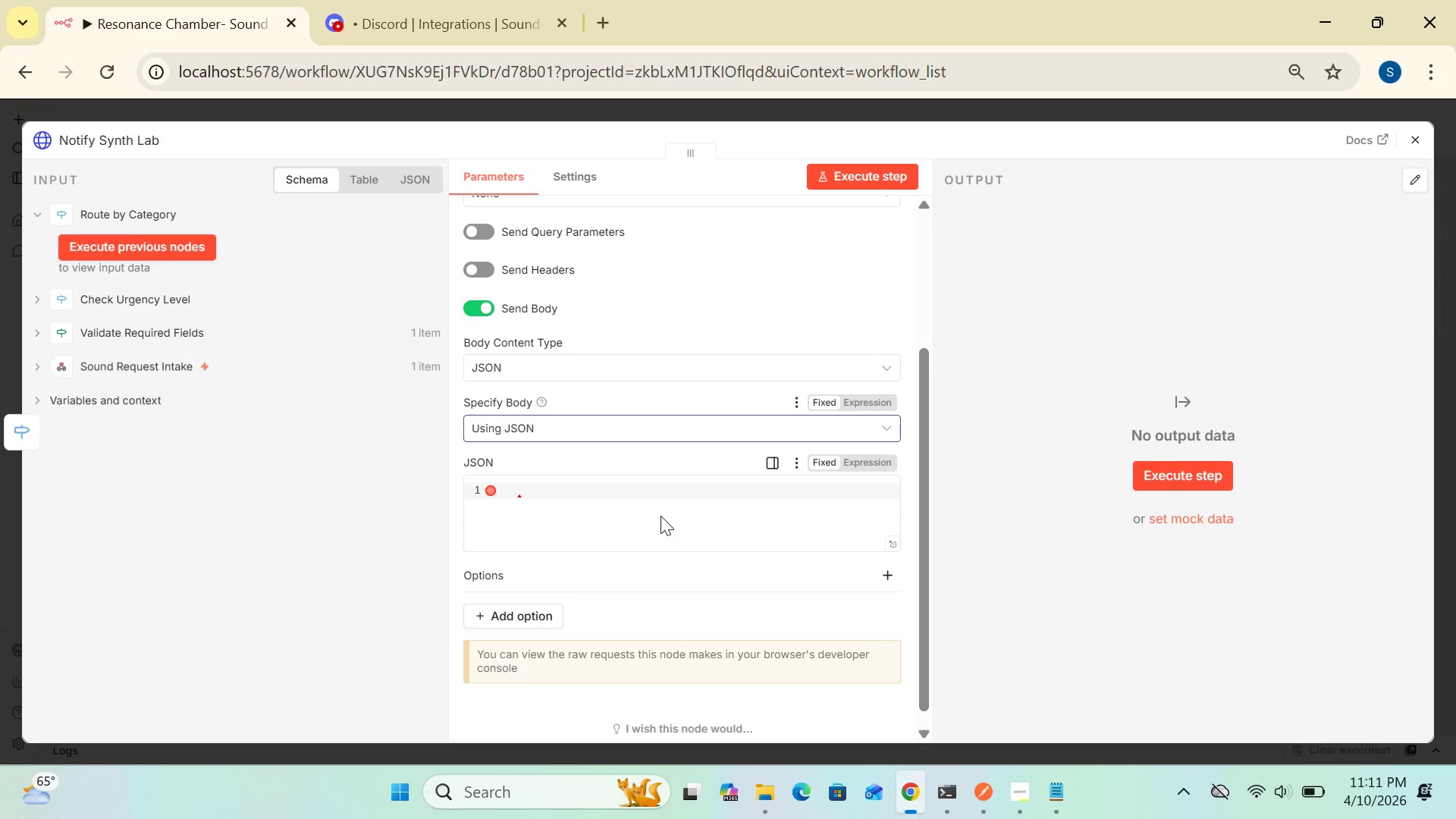 
left_click([893, 540])
 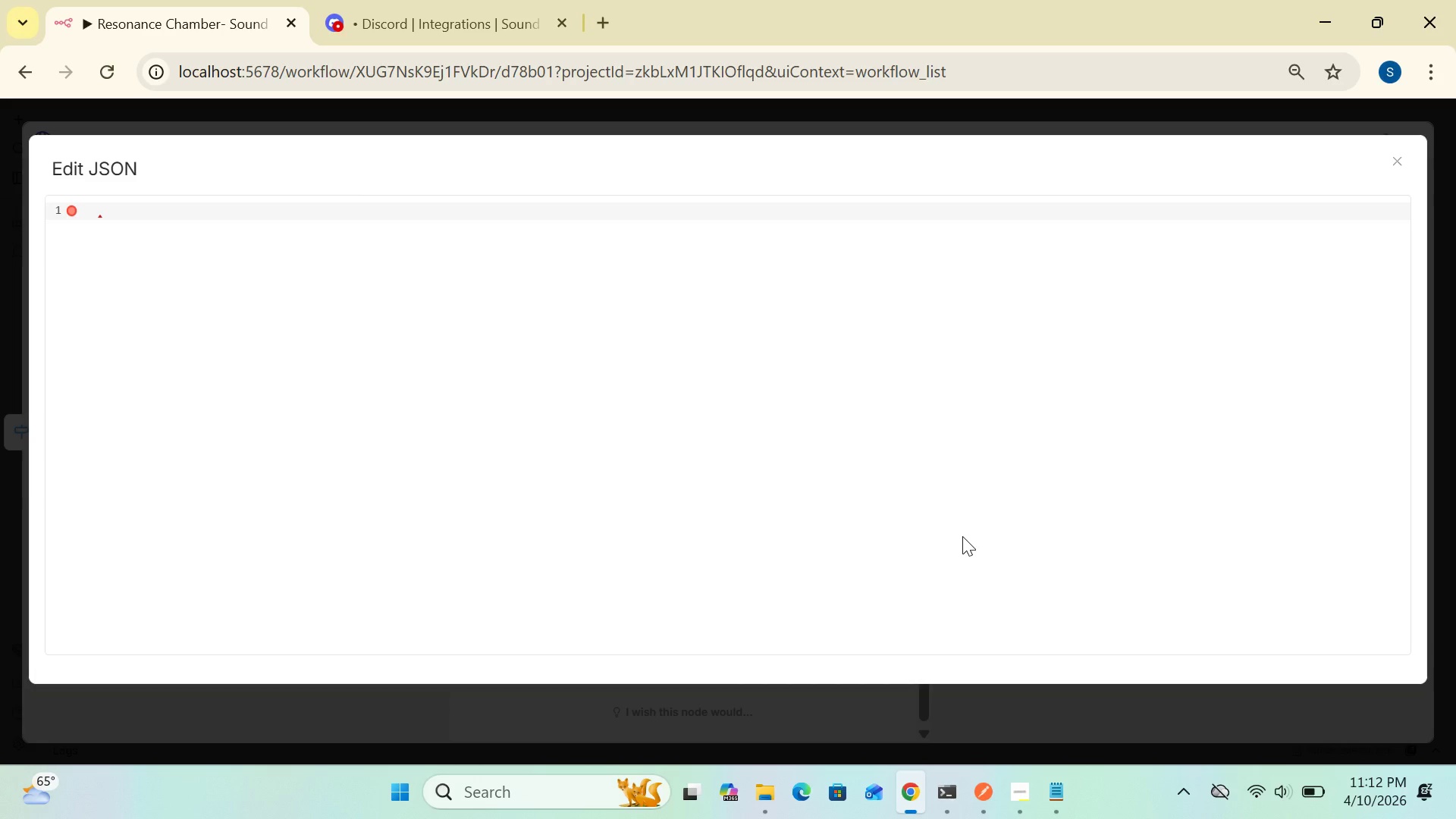 
wait(33.44)
 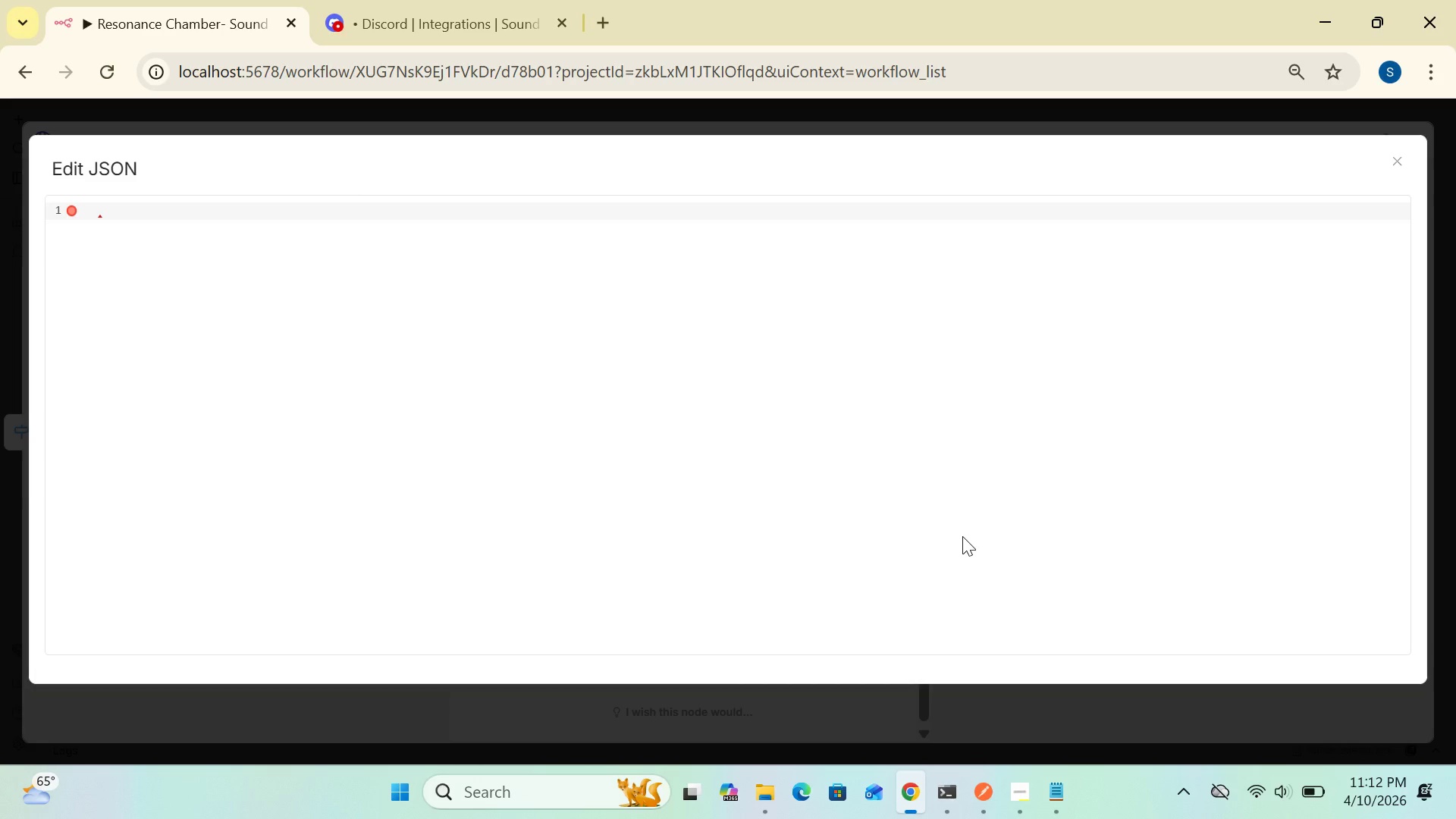 
left_click([1401, 171])
 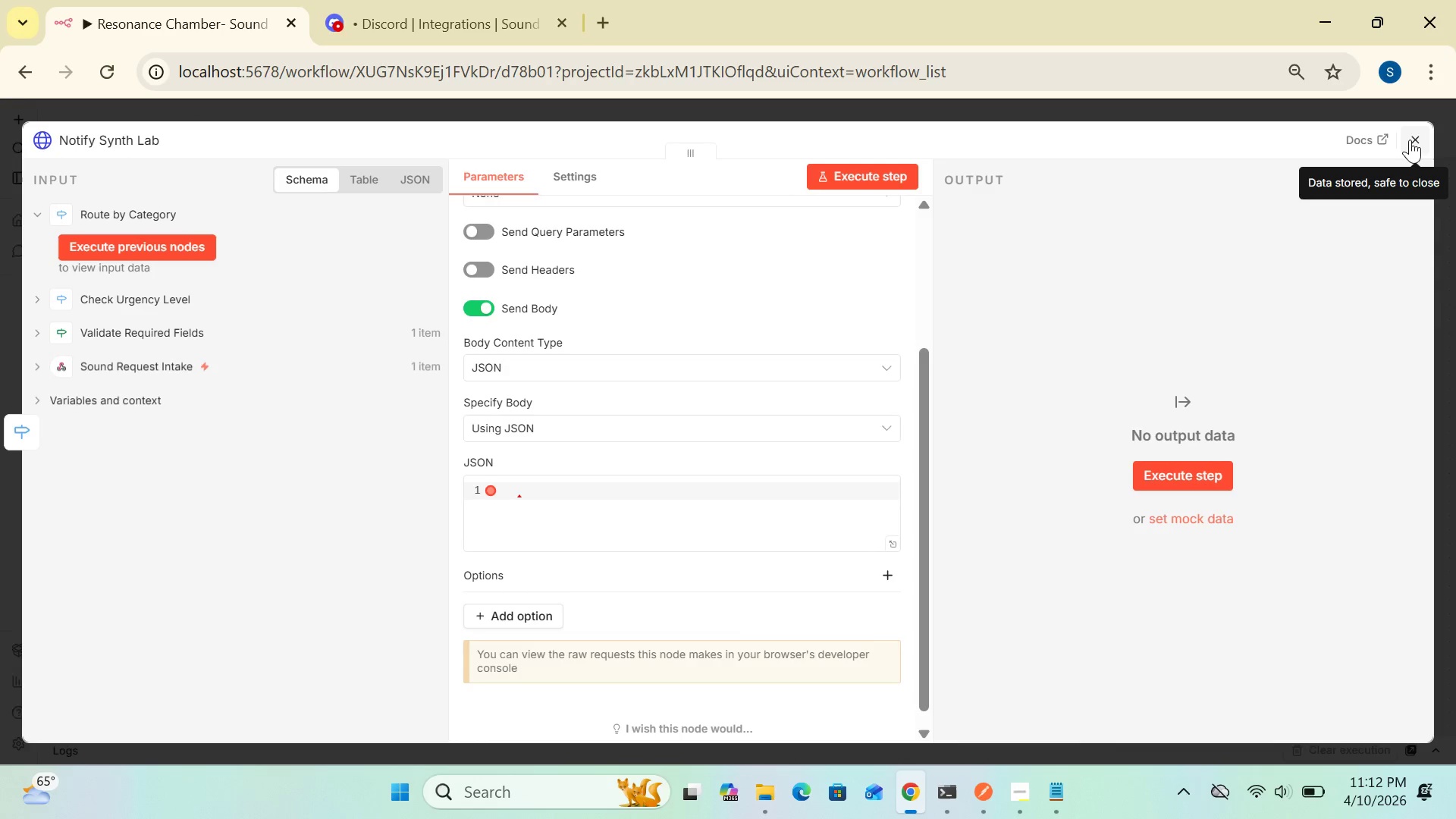 
left_click([1416, 140])
 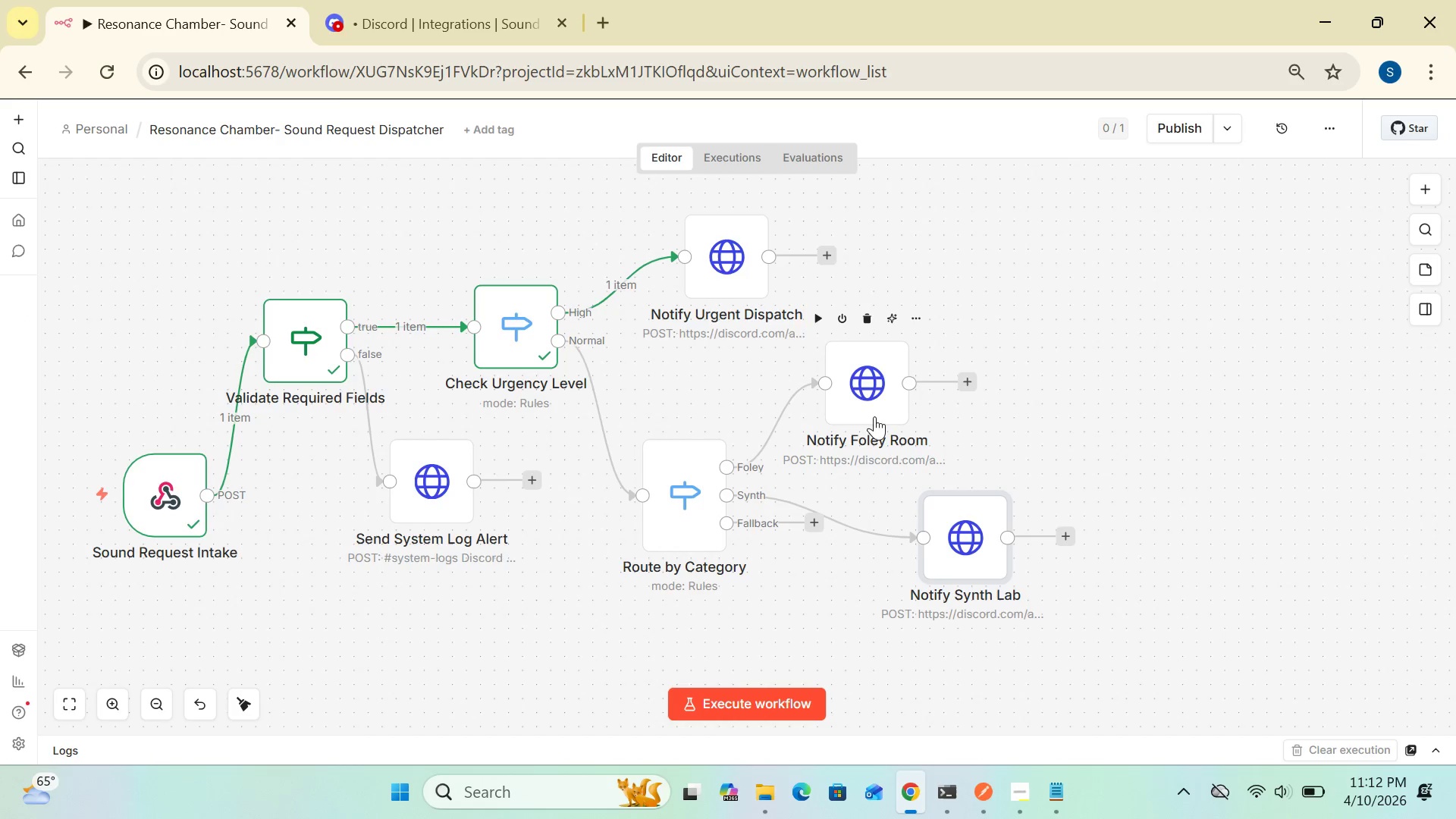 
double_click([870, 411])
 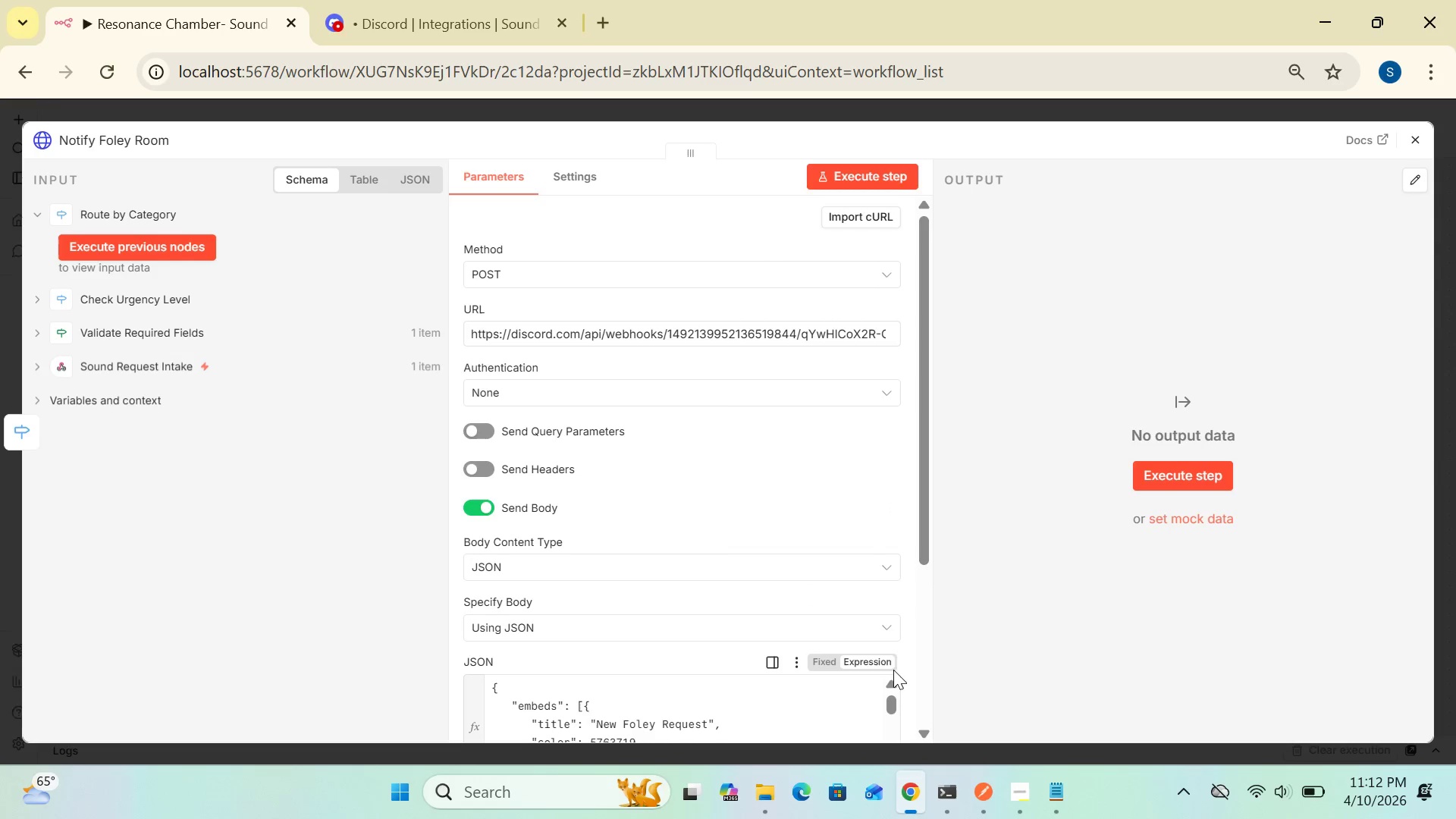 
left_click_drag(start_coordinate=[921, 551], to_coordinate=[943, 655])
 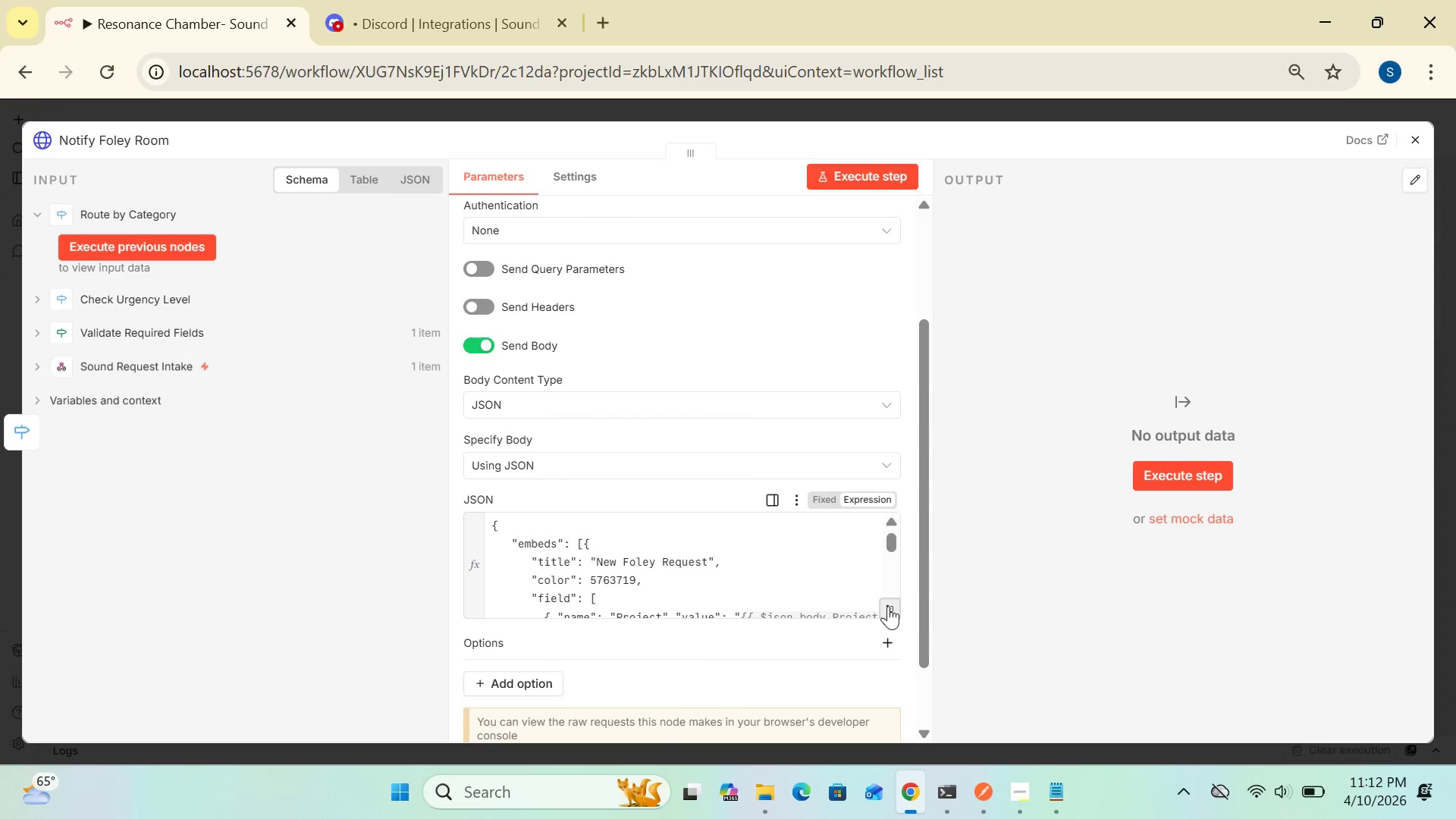 
left_click([888, 607])
 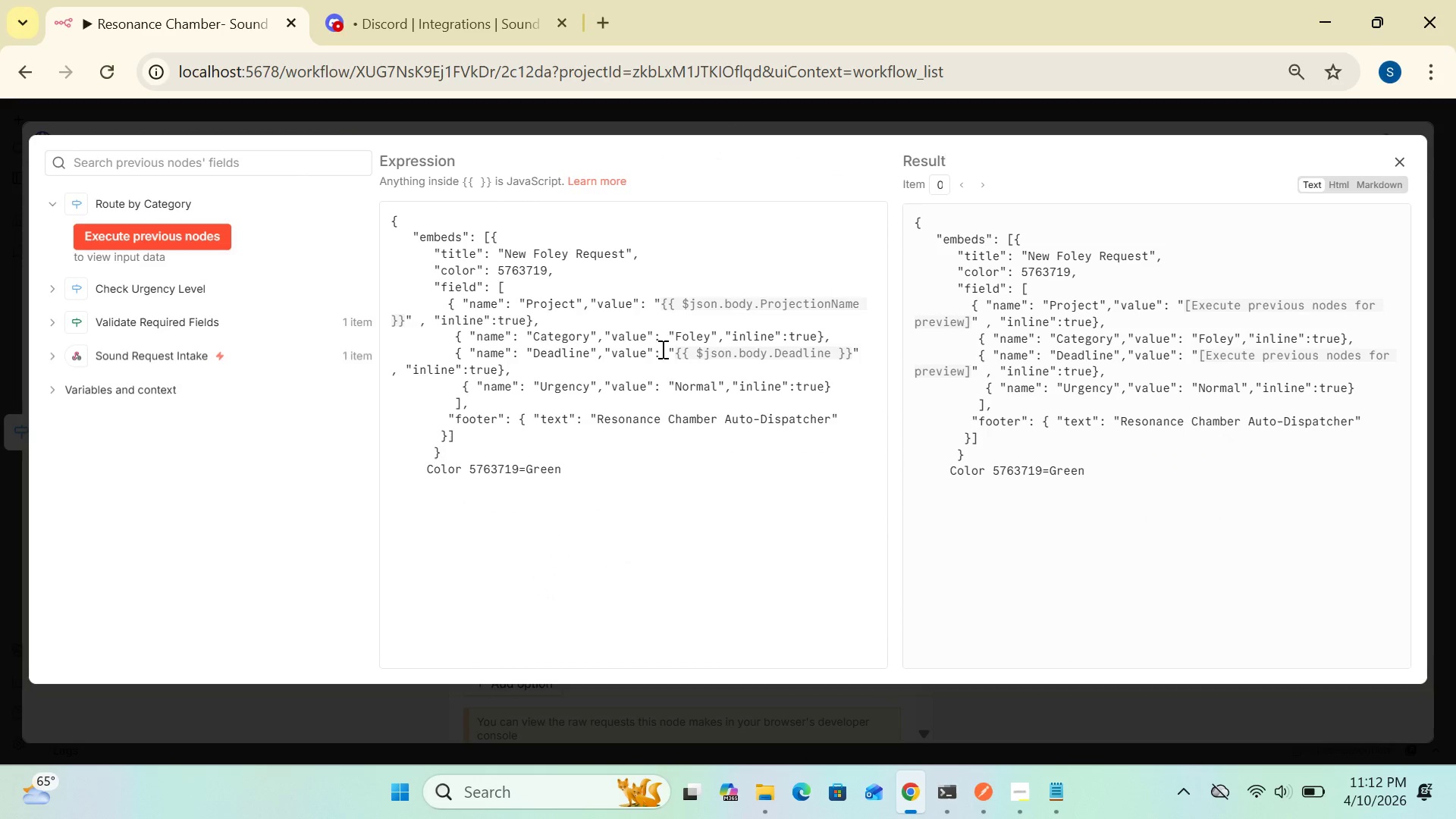 
double_click([674, 457])
 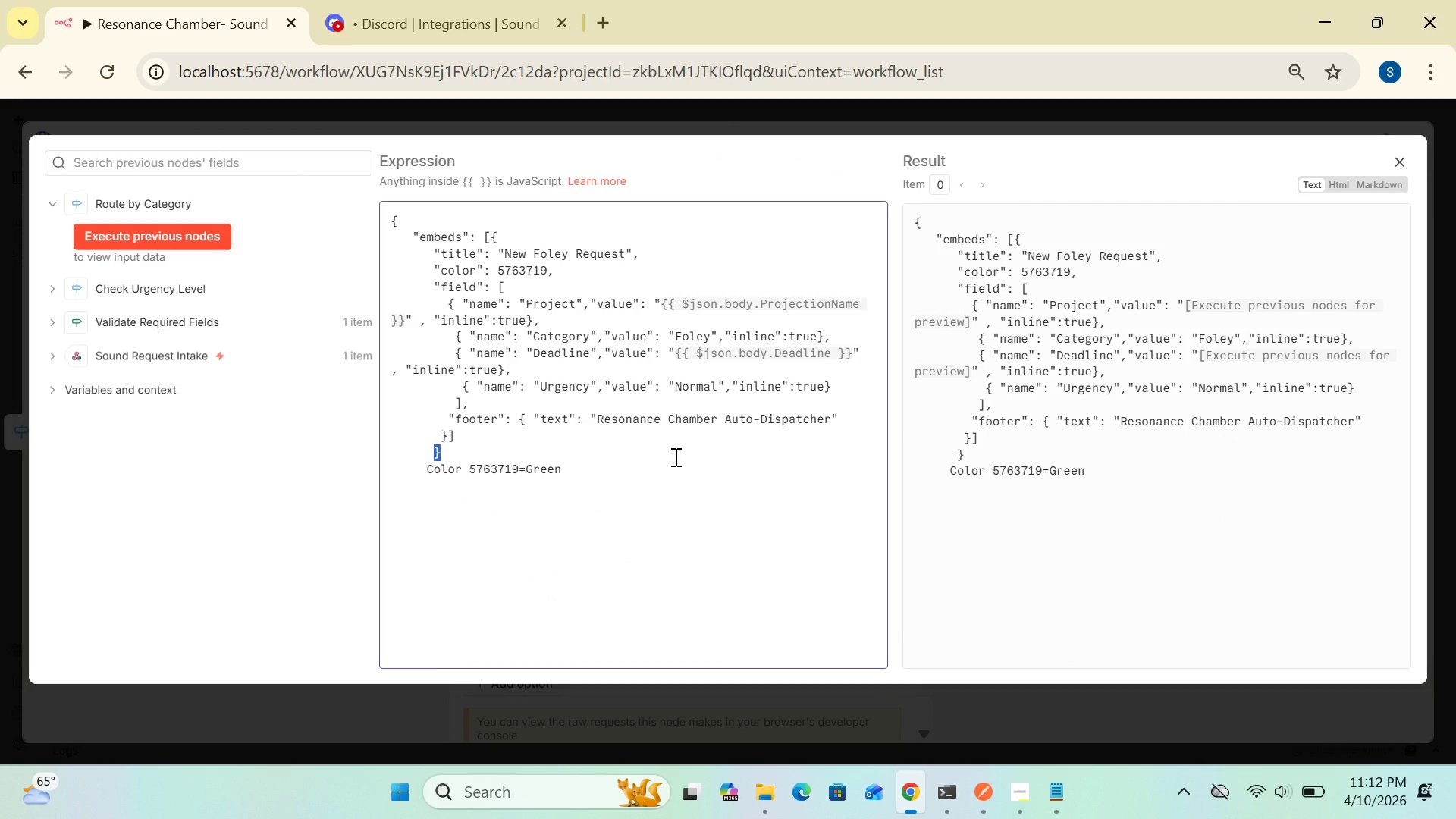 
left_click([674, 457])
 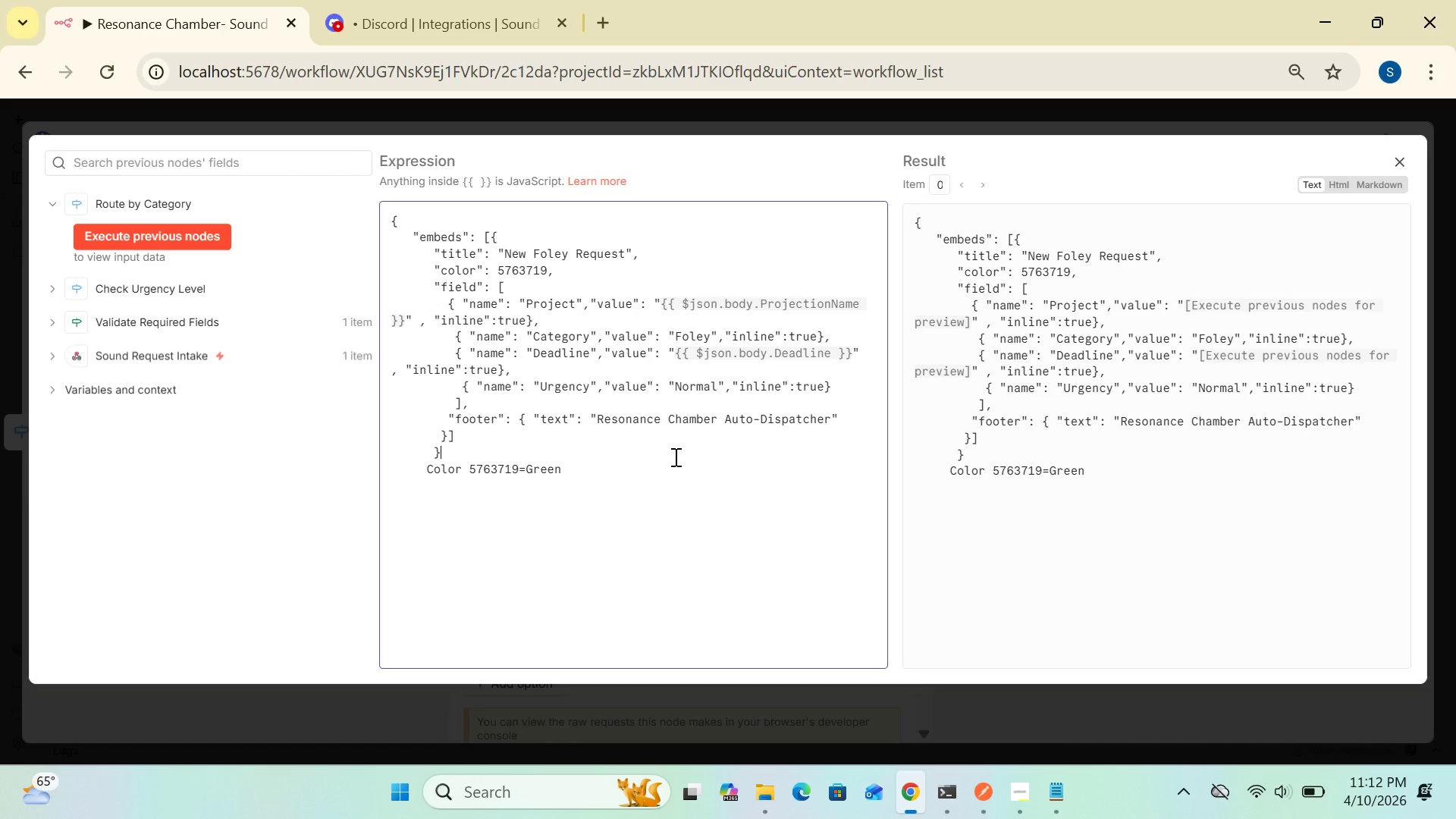 
key(Control+A)
 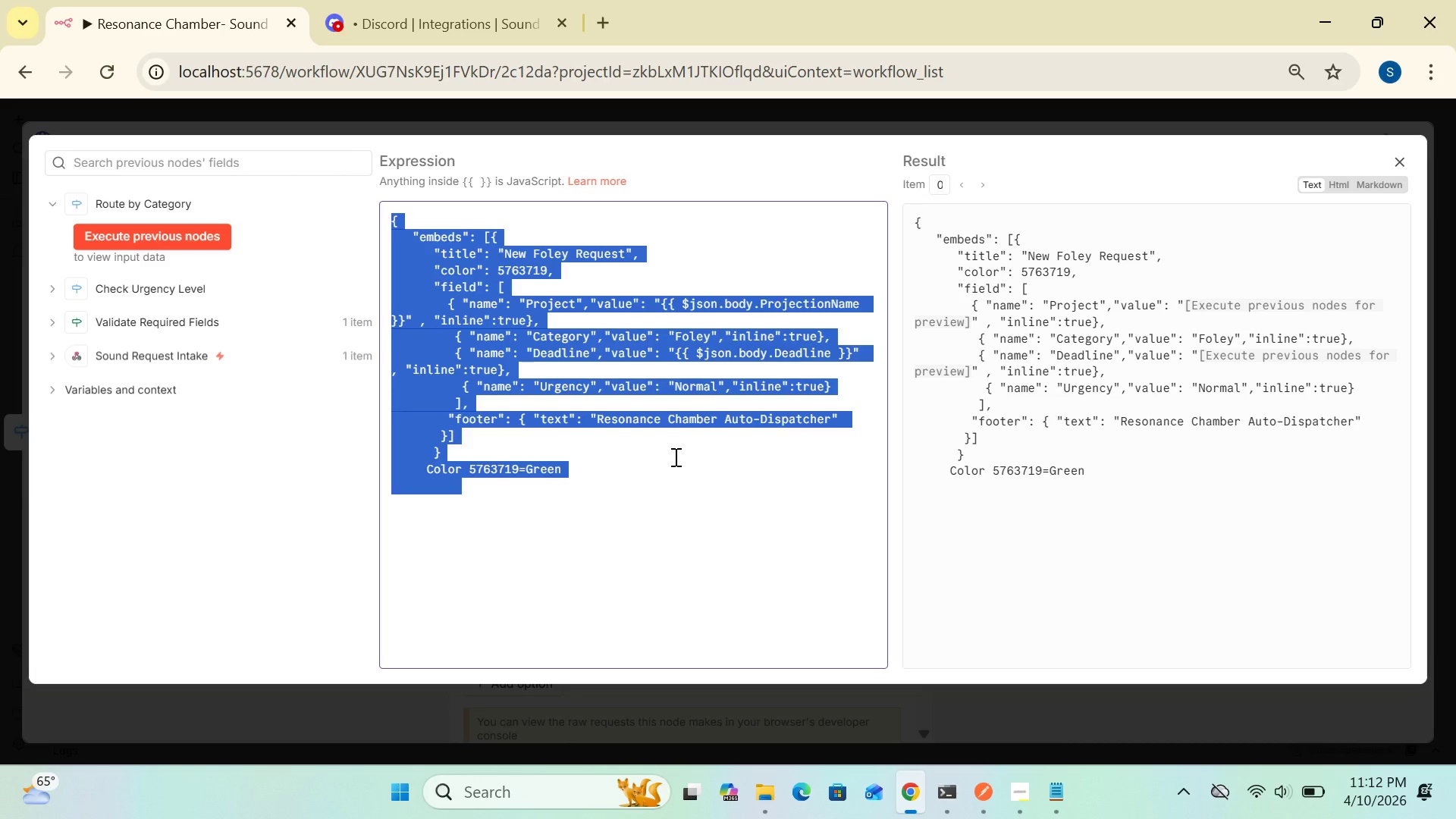 
key(Control+C)
 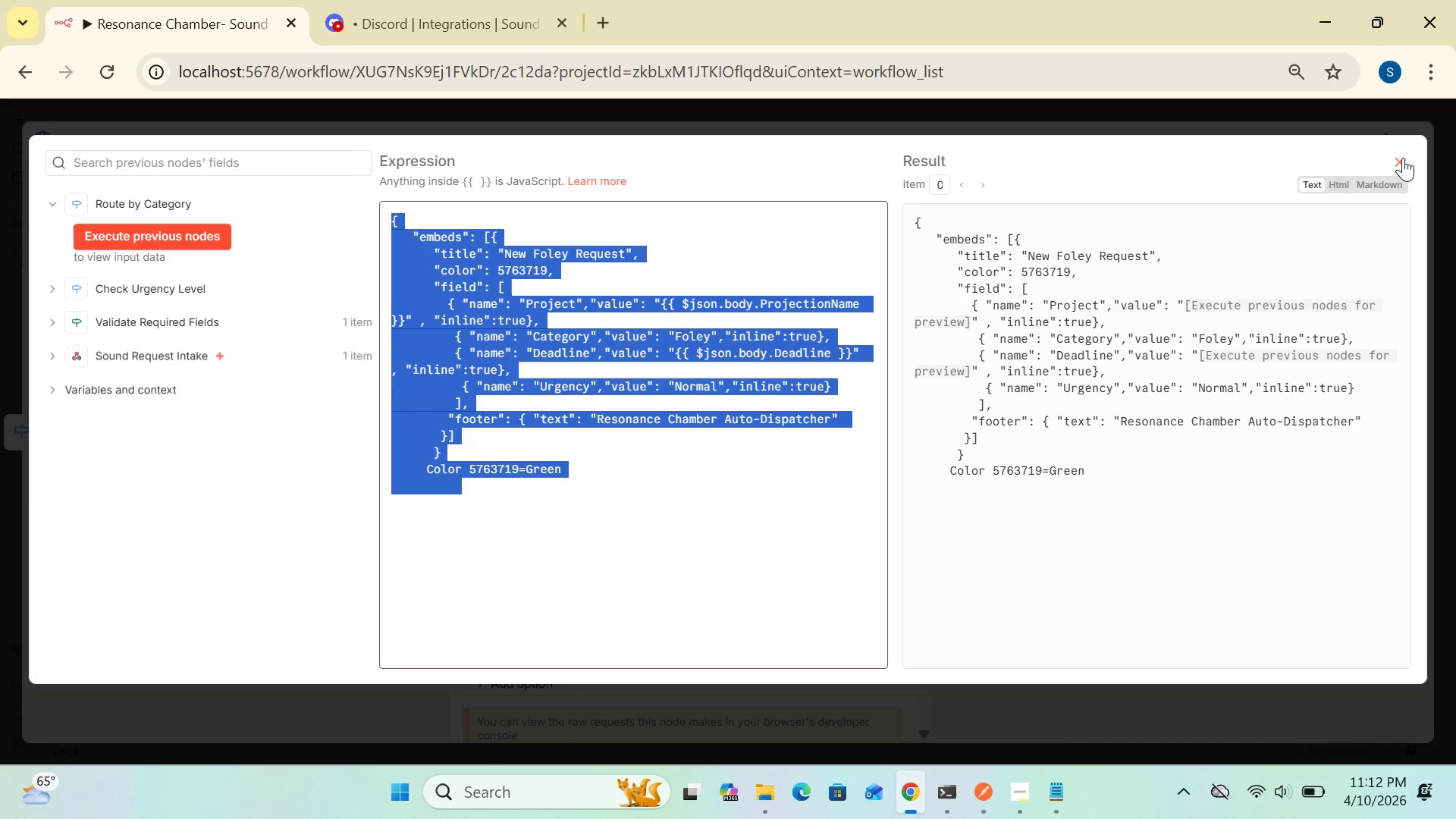 
wait(5.06)
 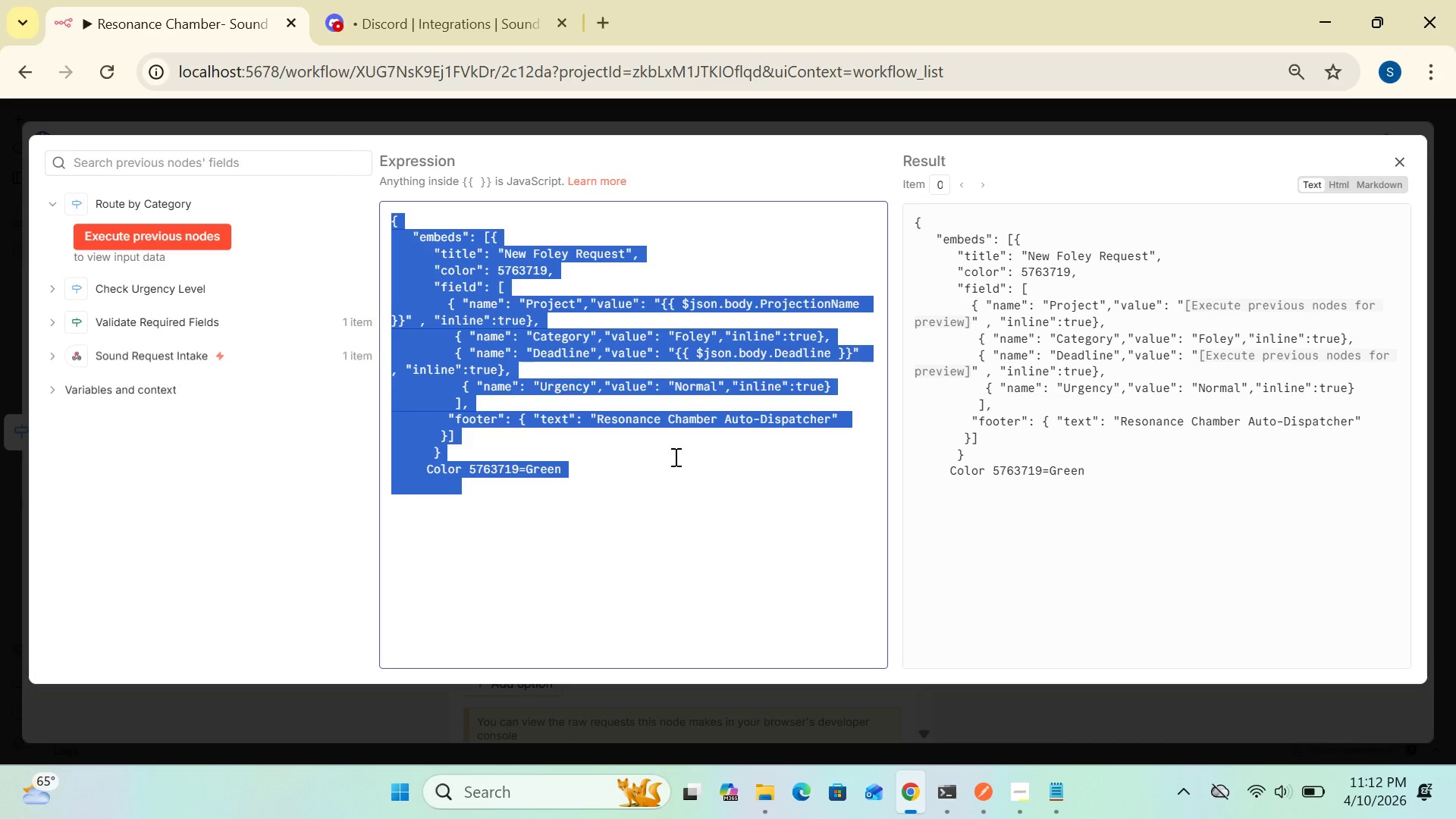 
left_click([1403, 158])
 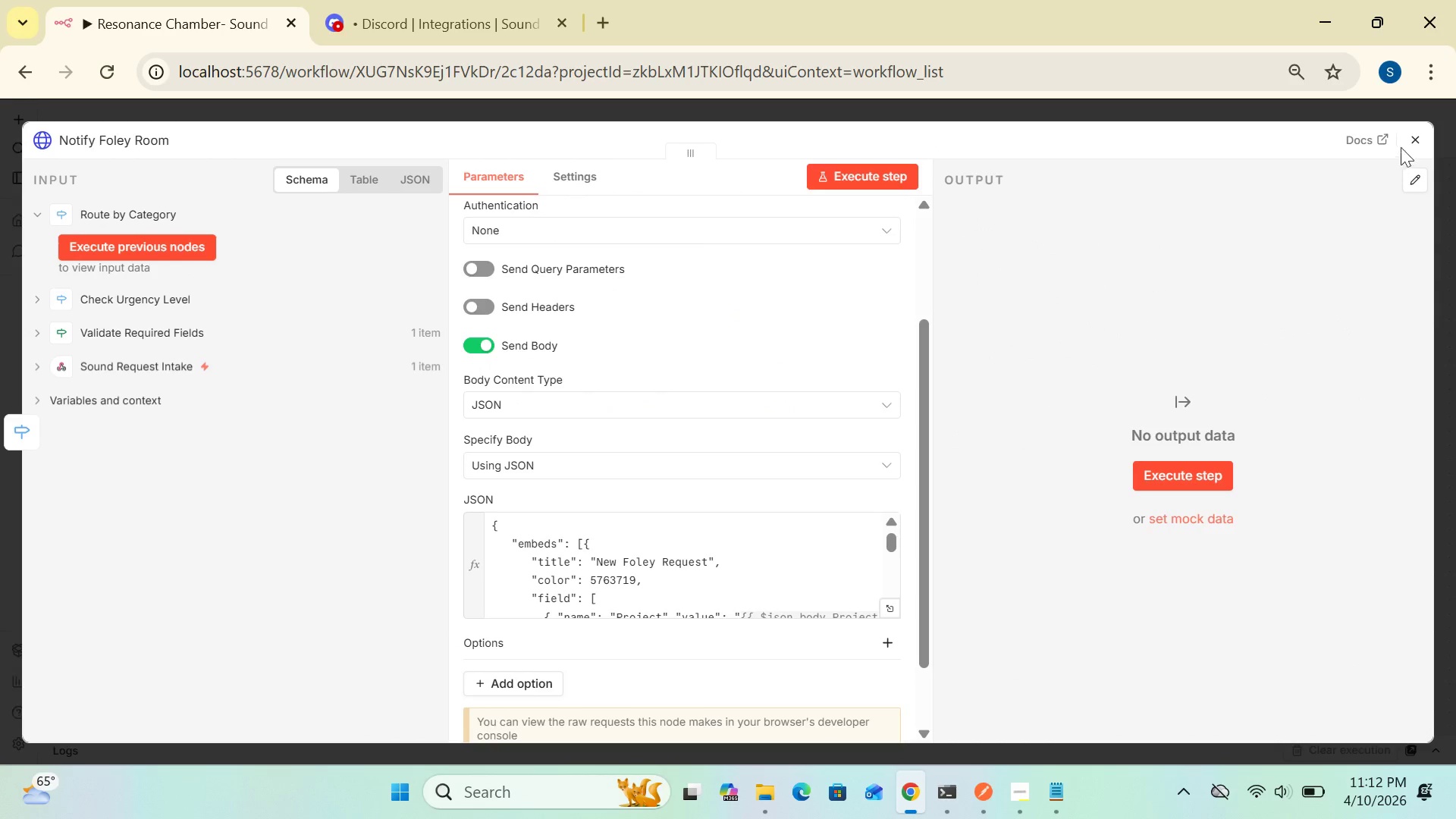 
left_click([1413, 140])
 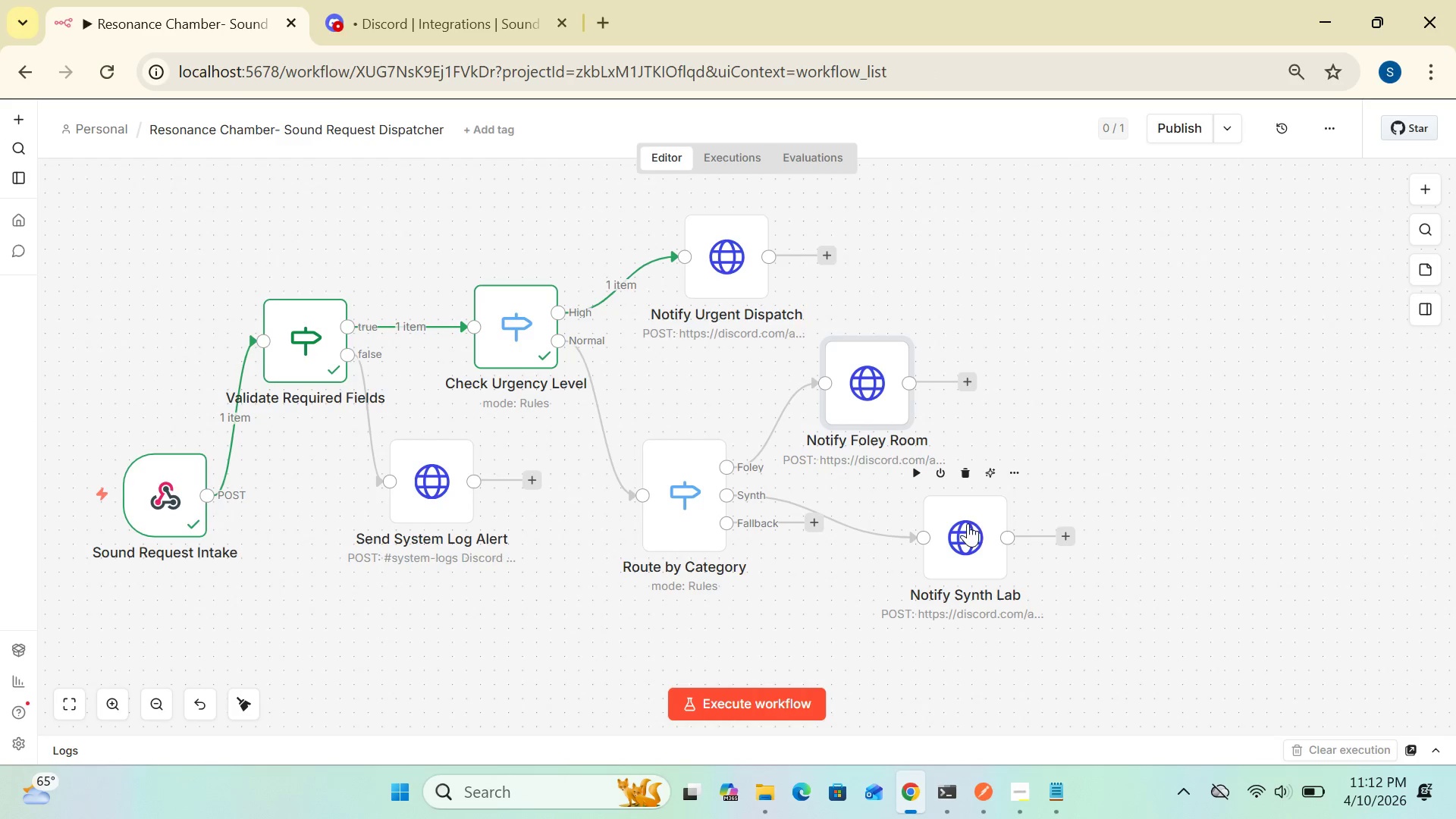 
double_click([966, 526])
 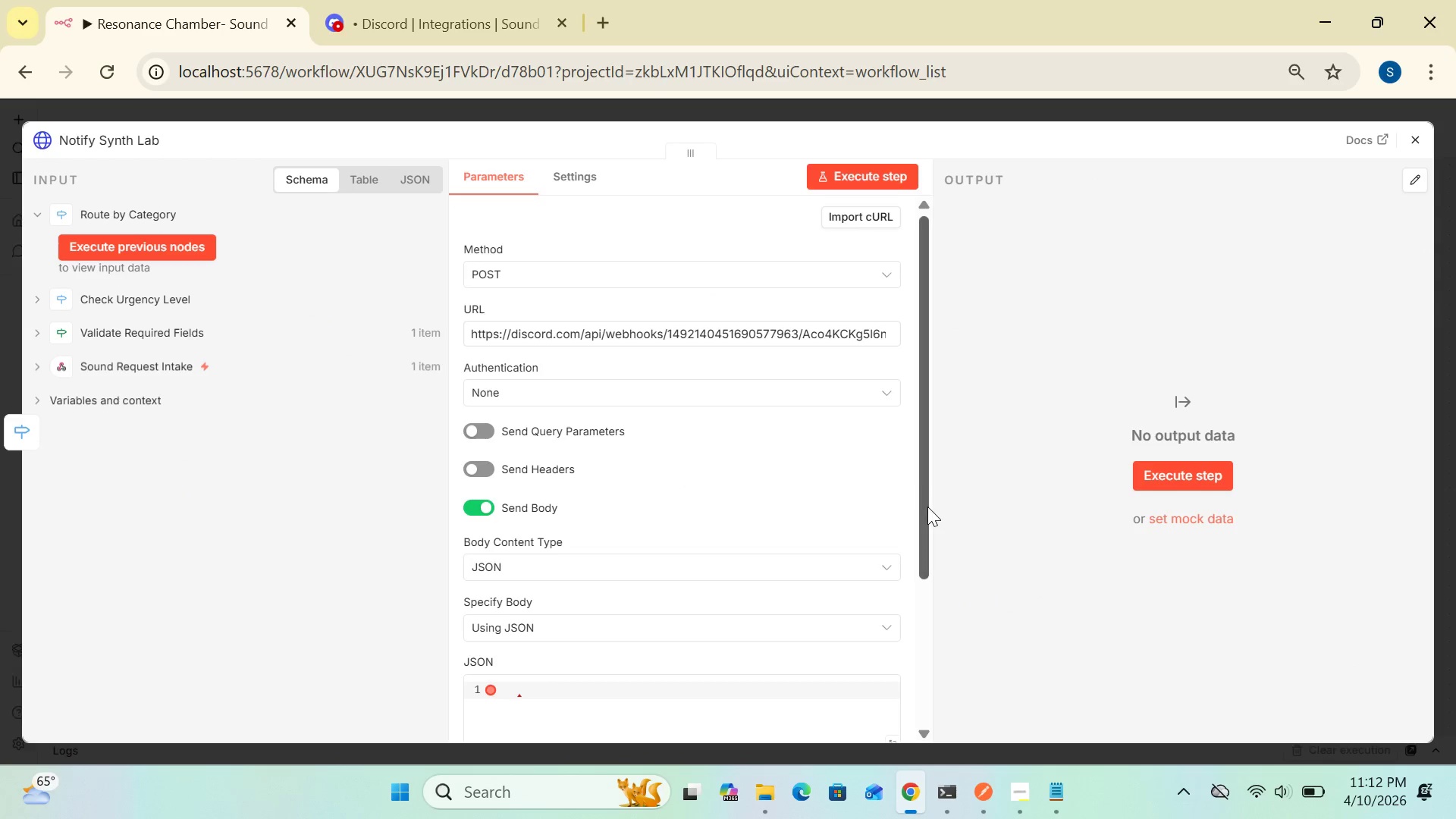 
left_click_drag(start_coordinate=[927, 507], to_coordinate=[928, 603])
 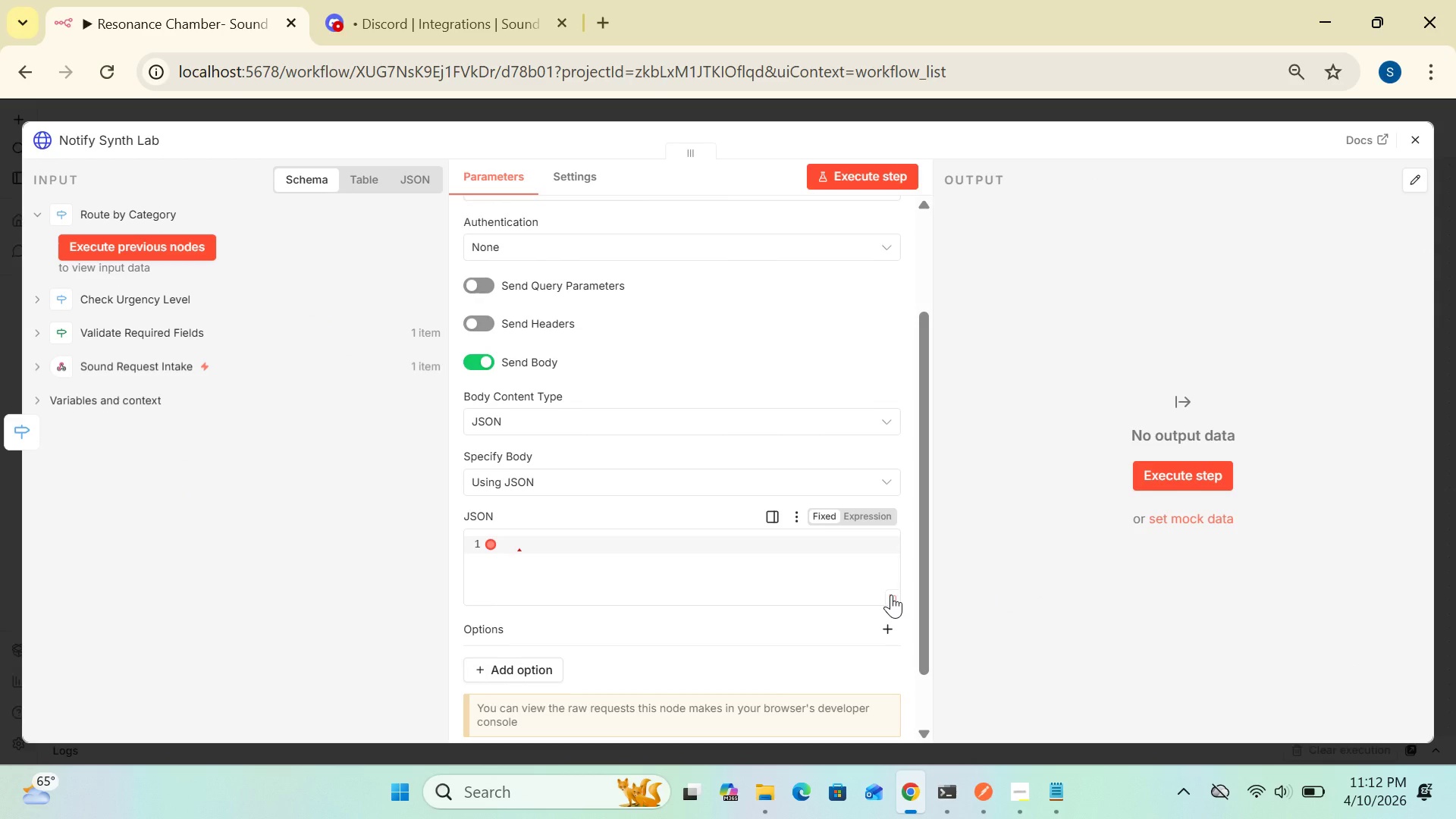 
left_click([891, 595])
 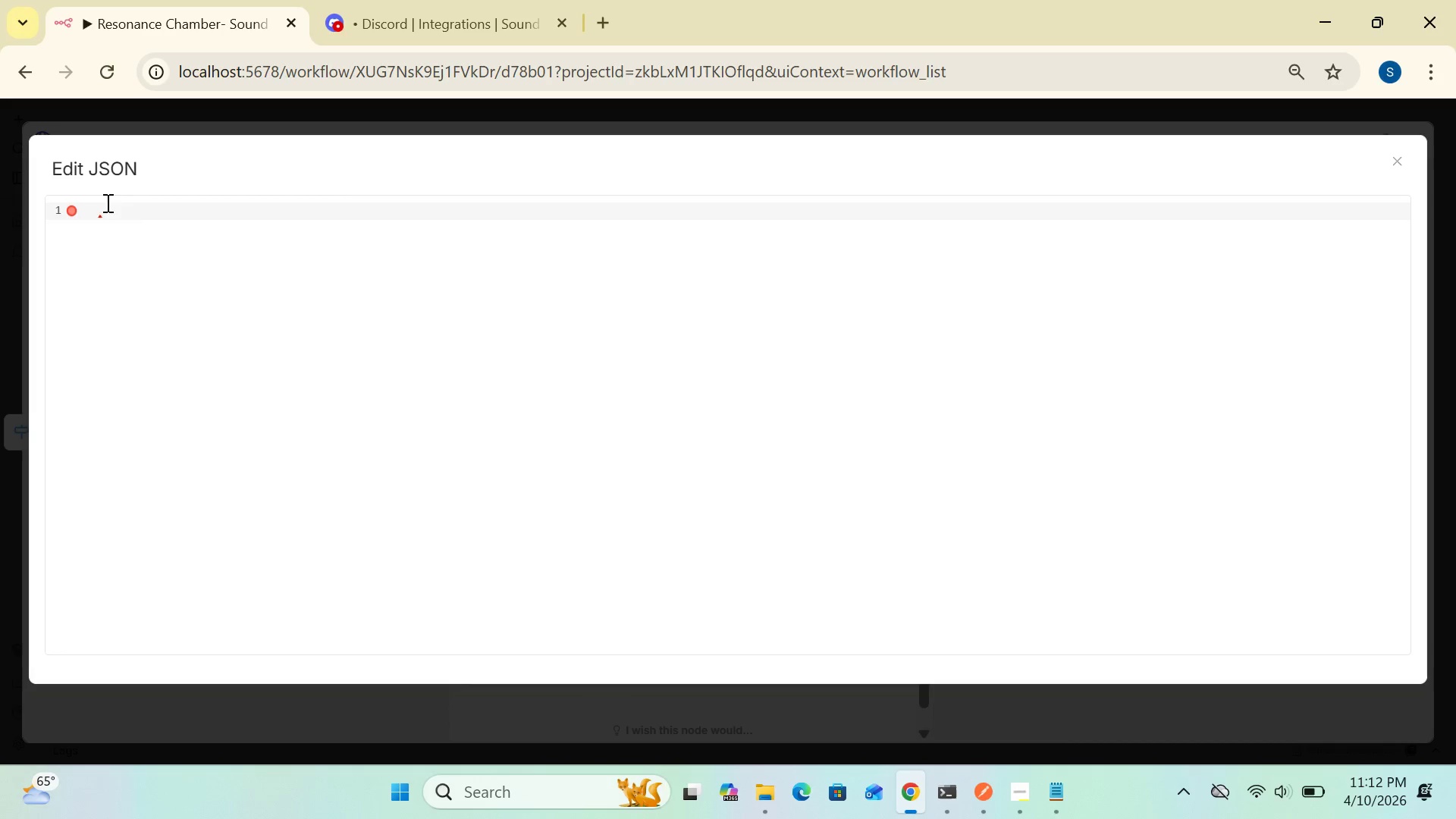 
left_click([89, 212])
 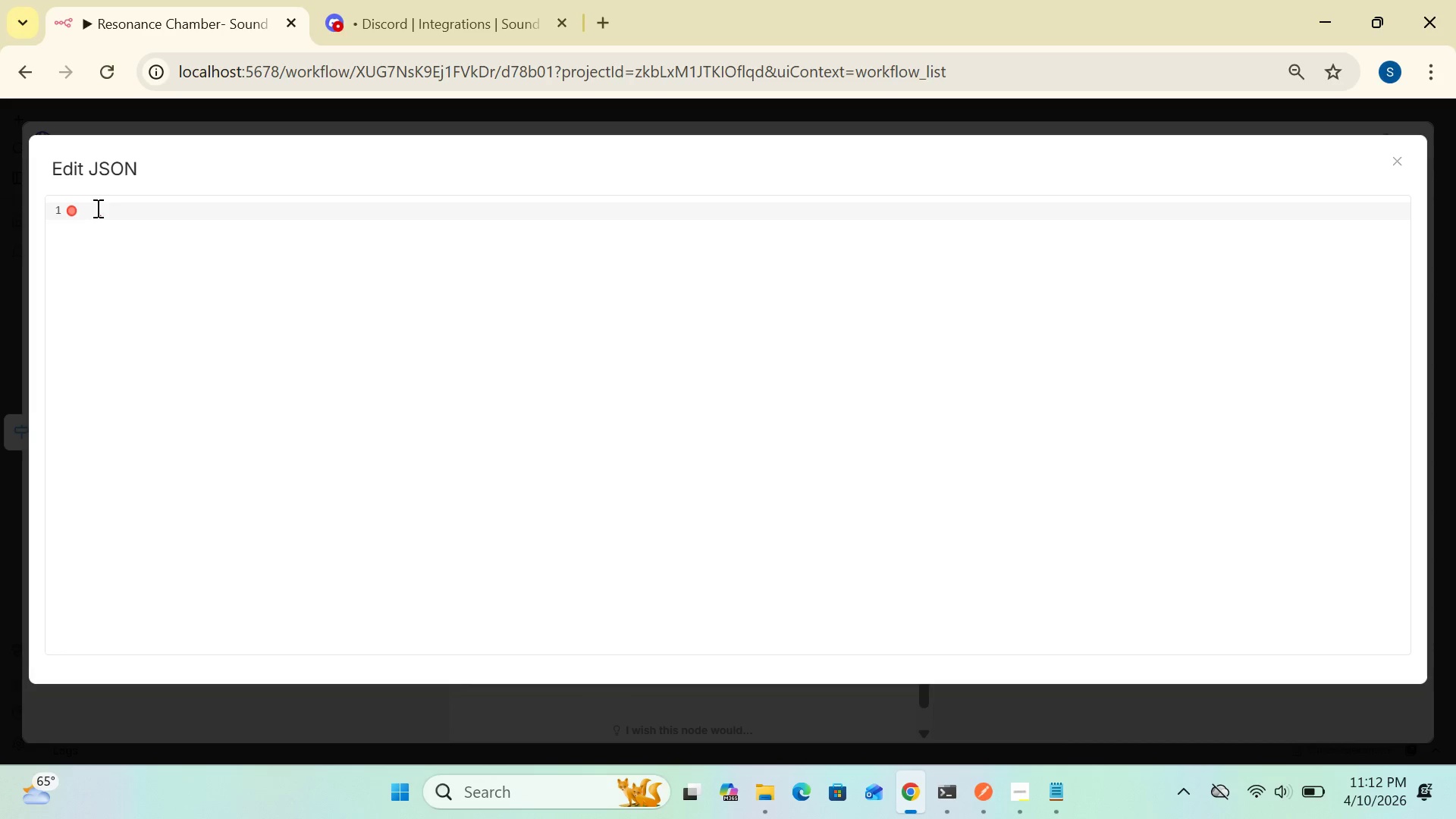 
double_click([96, 208])
 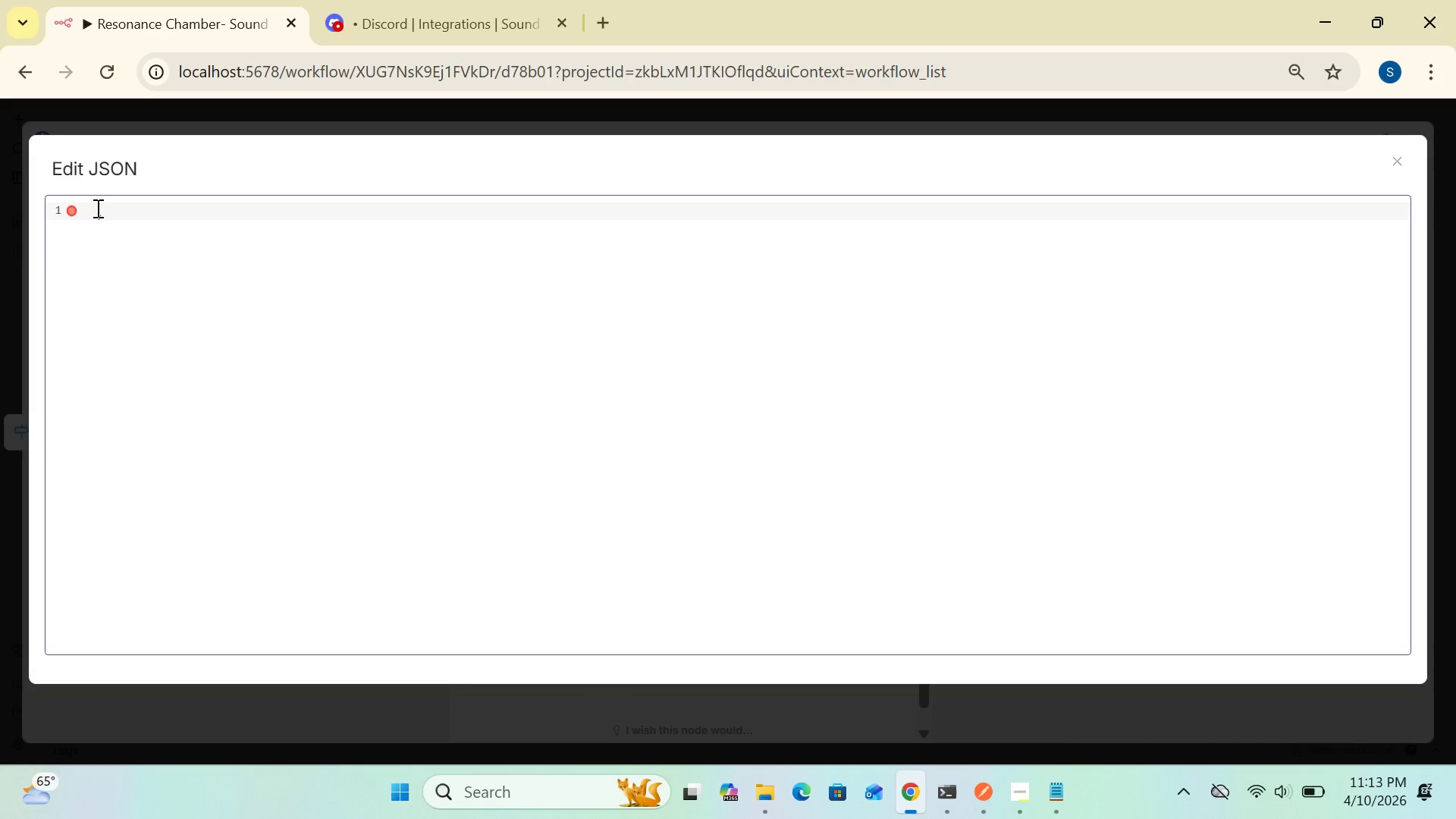 
key(Control+V)
 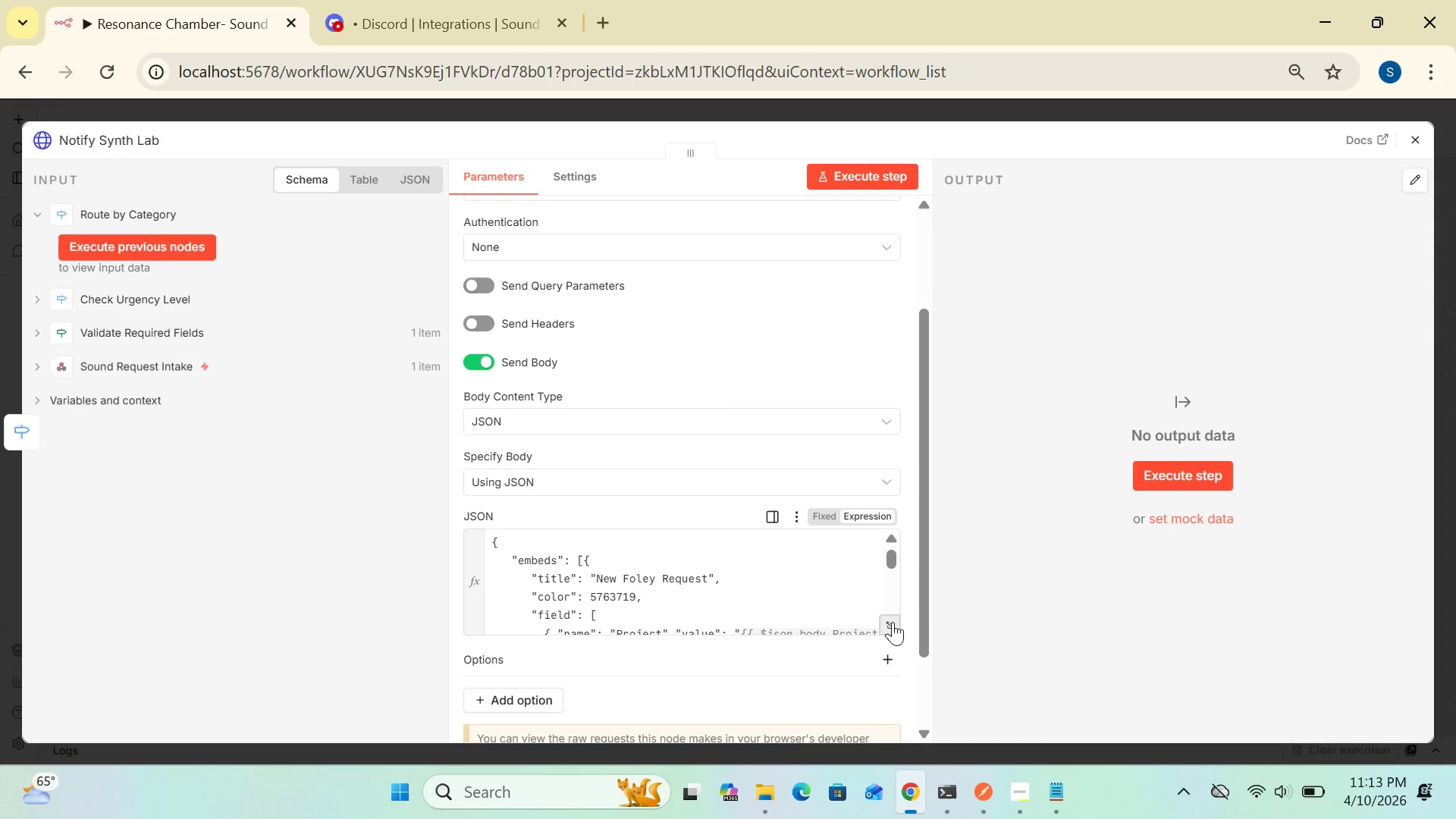 
left_click([893, 622])
 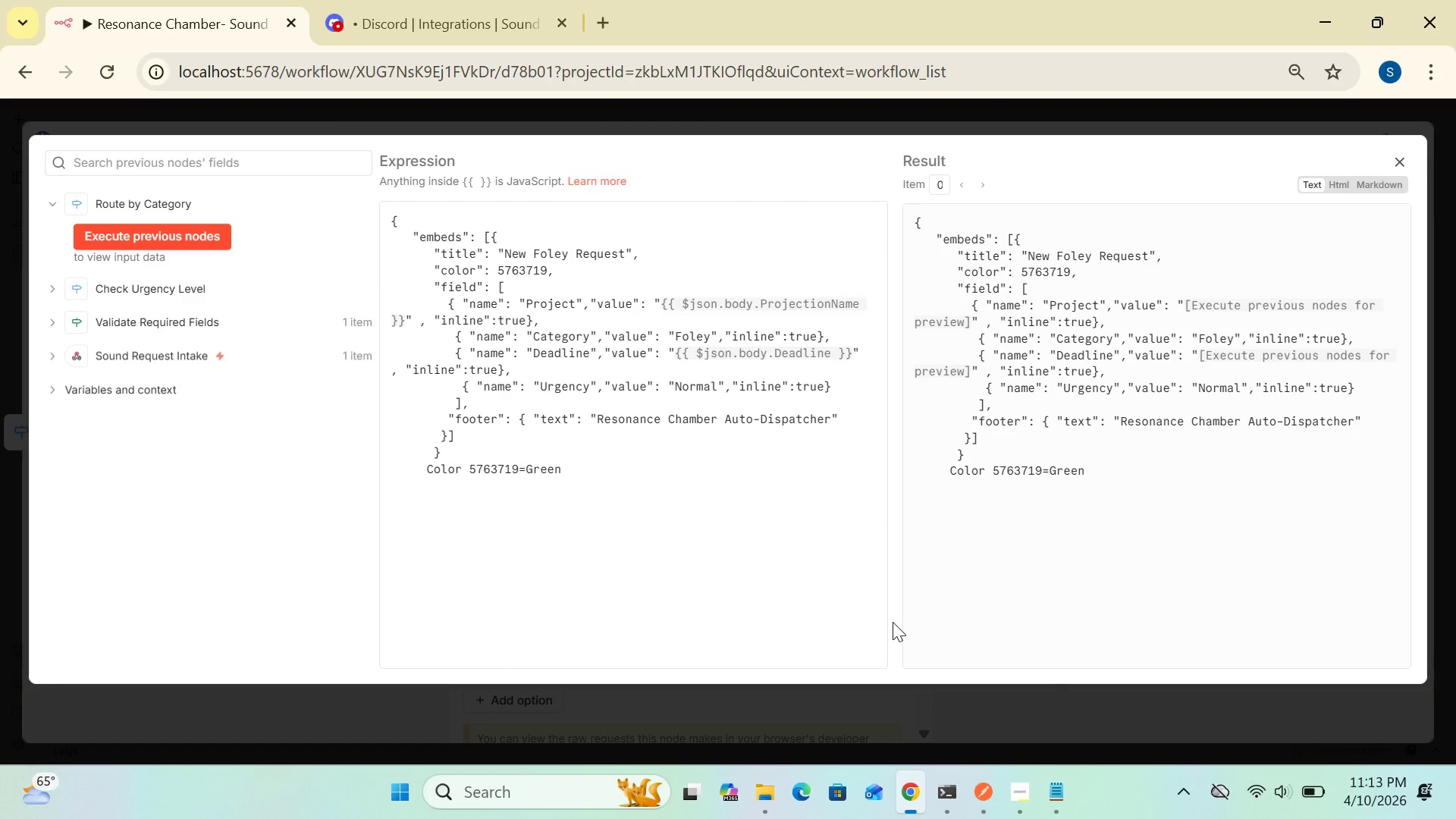 
left_click([893, 622])
 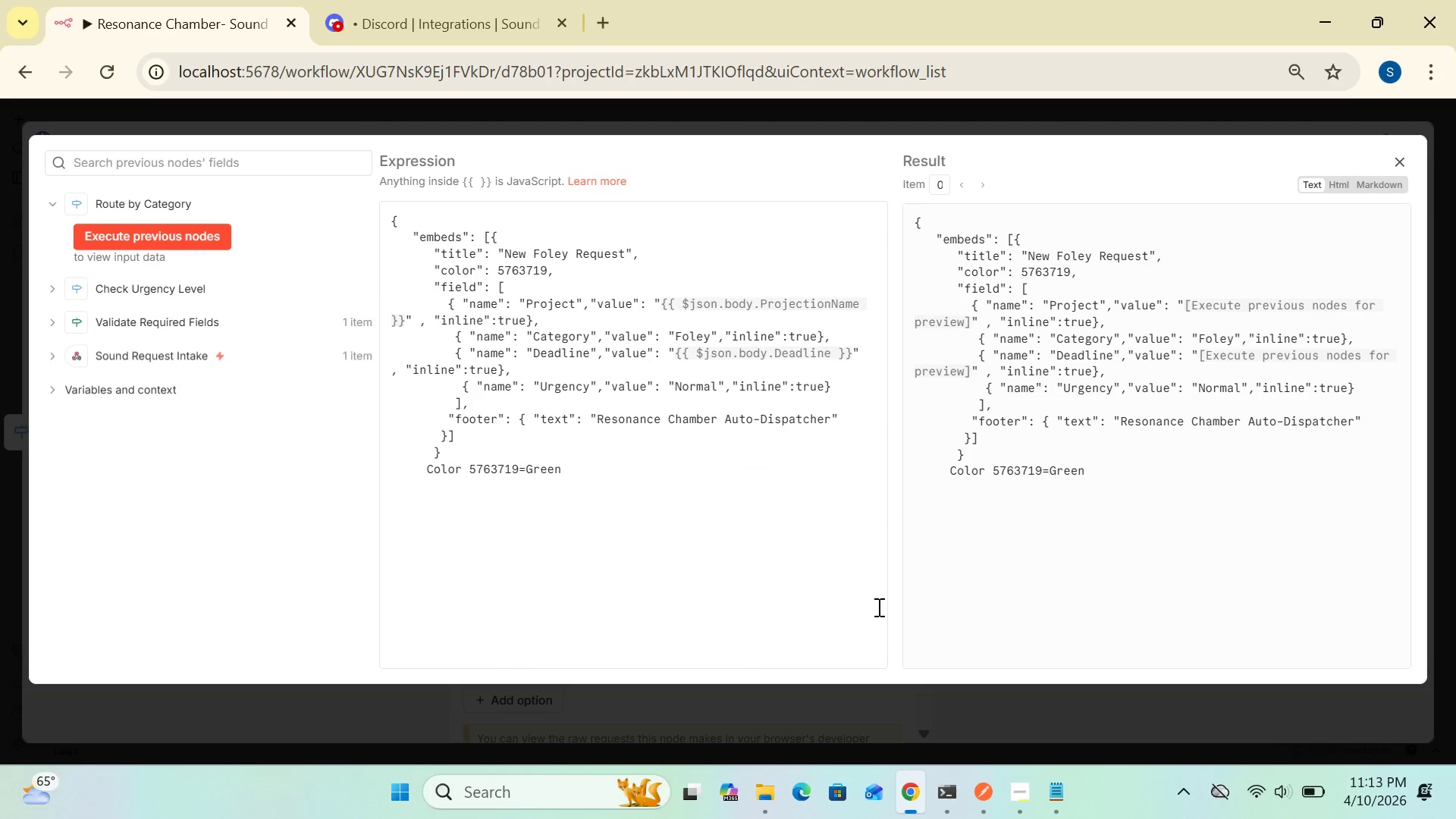 
left_click_drag(start_coordinate=[885, 607], to_coordinate=[805, 609])
 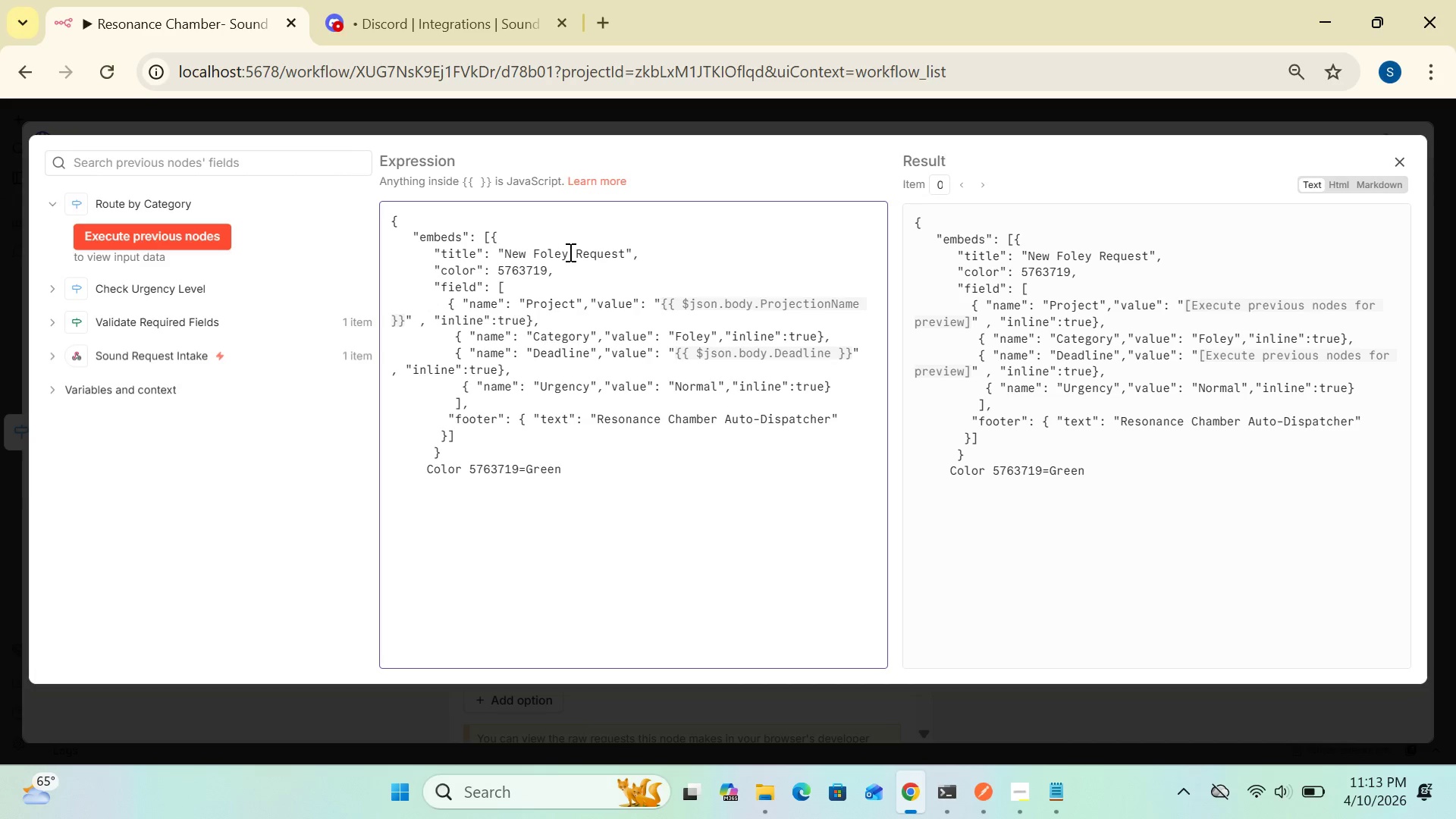 
left_click([569, 252])
 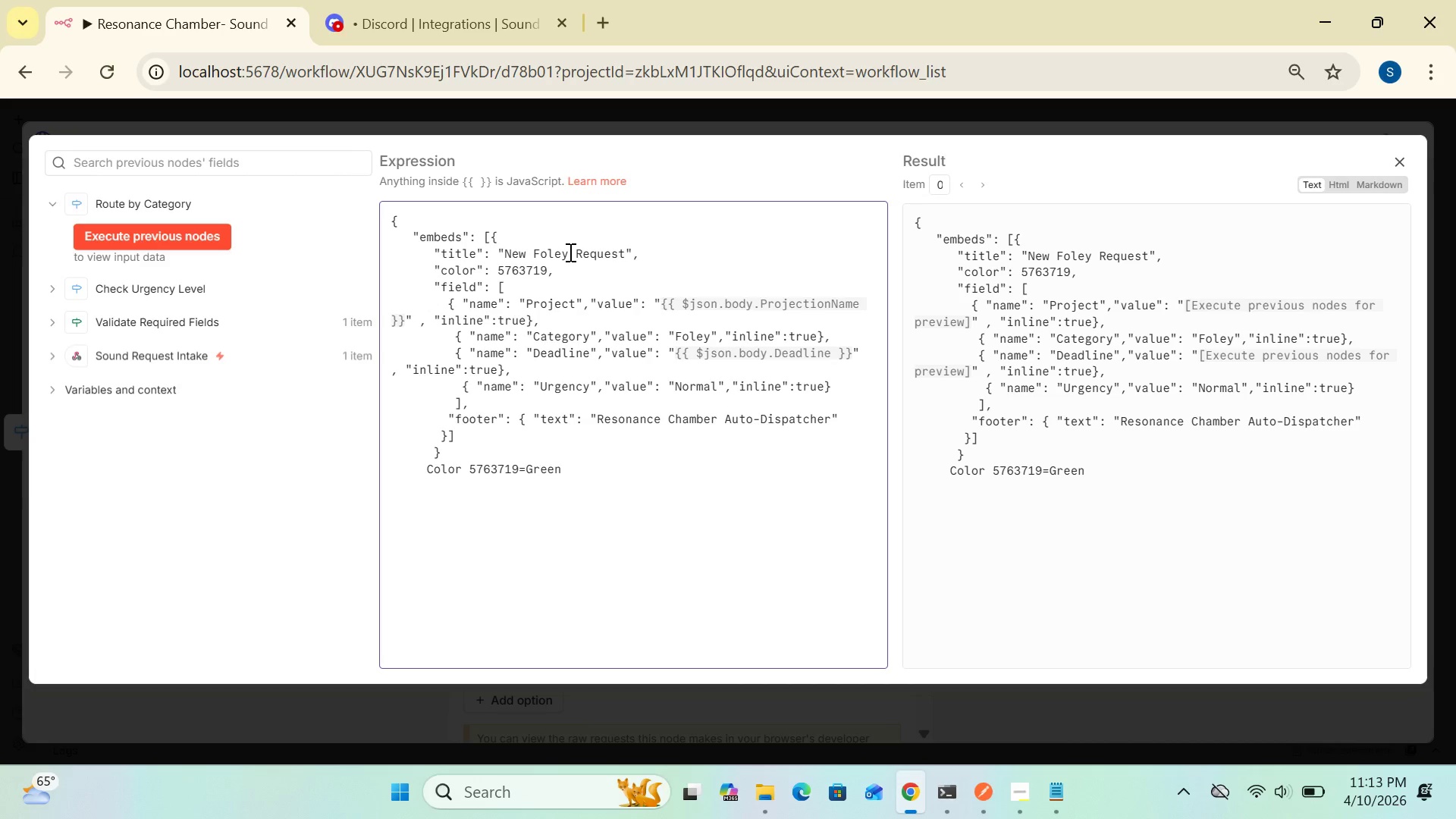 
key(Backspace)
key(Backspace)
key(Backspace)
key(Backspace)
key(Backspace)
type(Synth)
 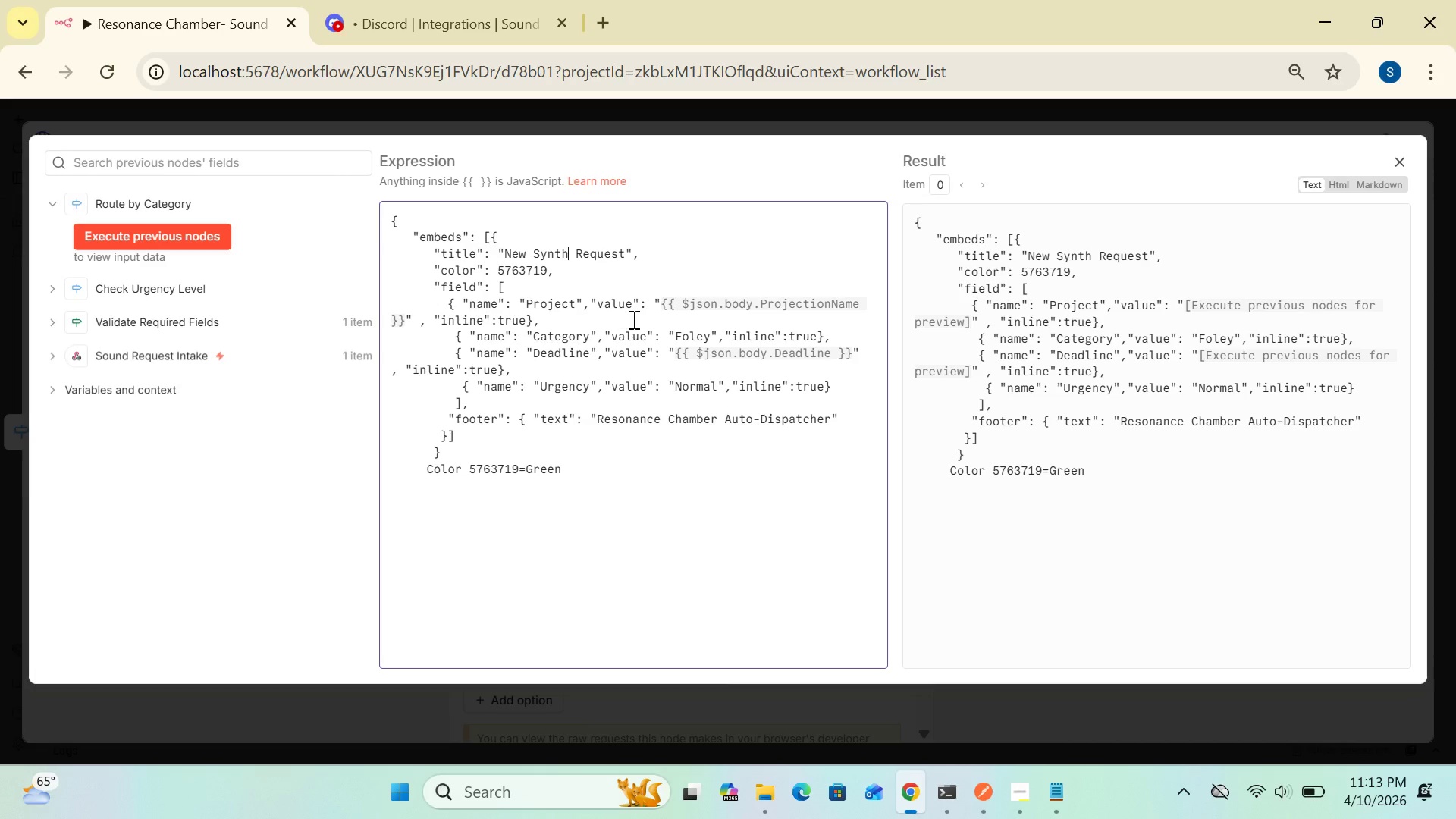 
wait(29.5)
 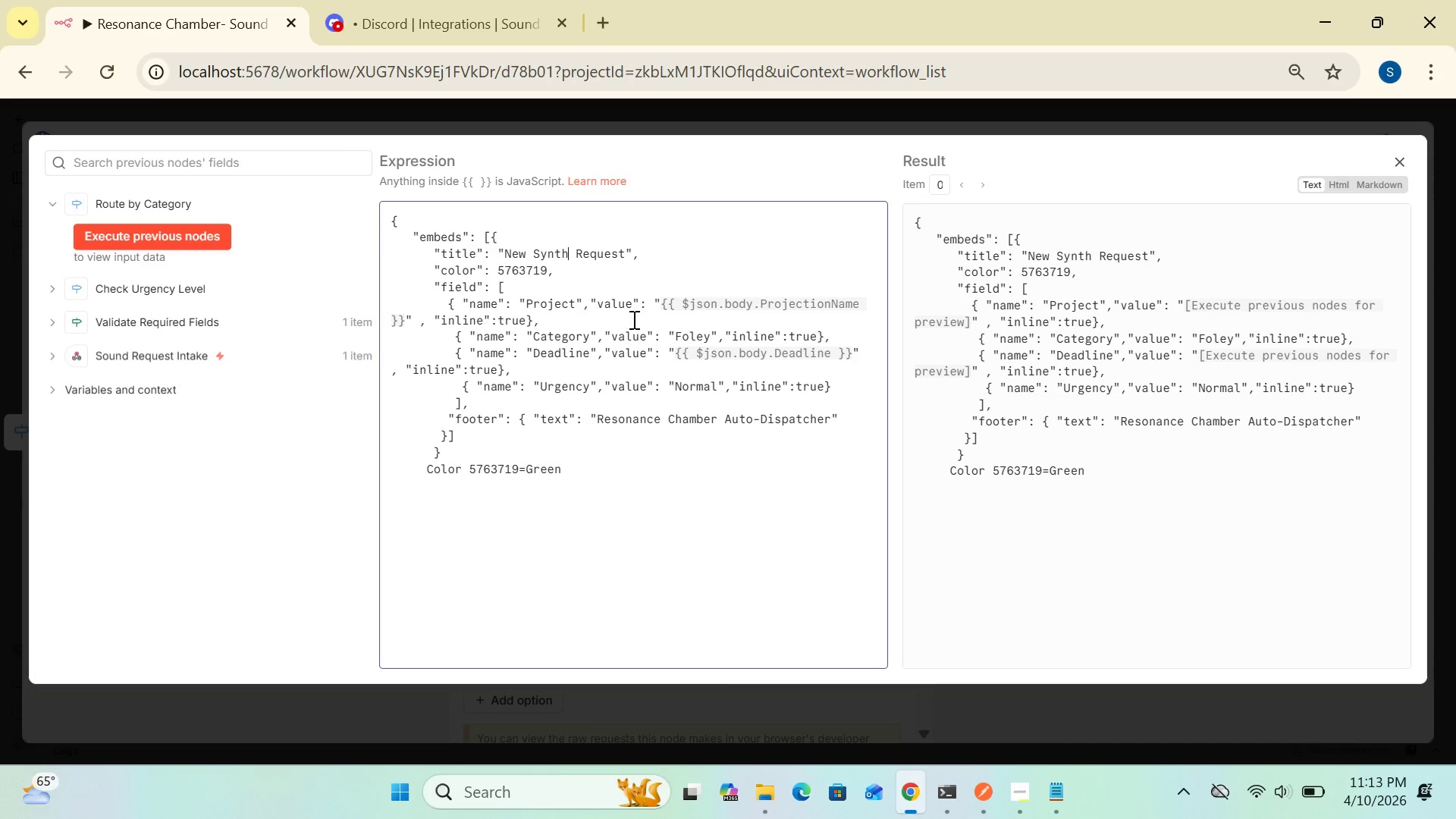 
double_click([745, 319])
 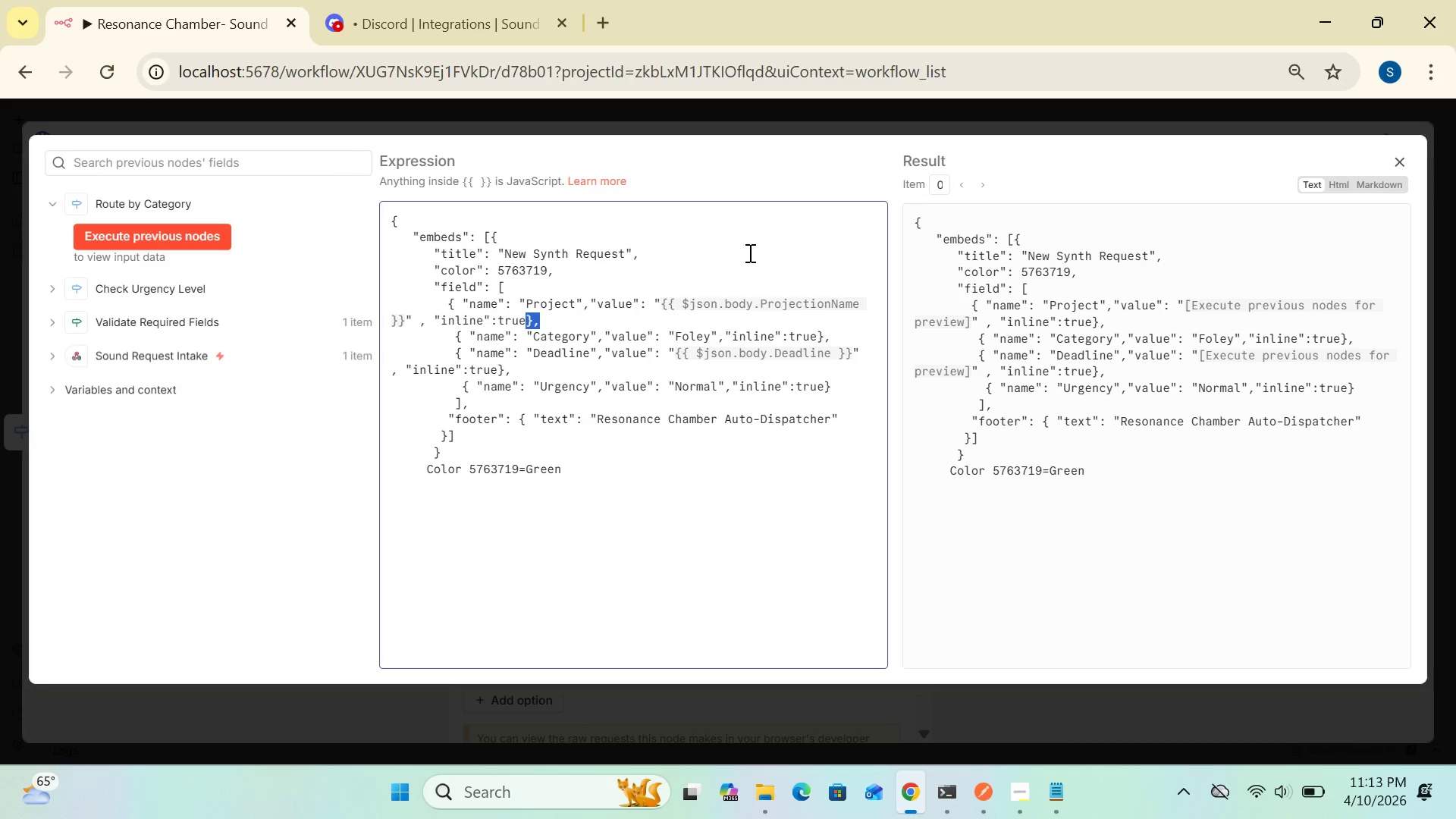 
left_click([748, 252])
 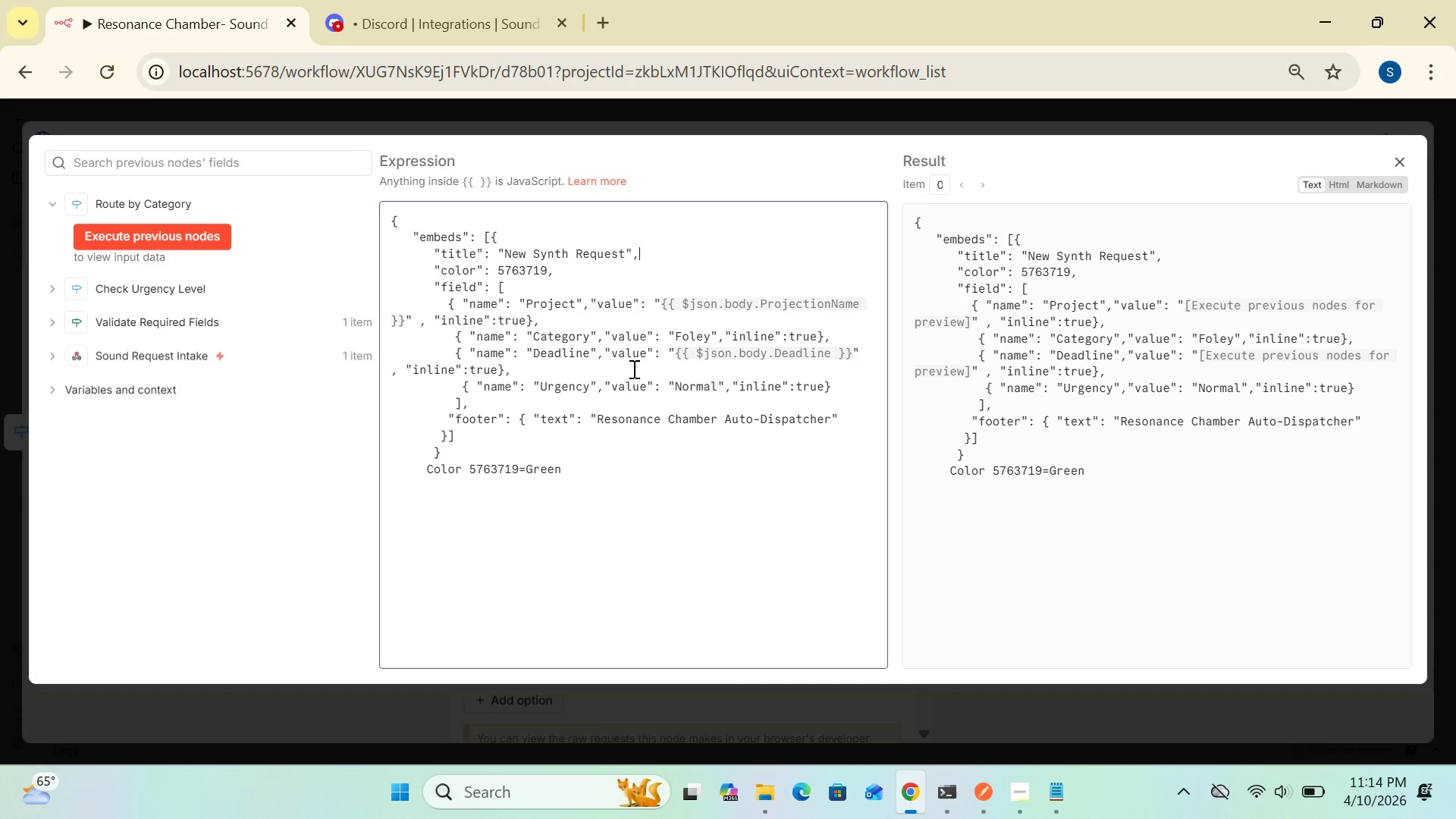 
wait(7.56)
 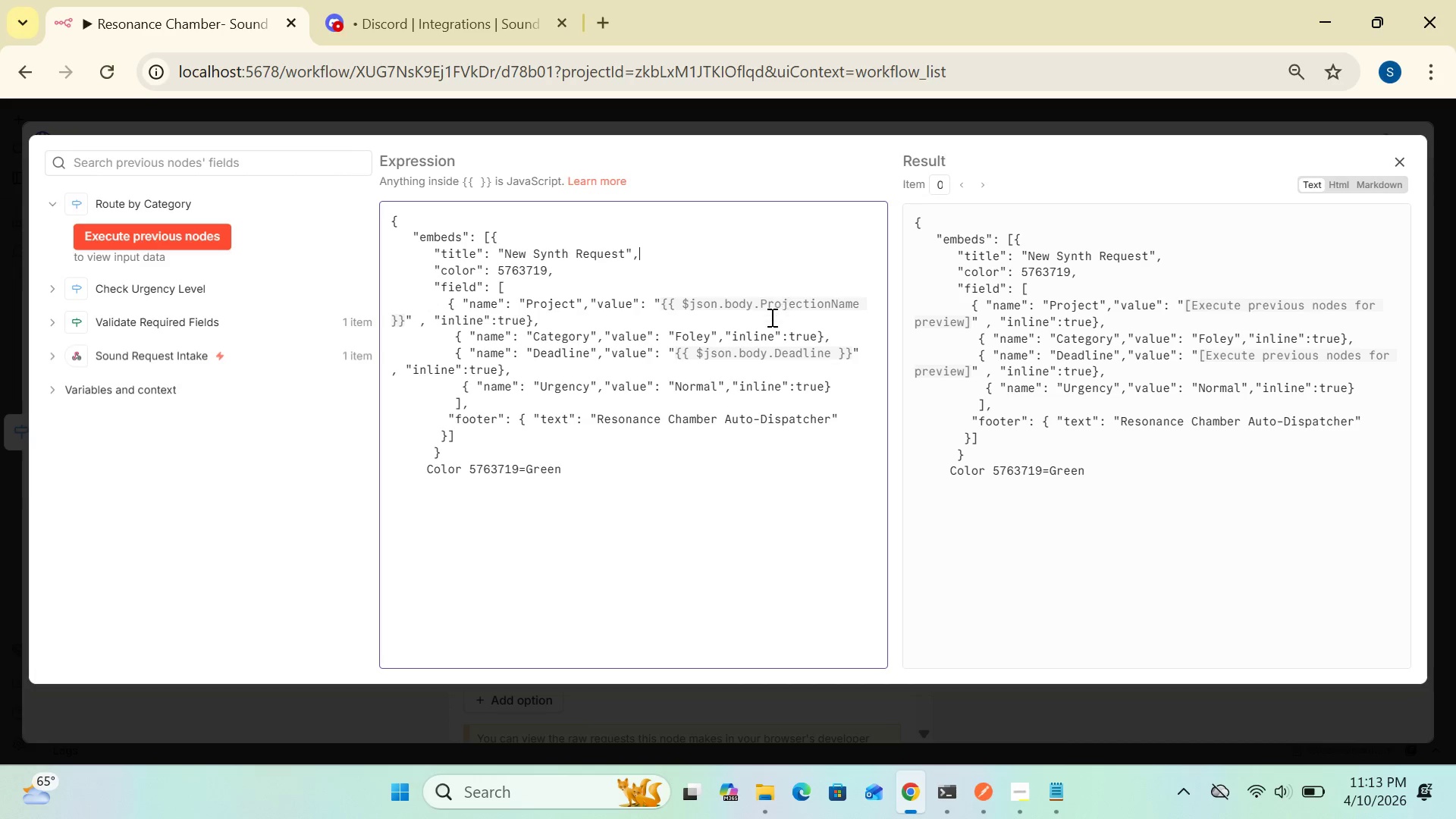 
left_click([419, 325])
 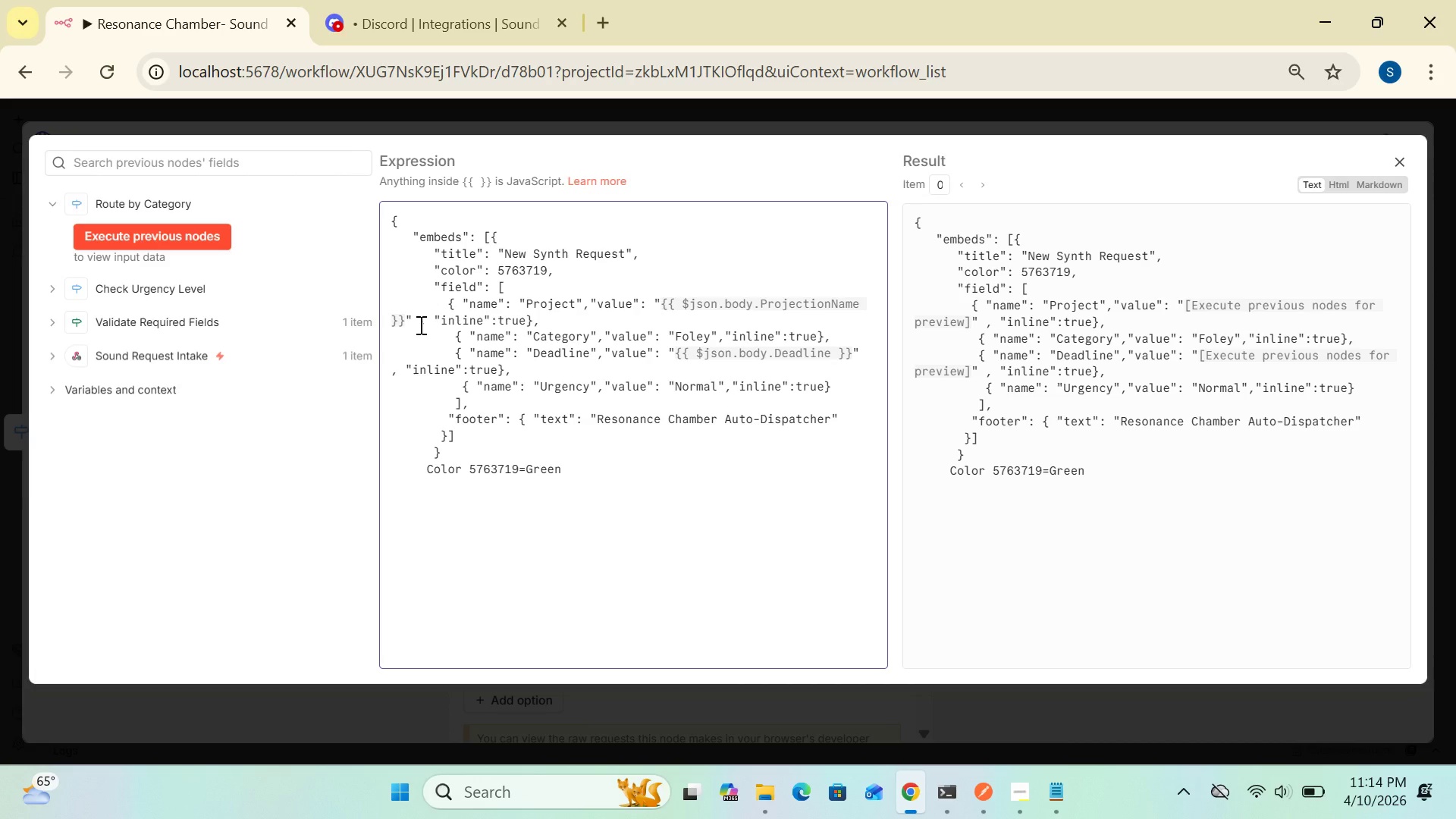 
key(Backspace)
 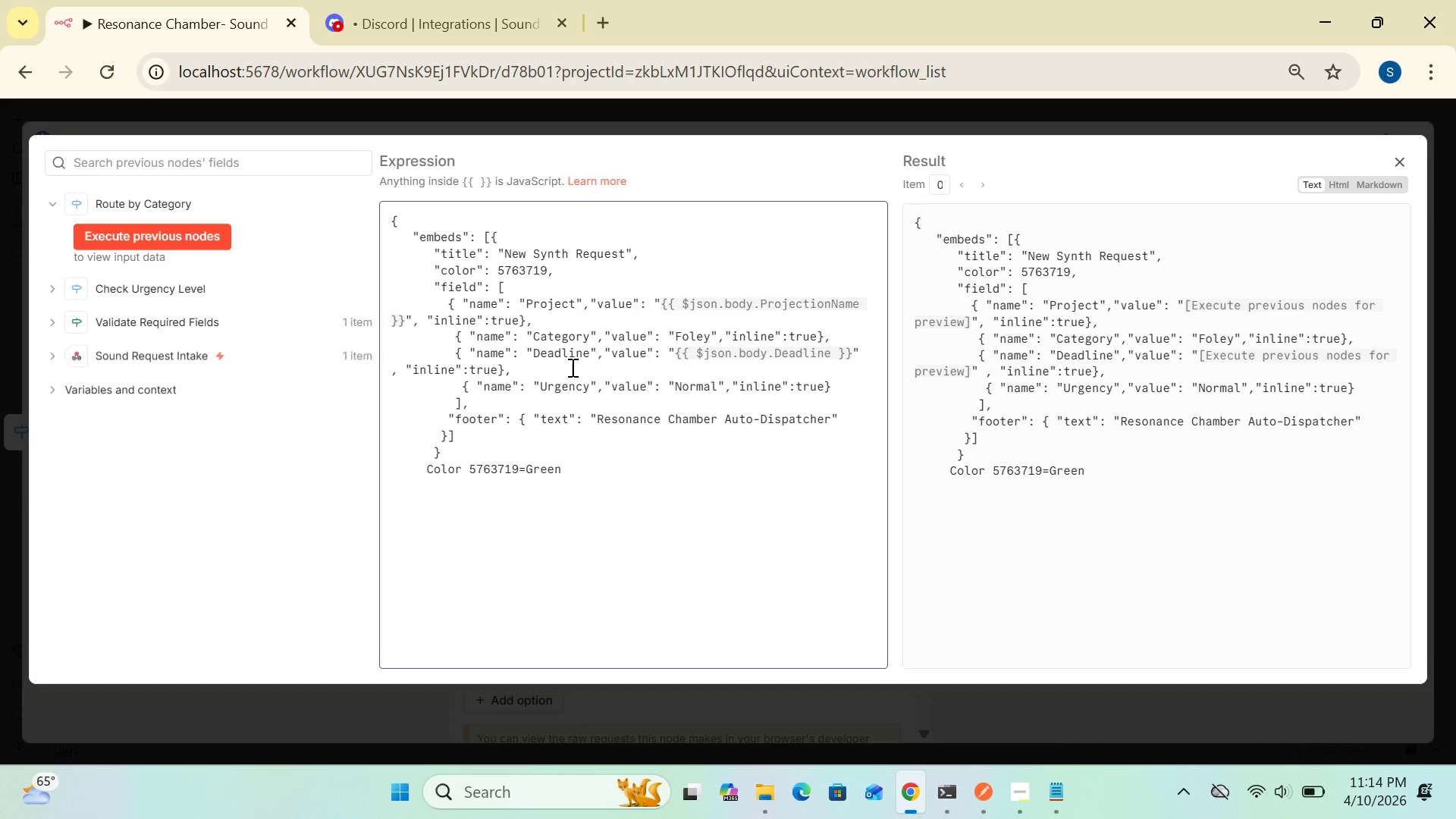 
wait(19.75)
 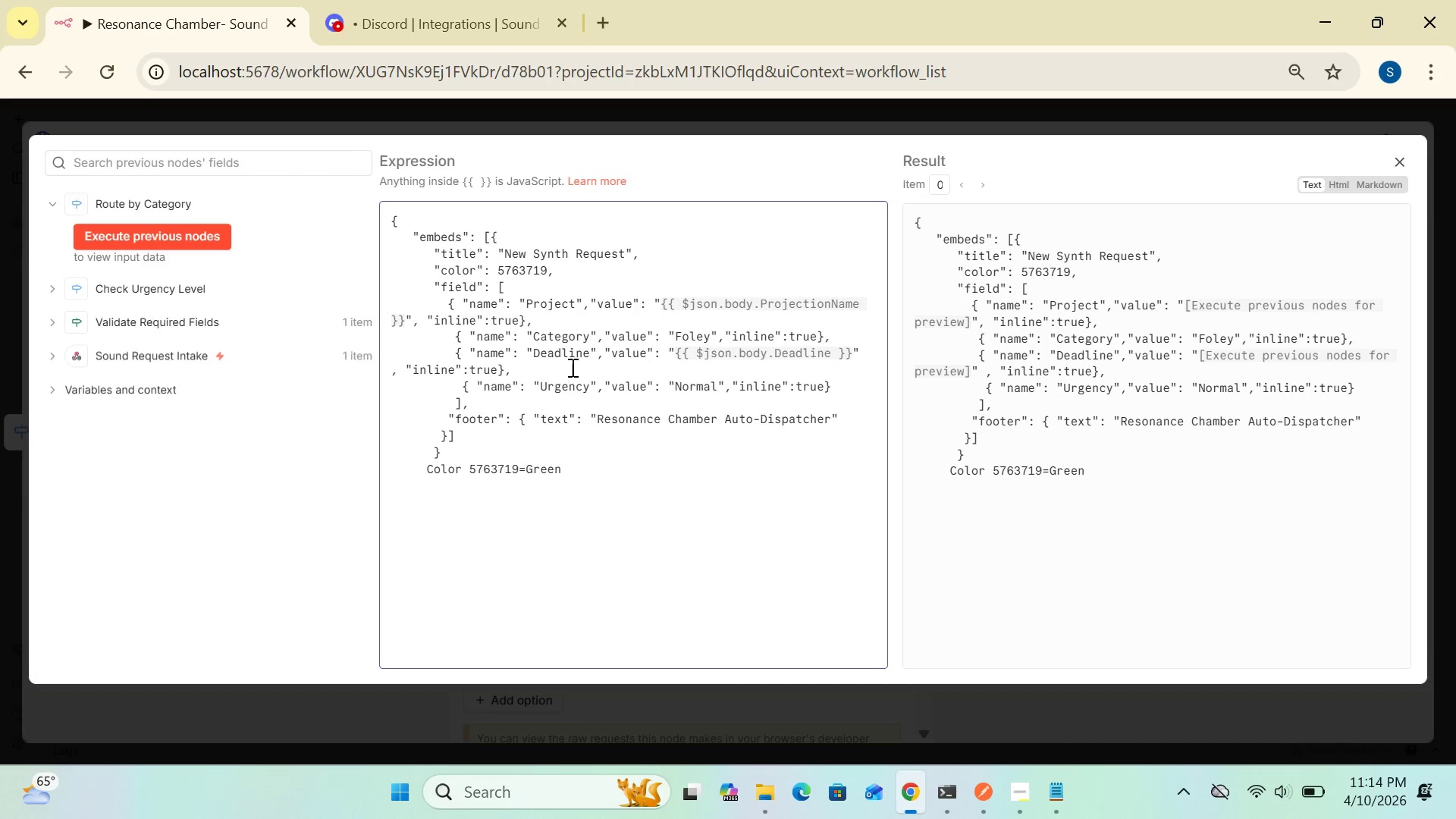 
left_click([710, 334])
 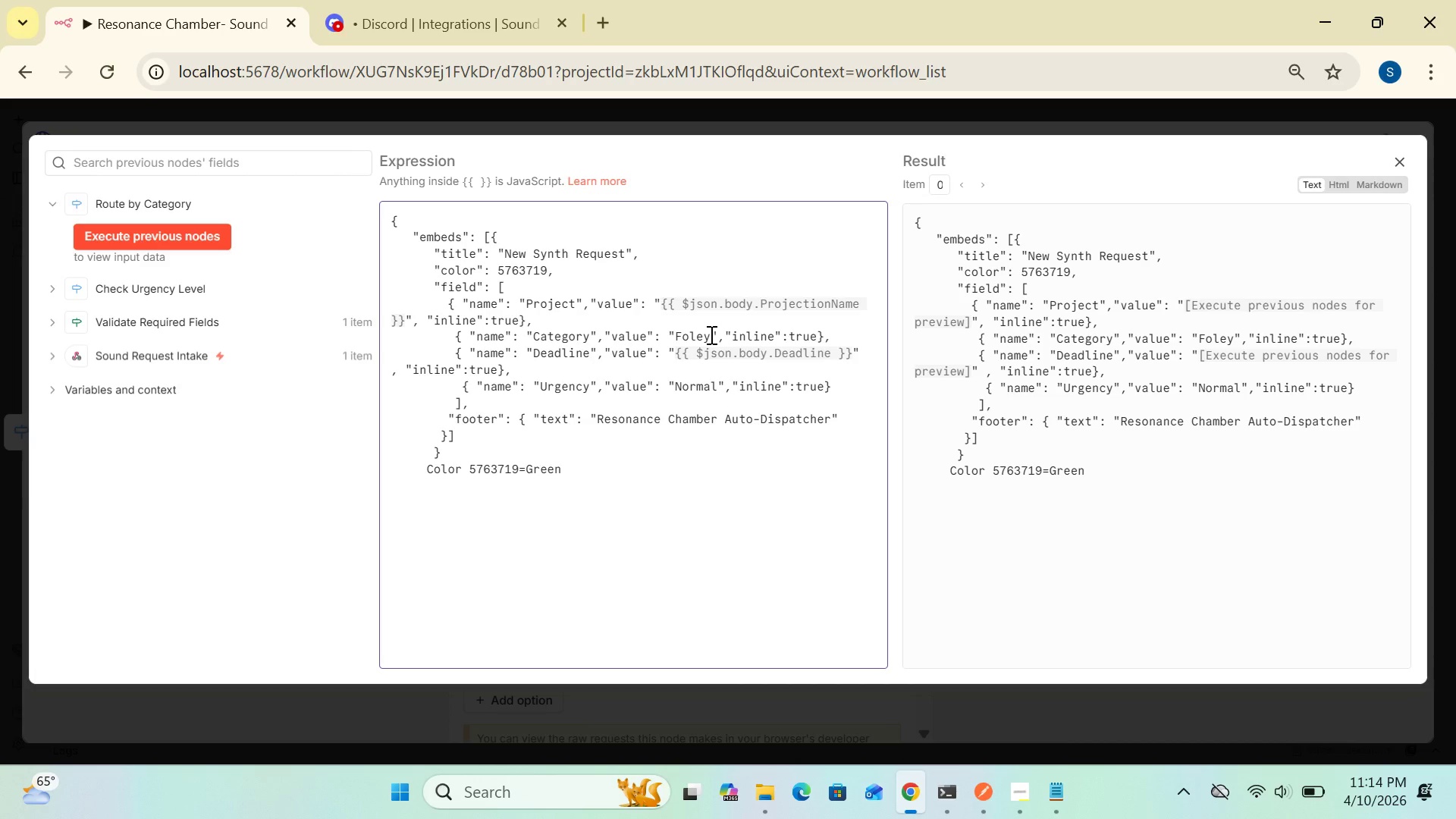 
key(Backspace)
key(Backspace)
key(Backspace)
key(Backspace)
key(Backspace)
type(Synth)
 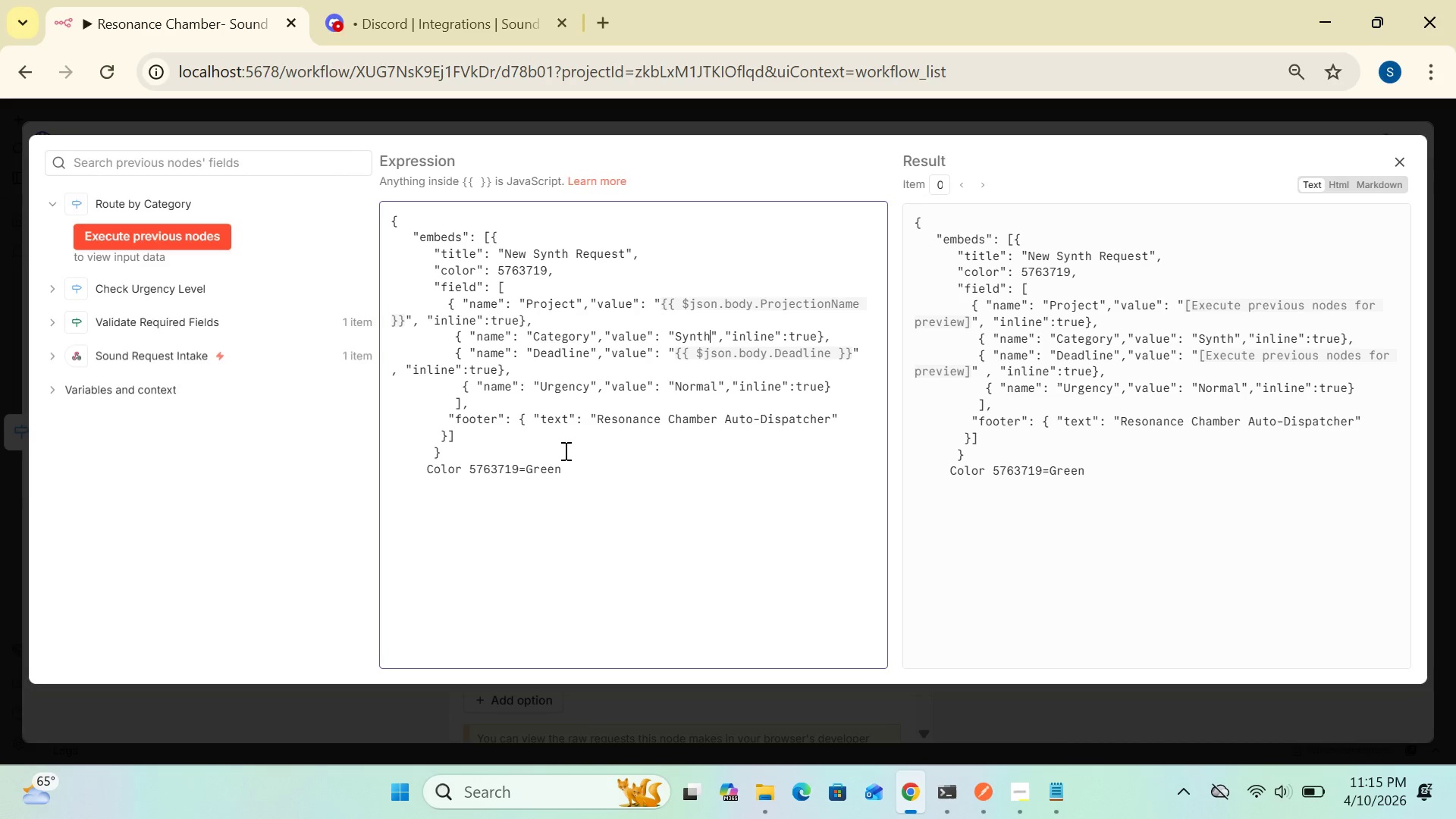 
wait(69.69)
 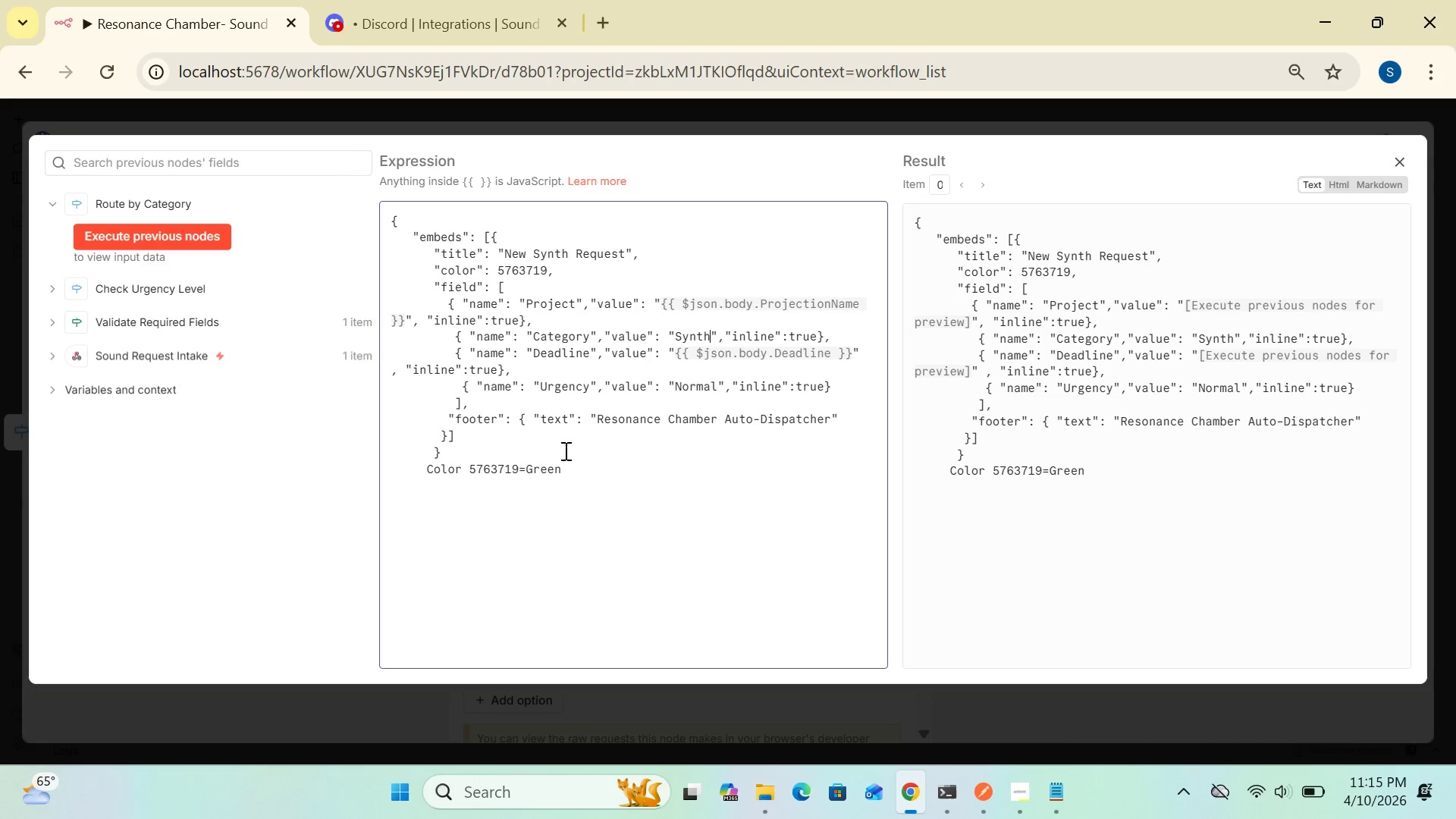 
left_click([843, 421])
 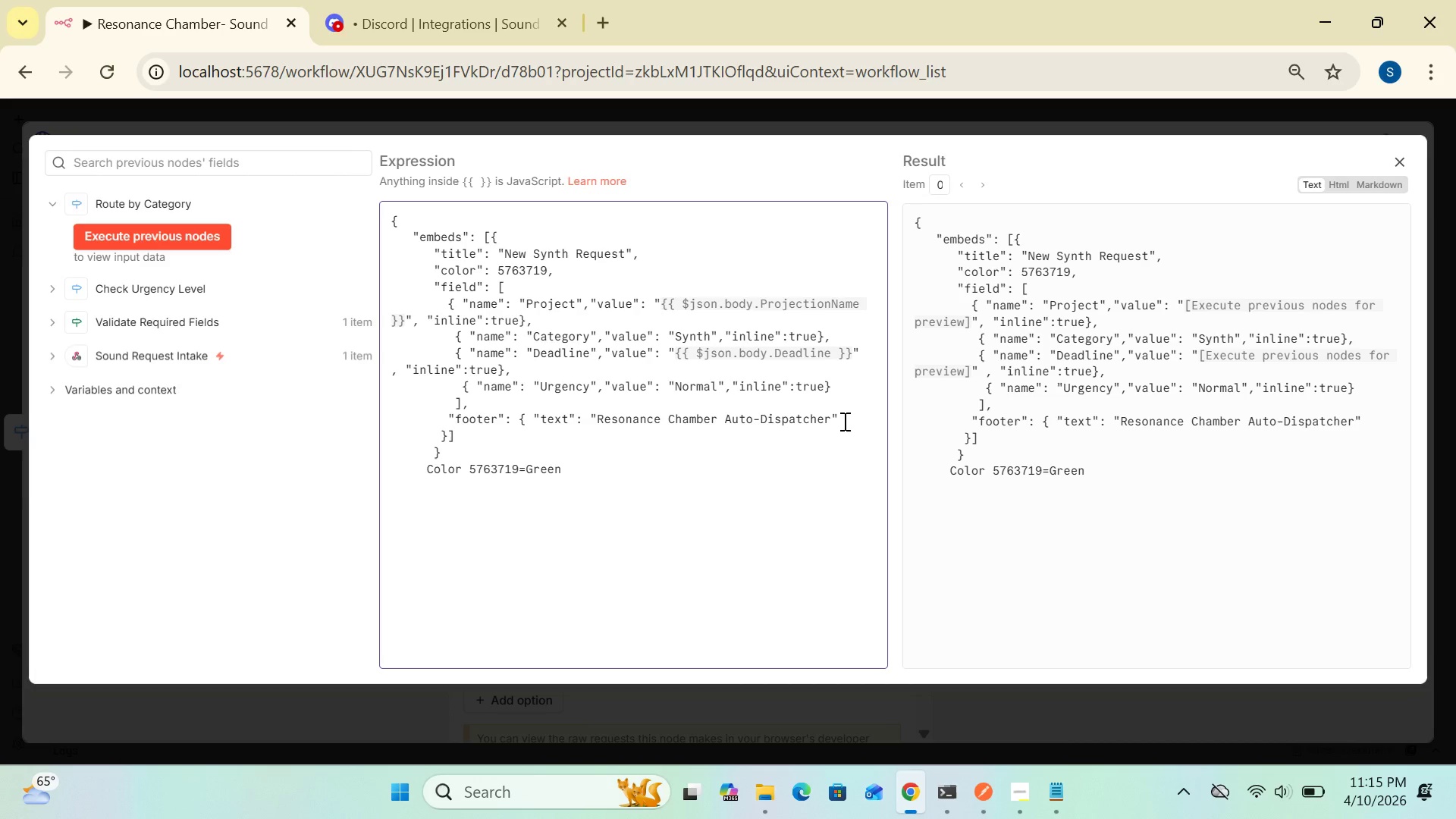 
key(Shift+BracketRight)
 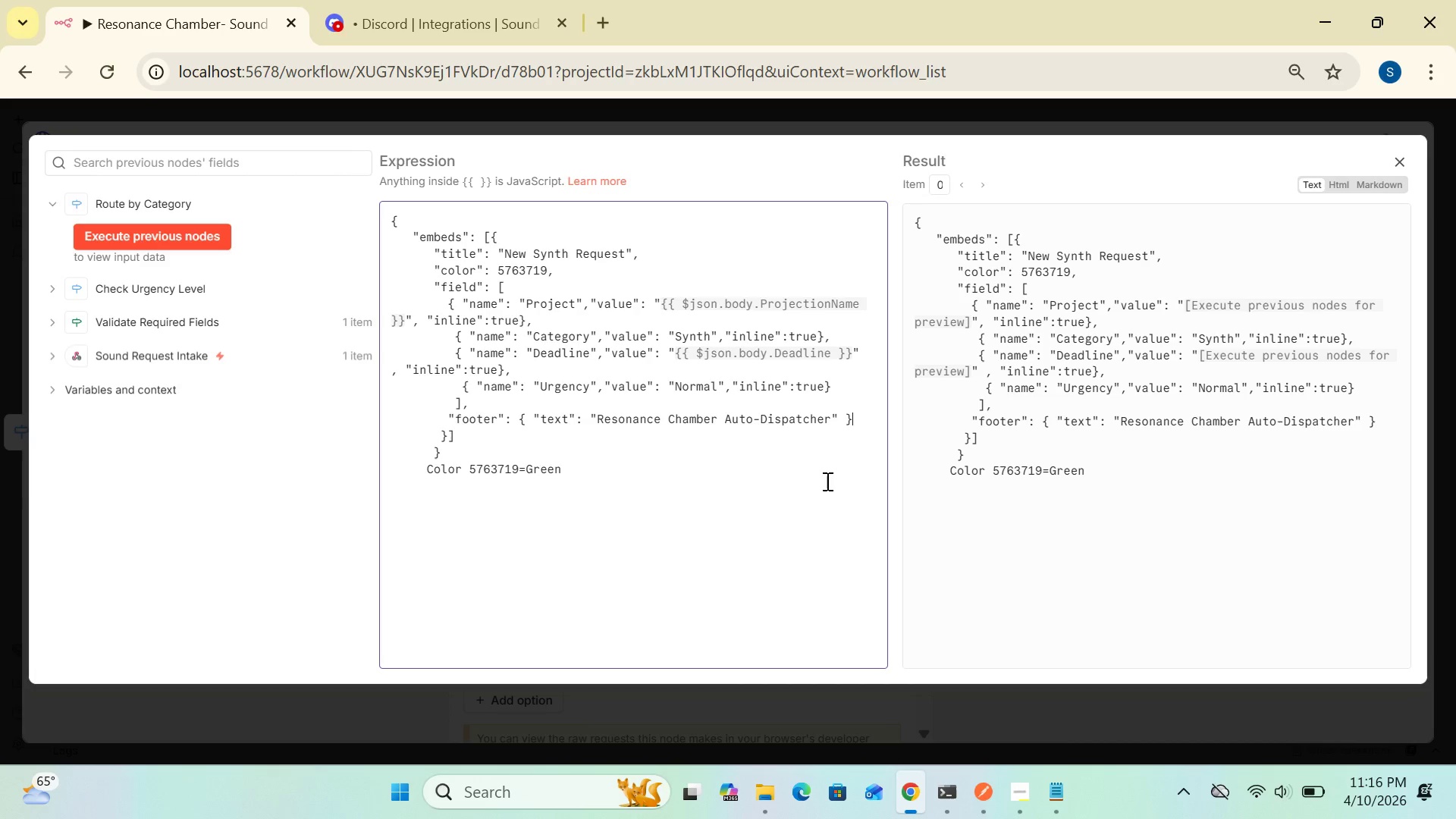 
wait(24.38)
 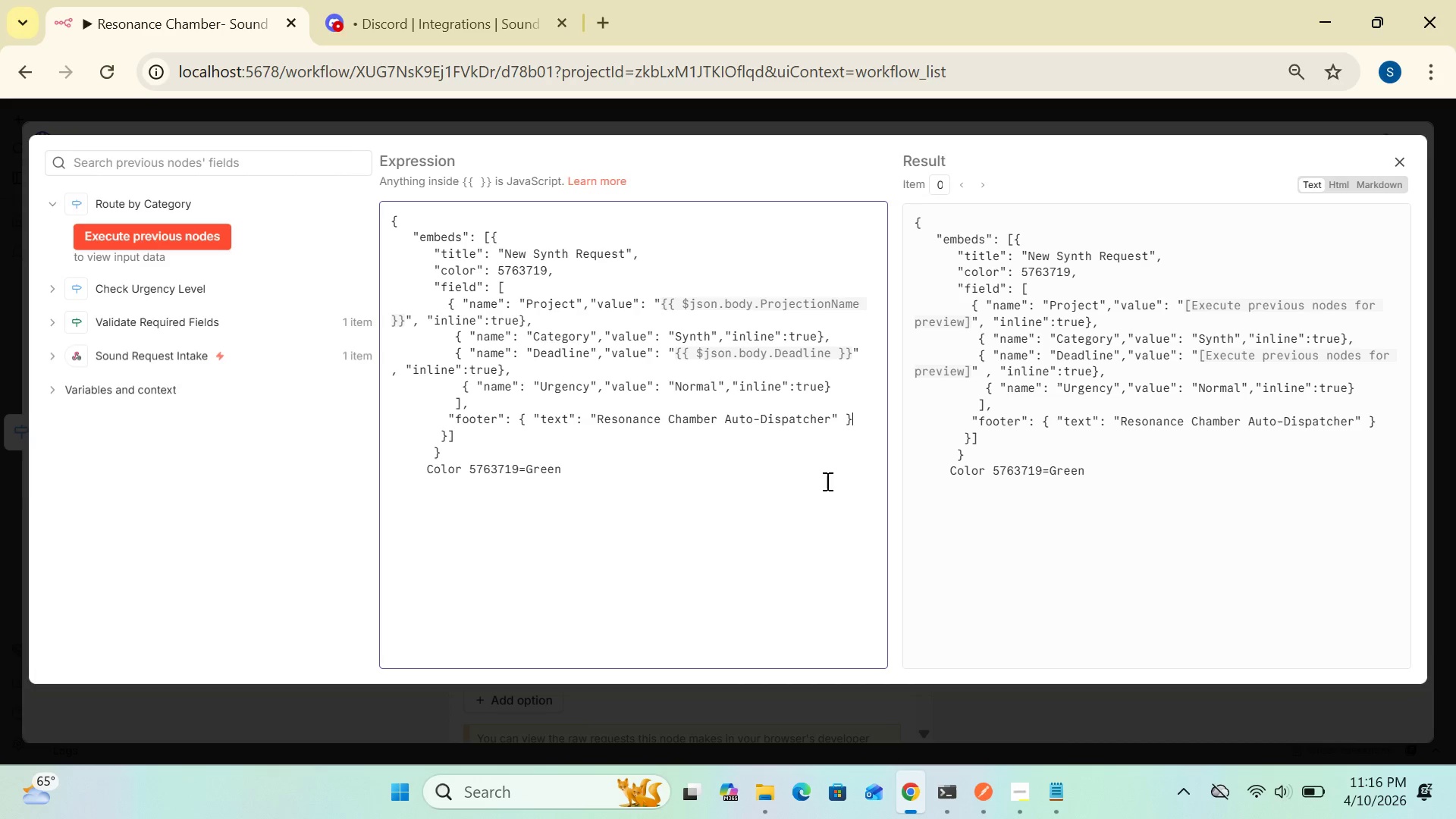 
left_click([569, 473])
 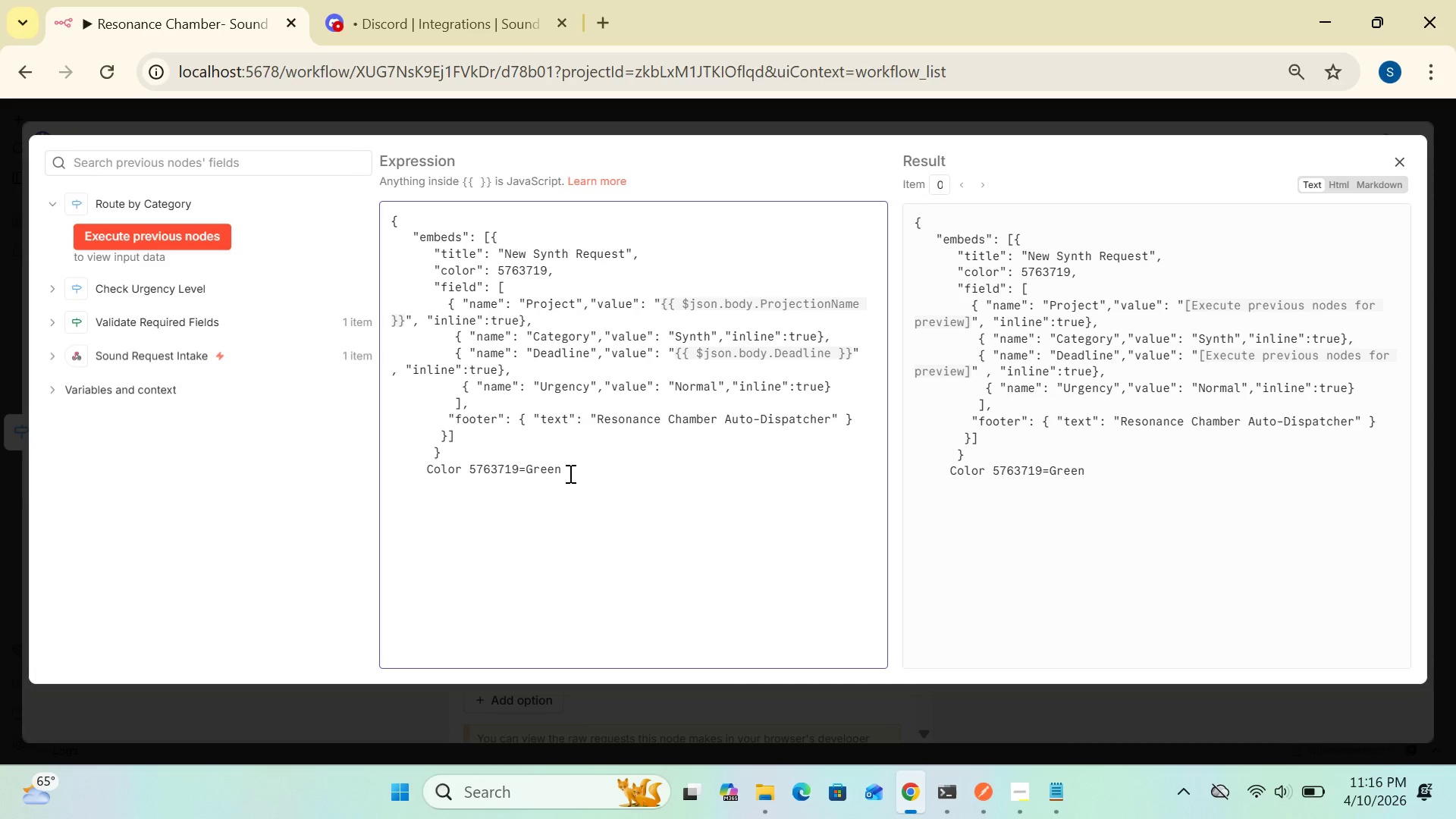 
key(Backspace)
 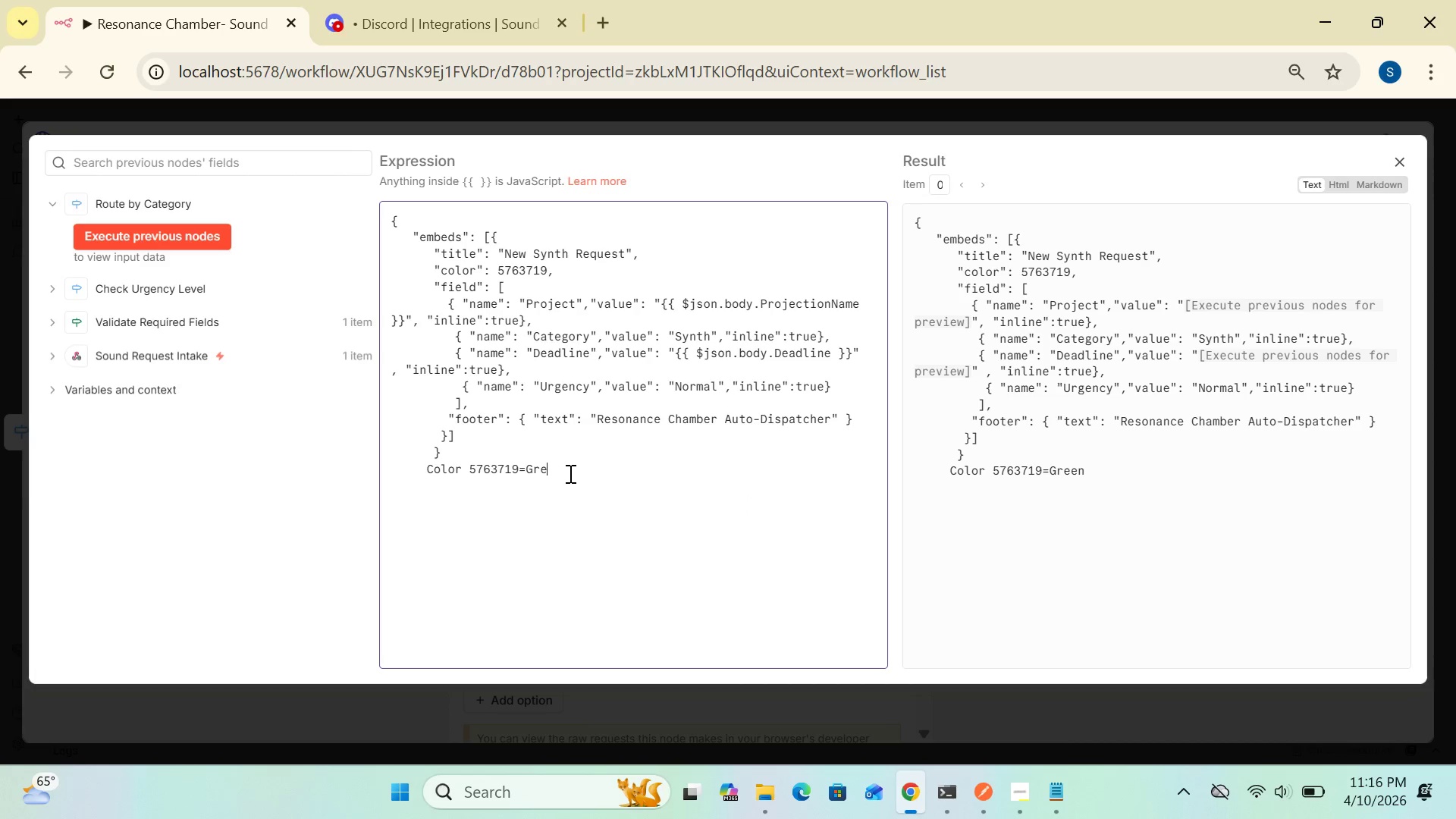 
key(Backspace)
 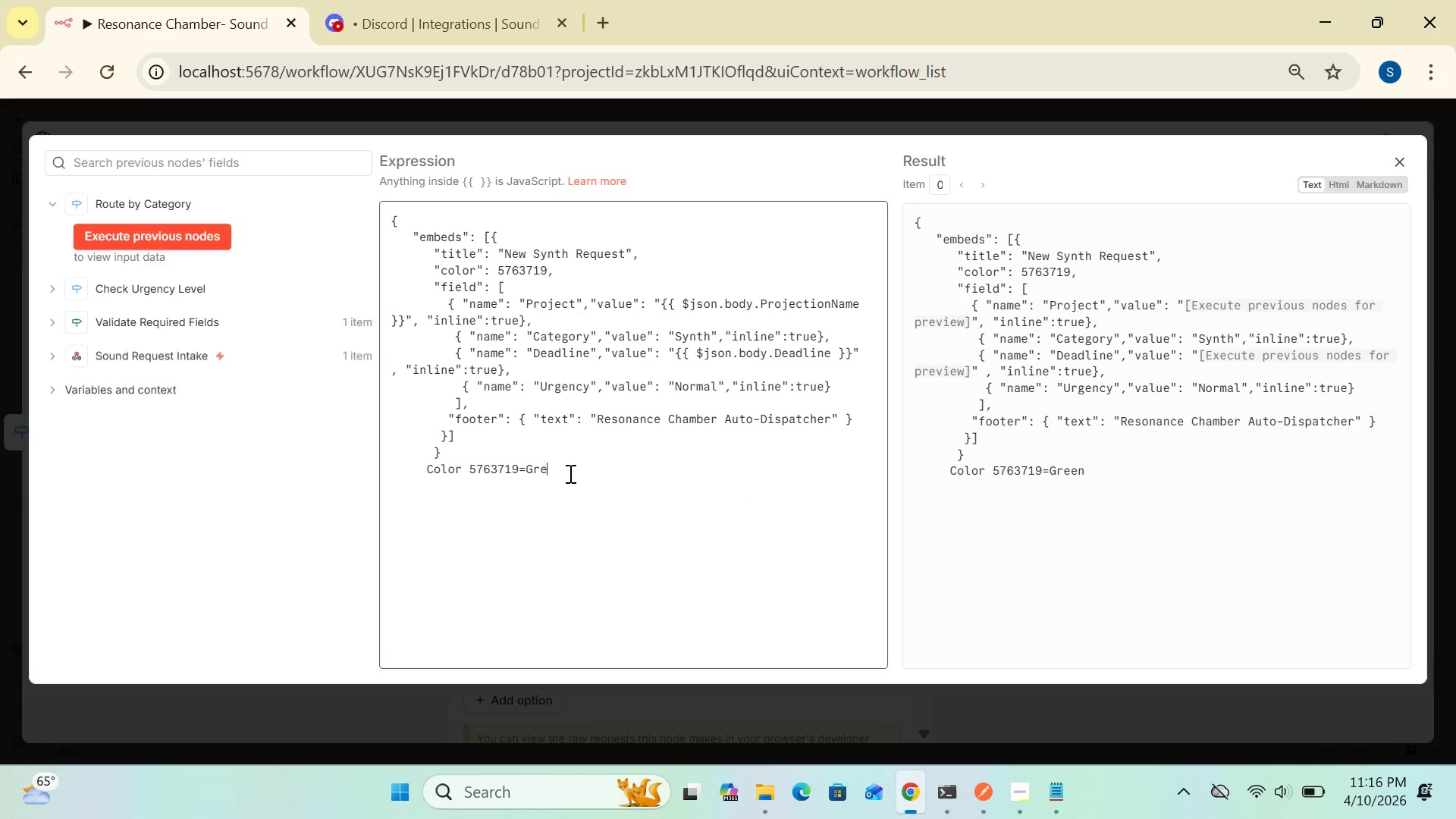 
key(Backspace)
 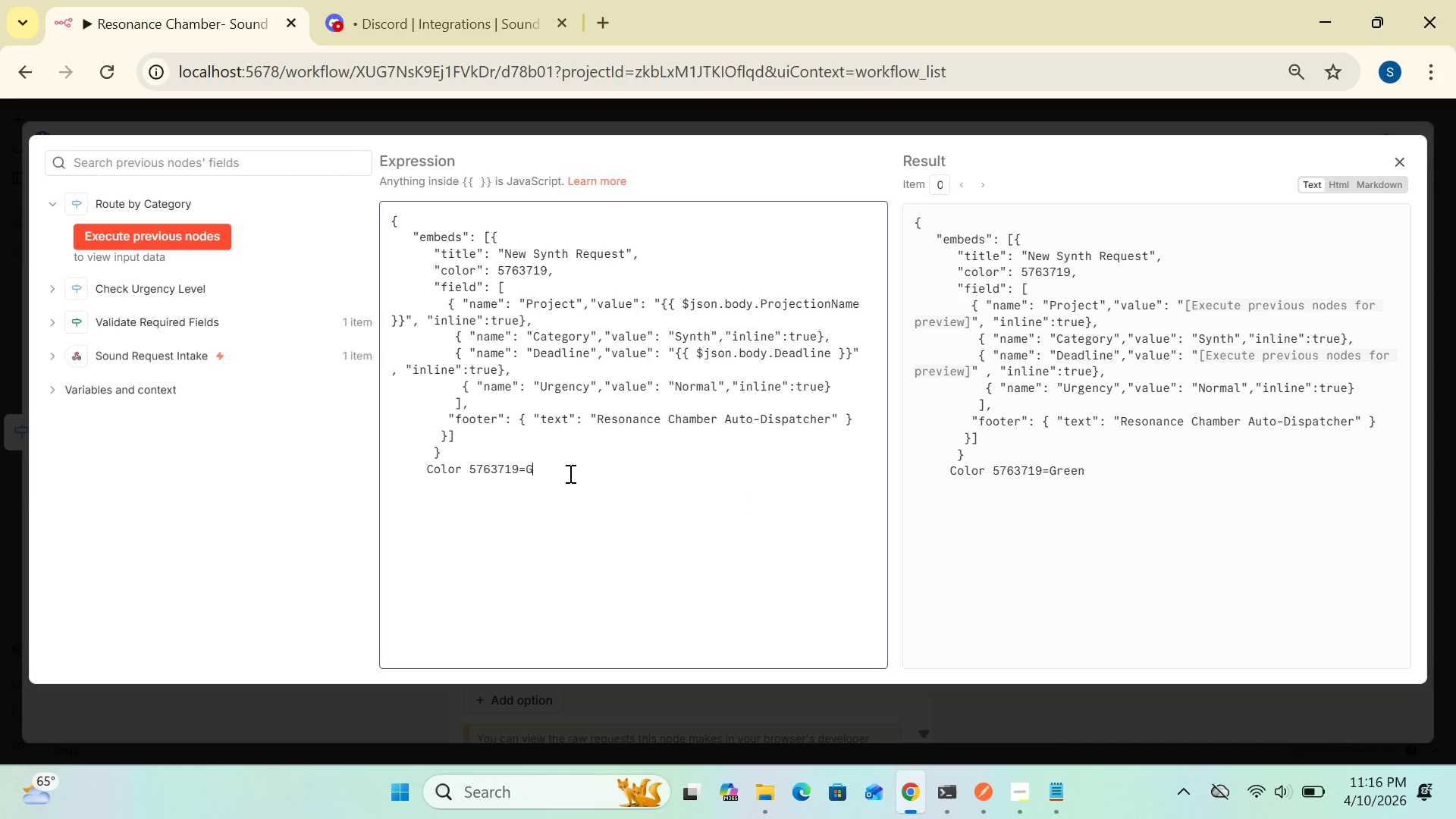 
key(Backspace)
 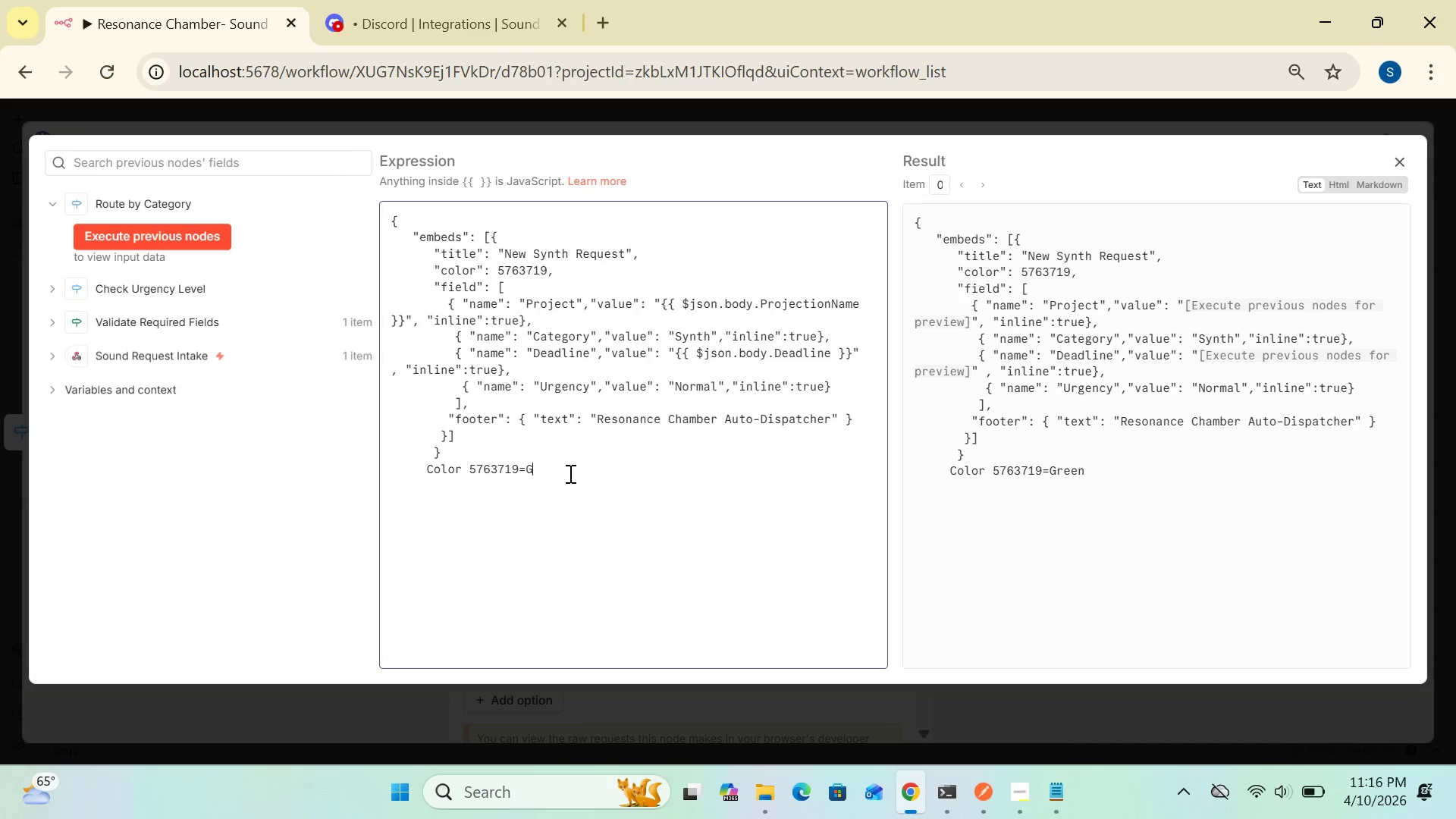 
key(Backspace)
 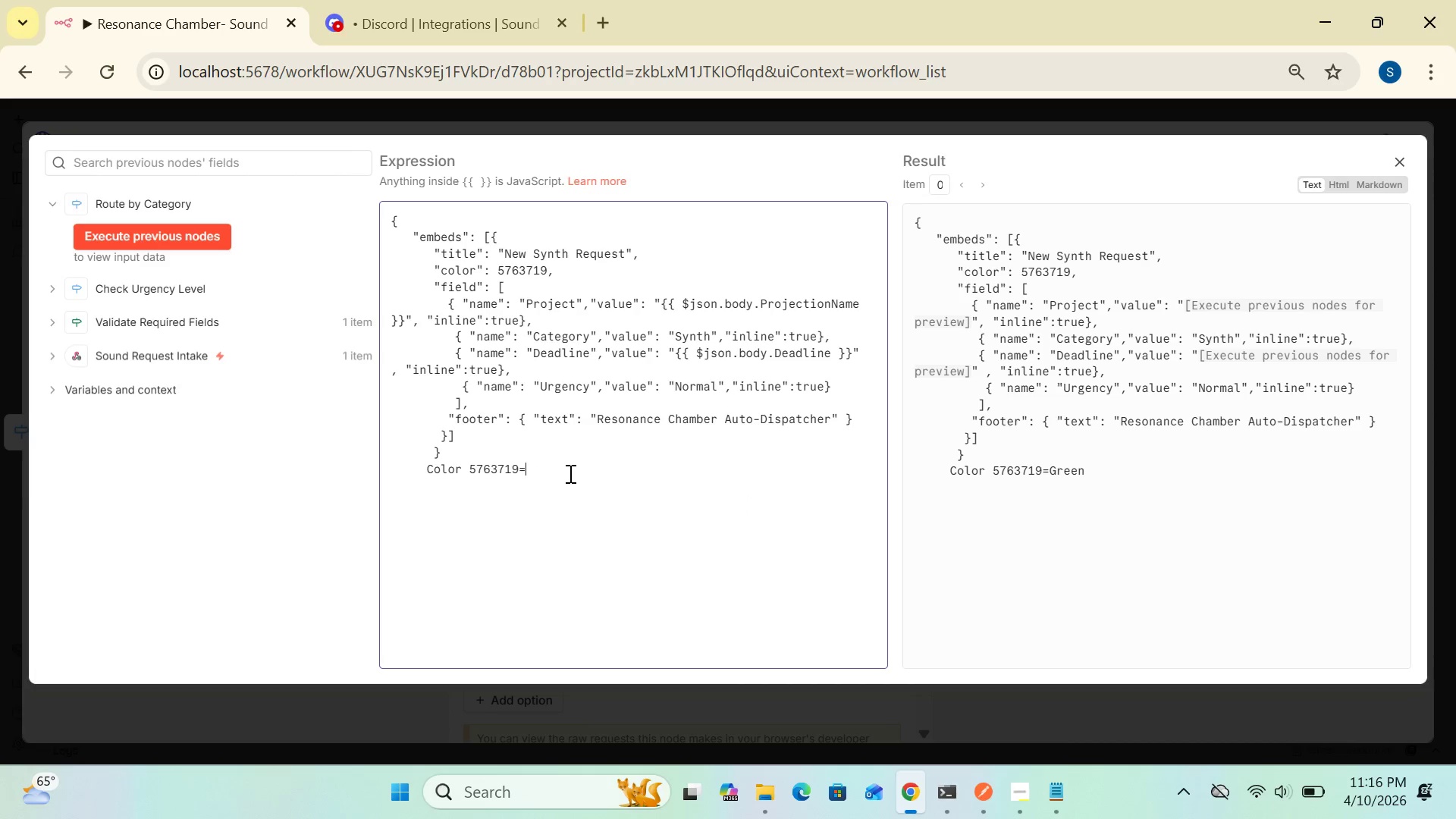 
key(Backspace)
 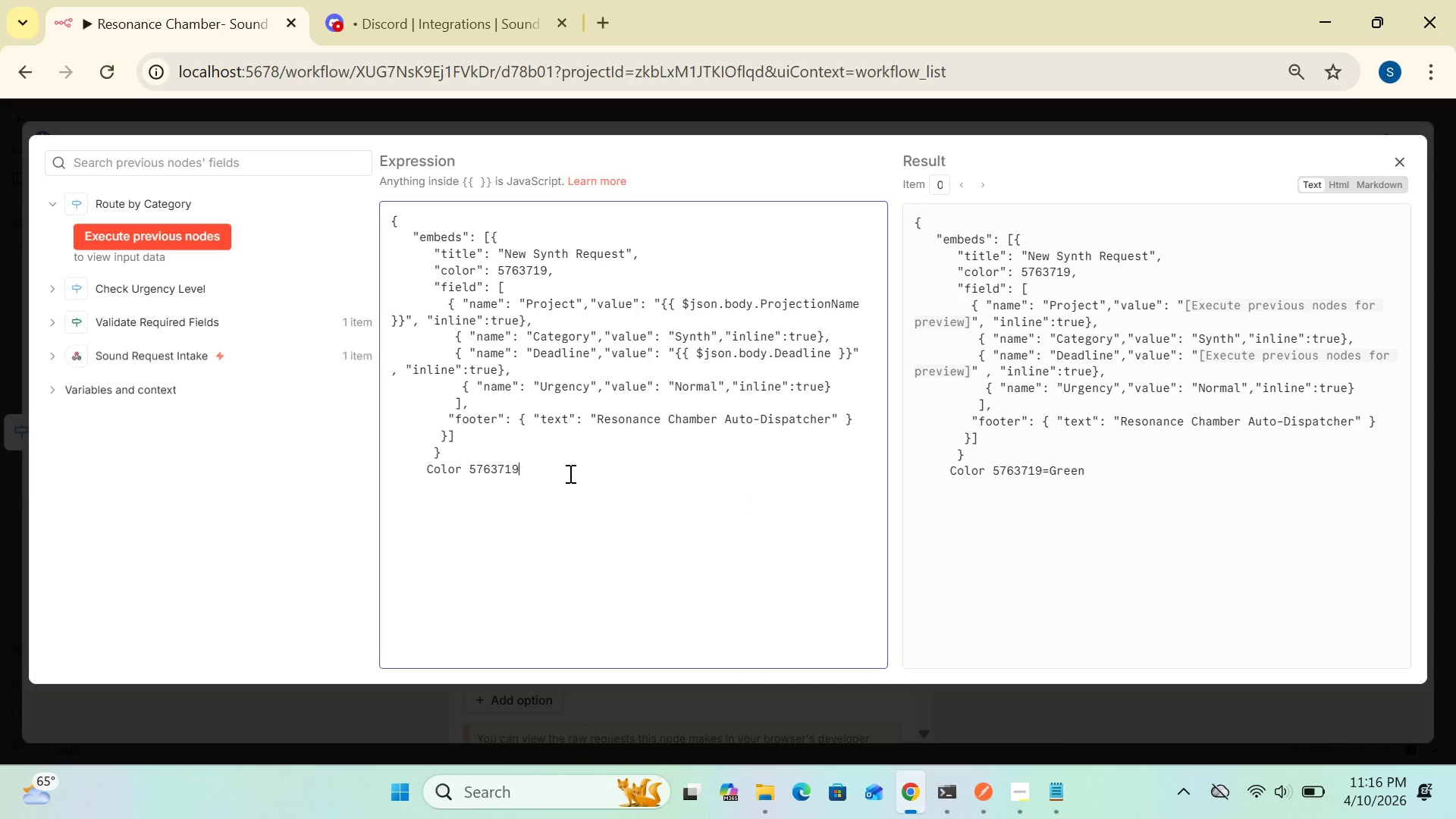 
key(Backspace)
 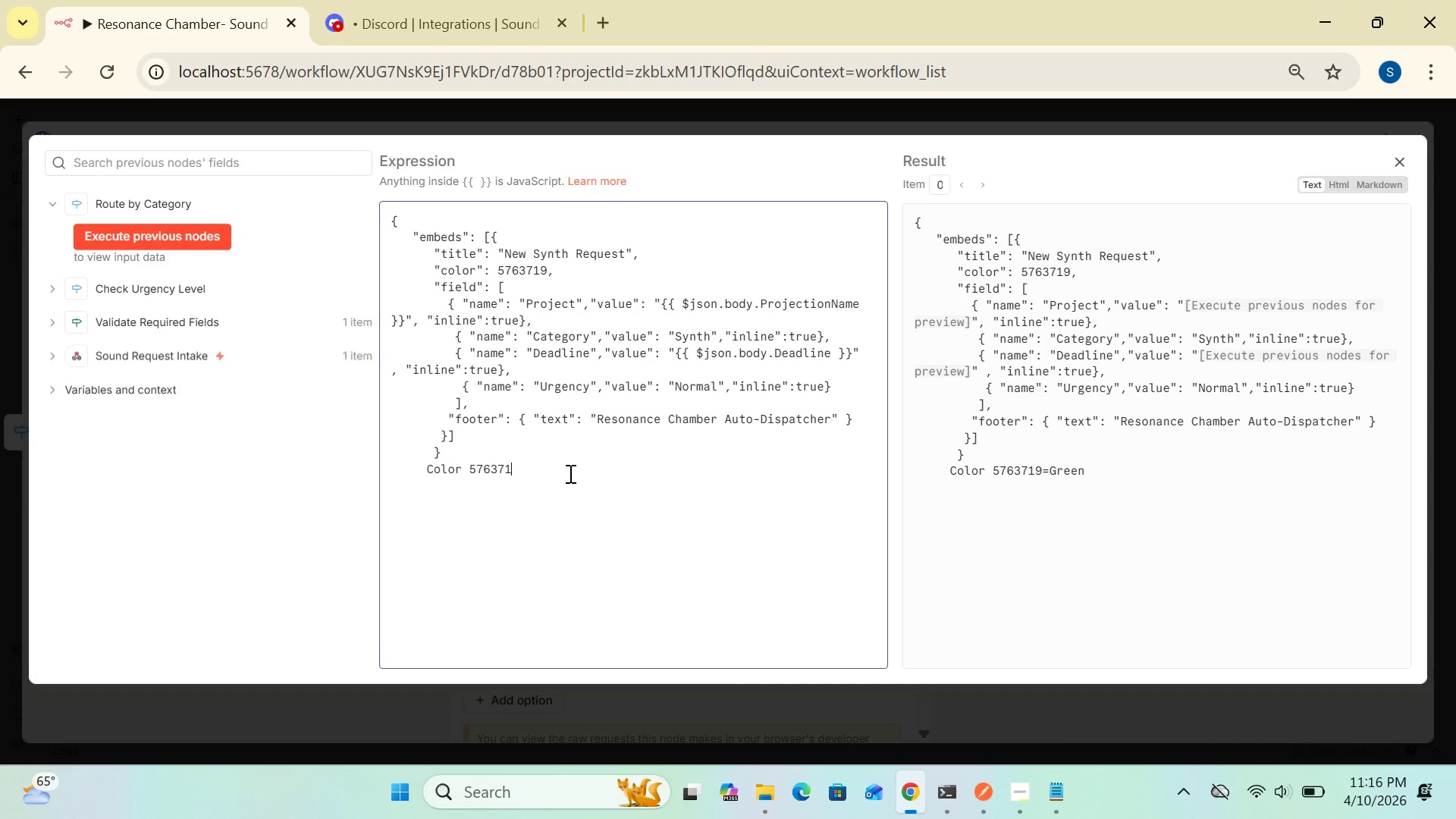 
key(Backspace)
 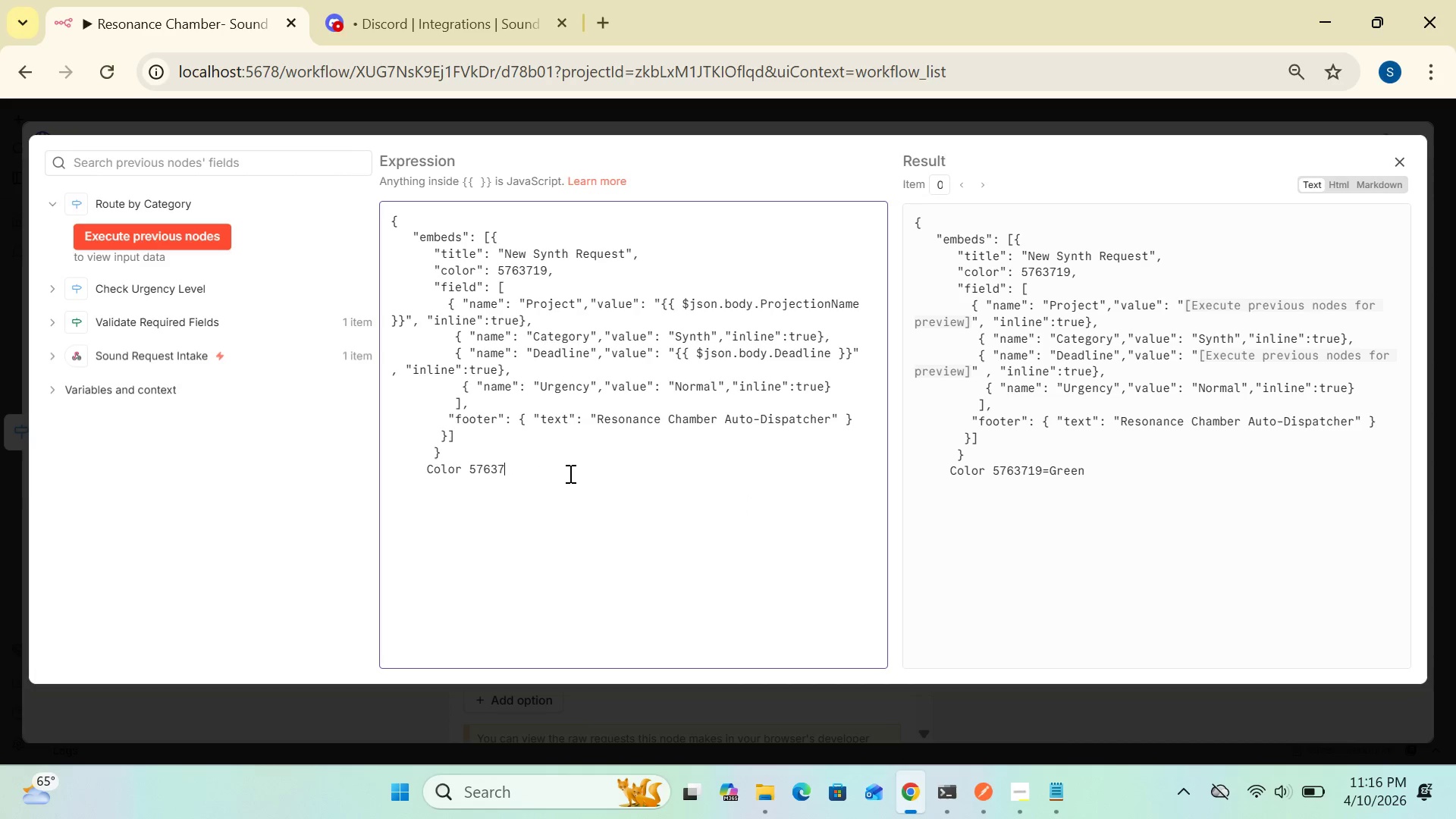 
key(Backspace)
 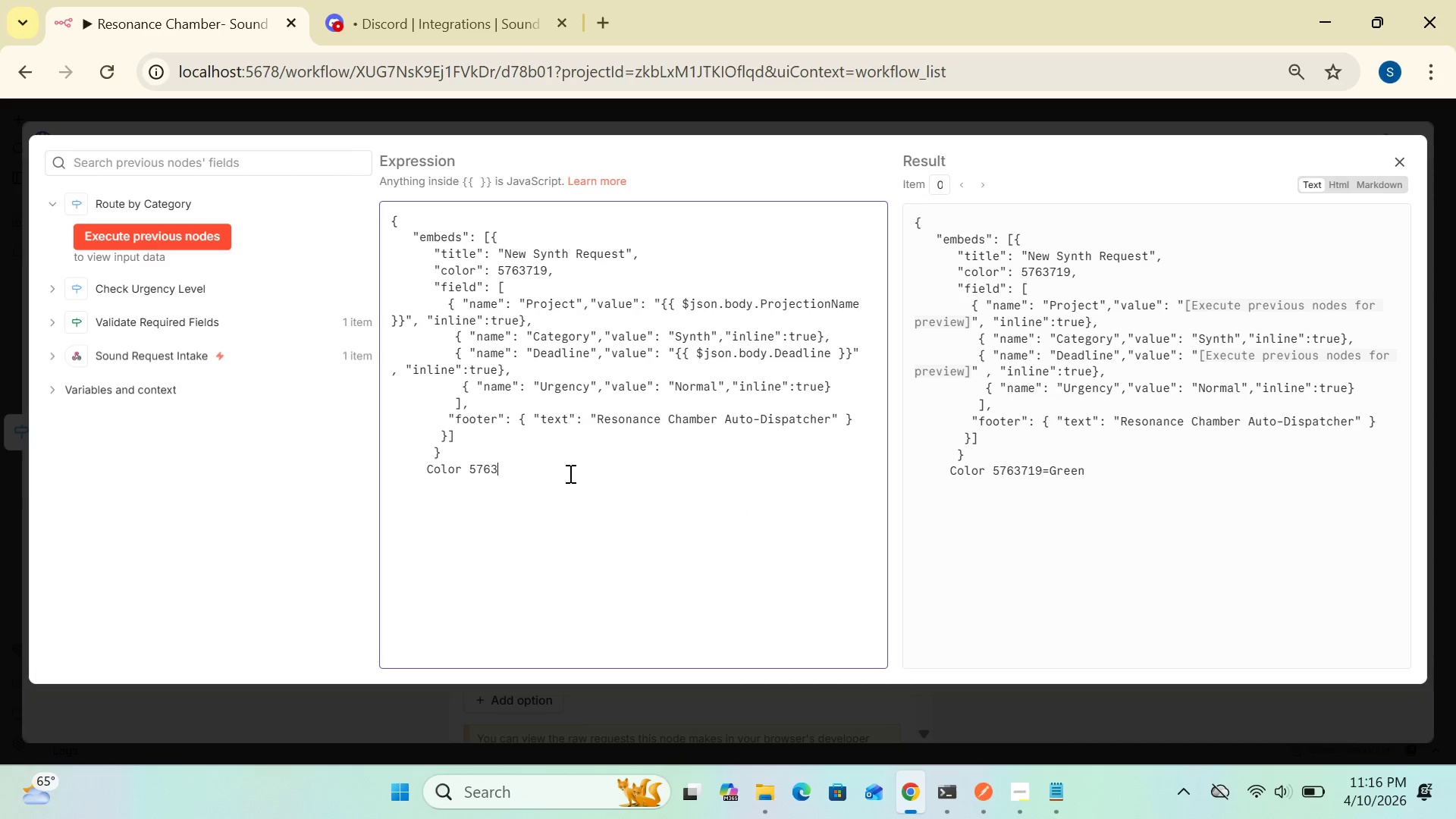 
key(Backspace)
 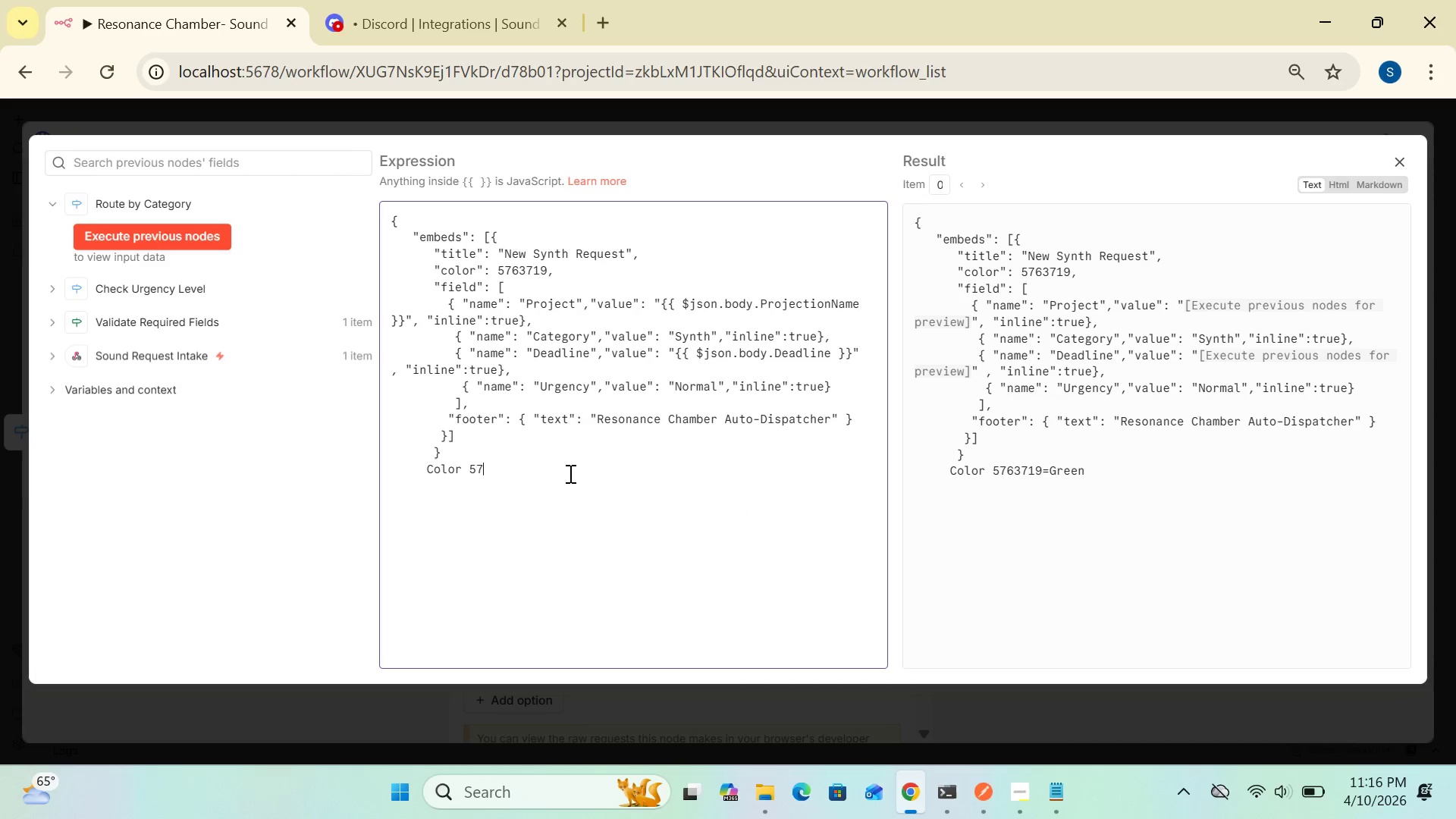 
key(Backspace)
 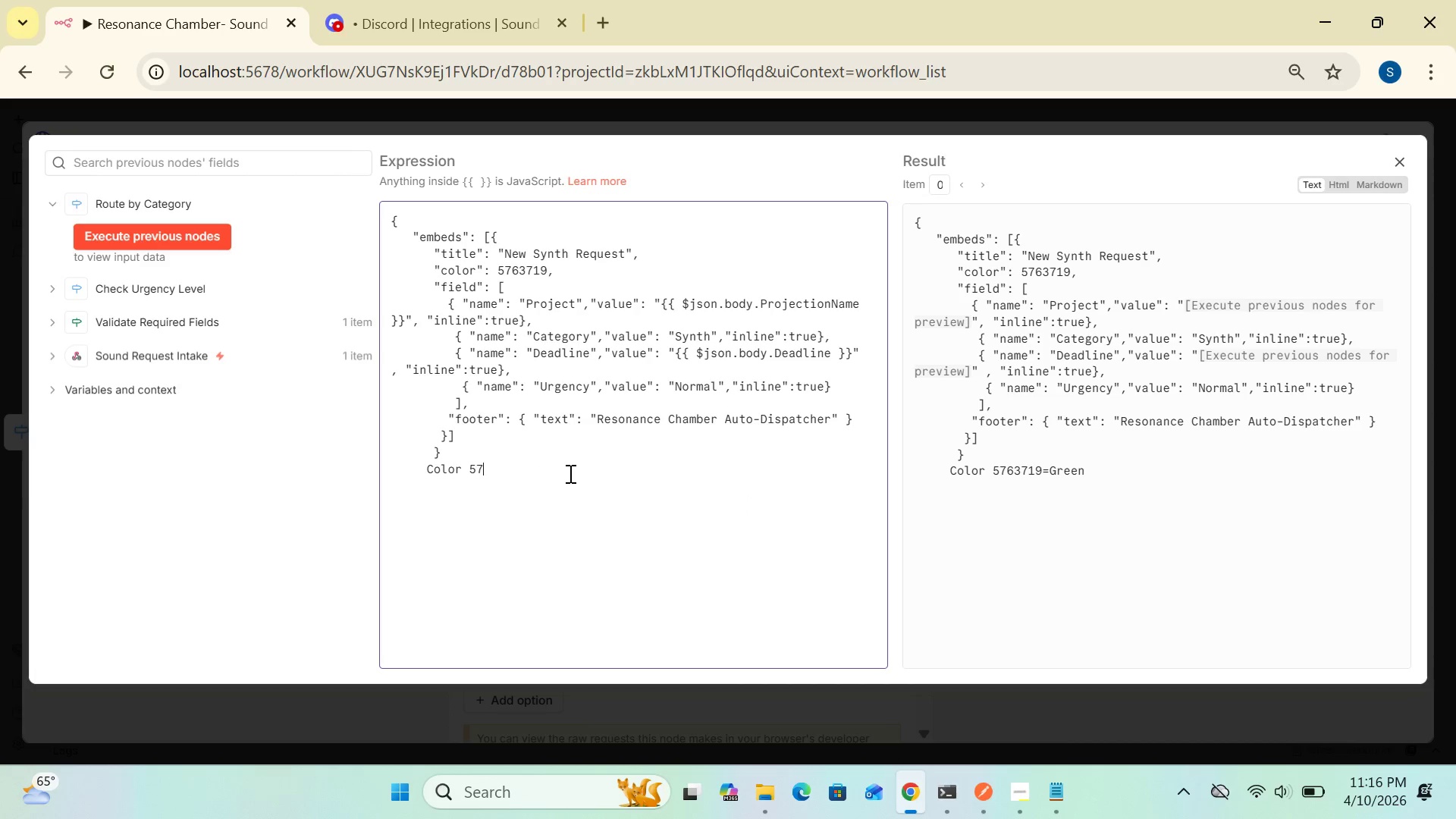 
key(Backspace)
 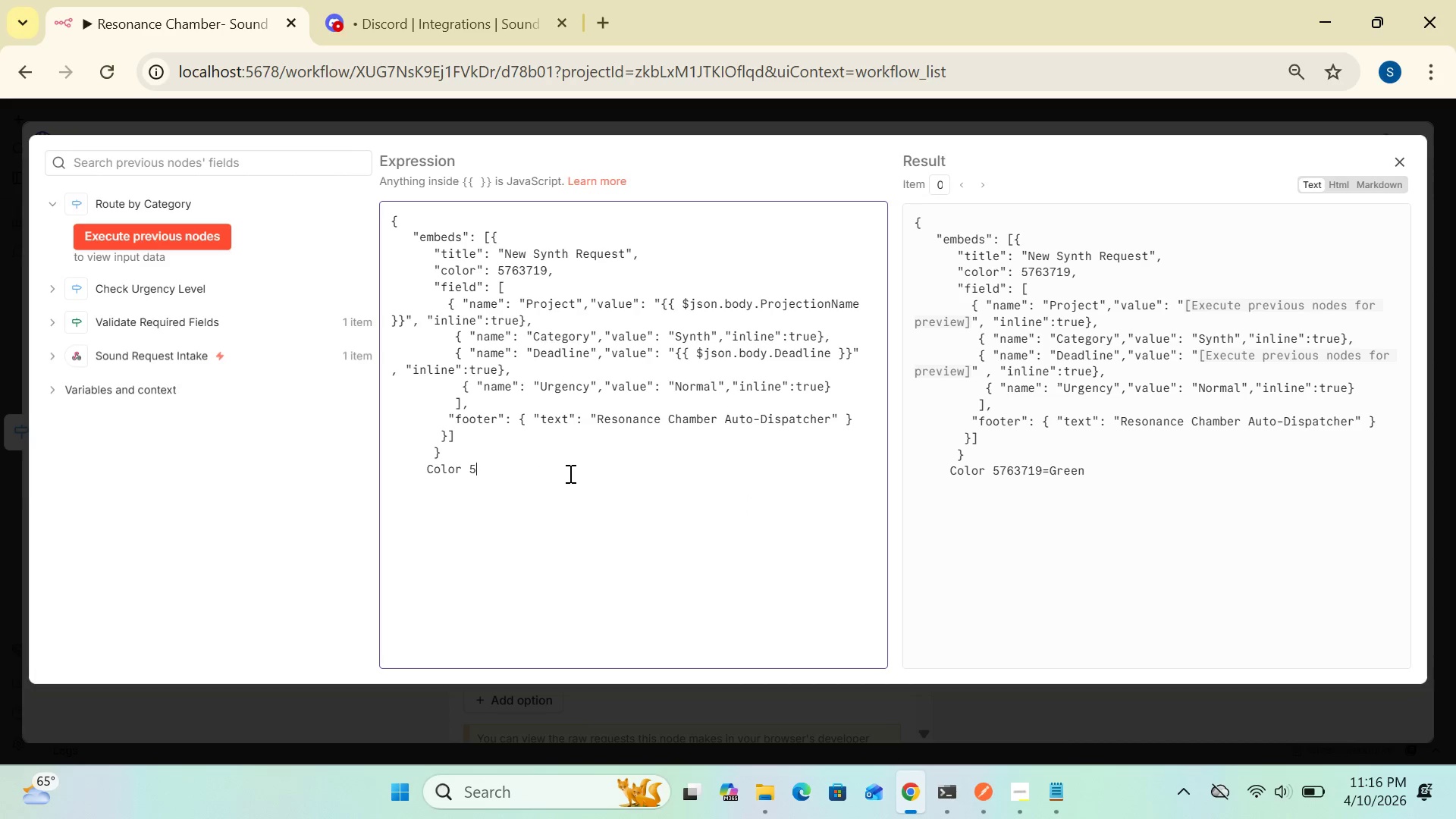 
key(Backspace)
 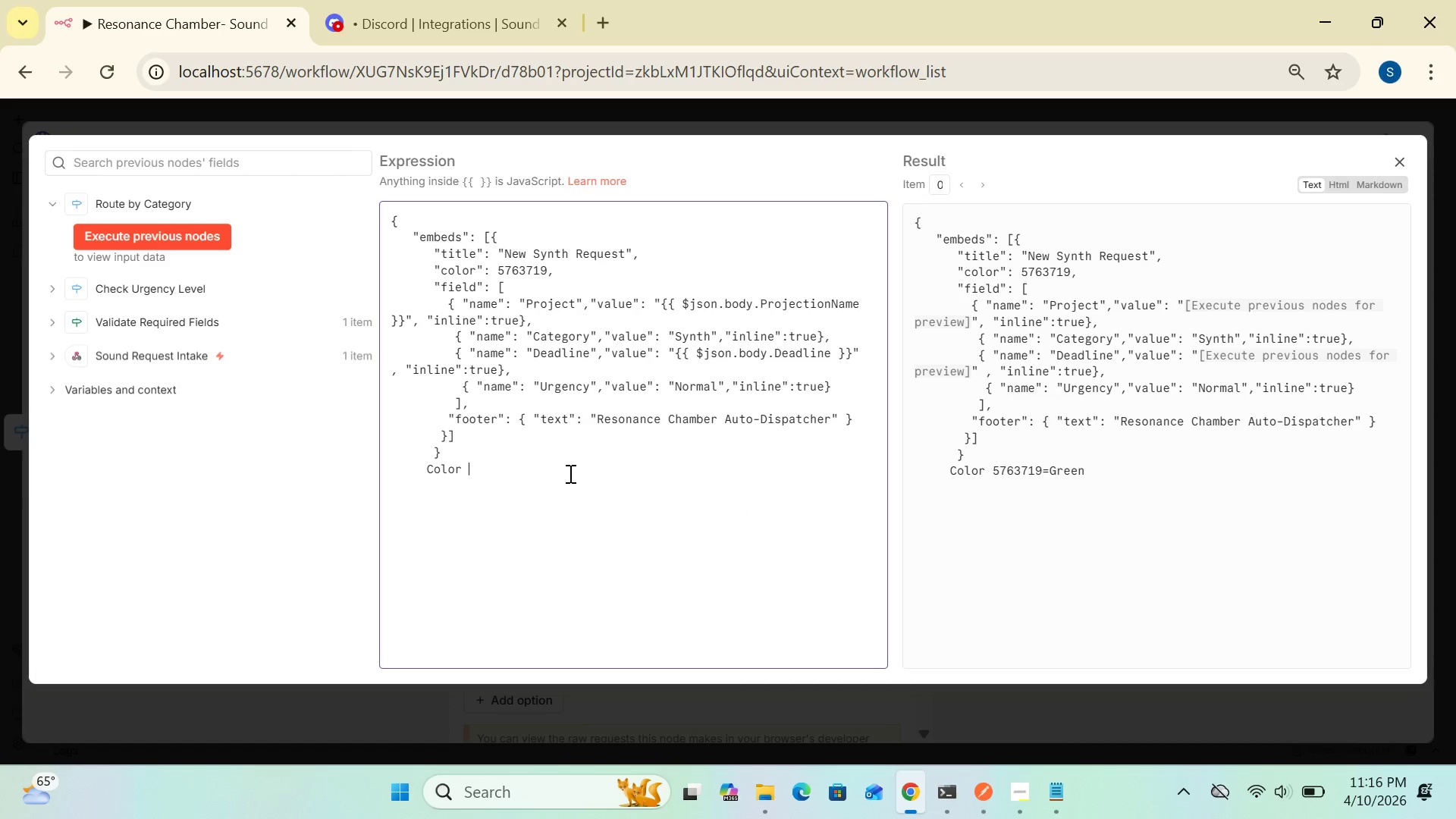 
key(Backspace)
 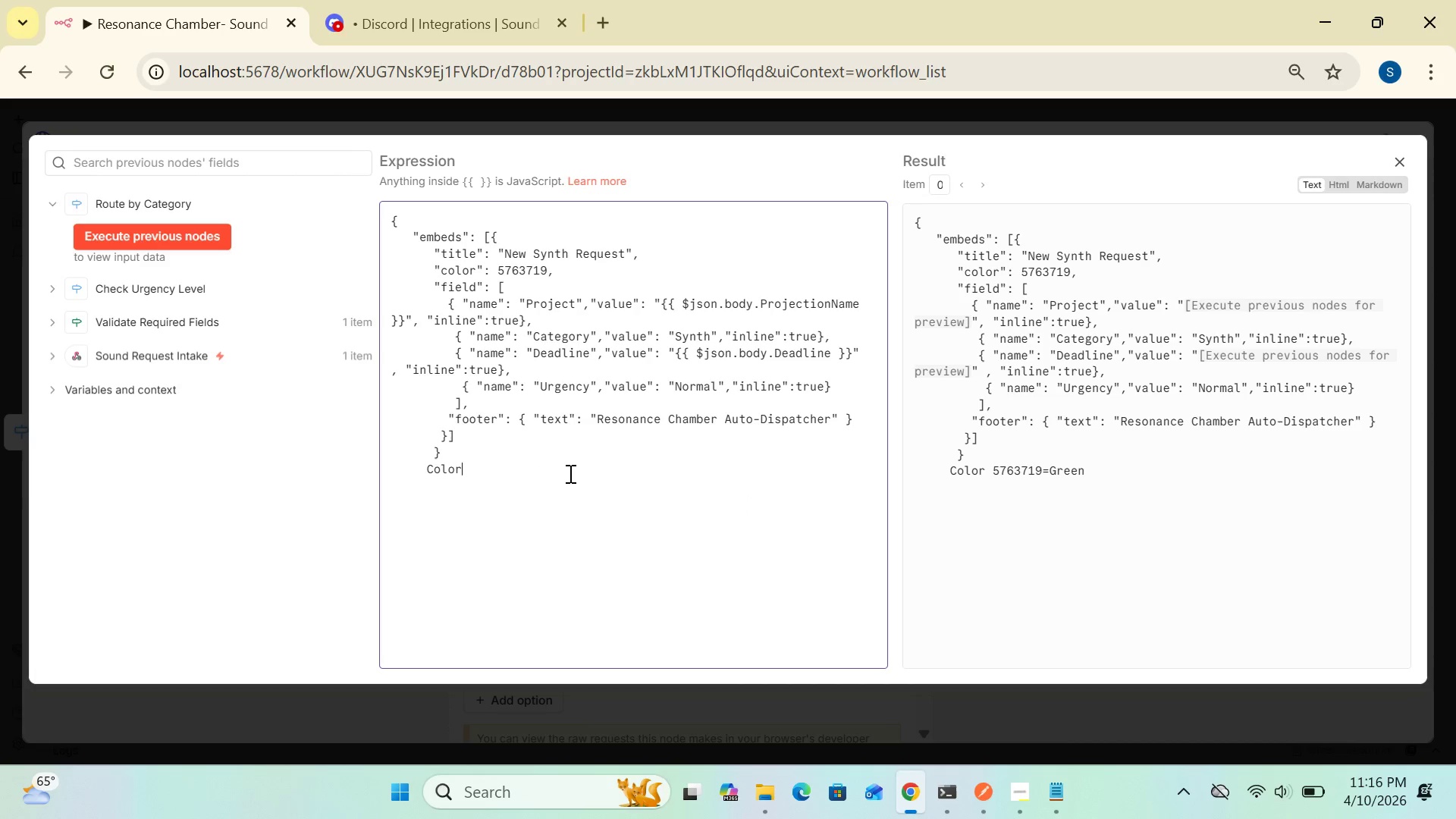 
key(Backspace)
 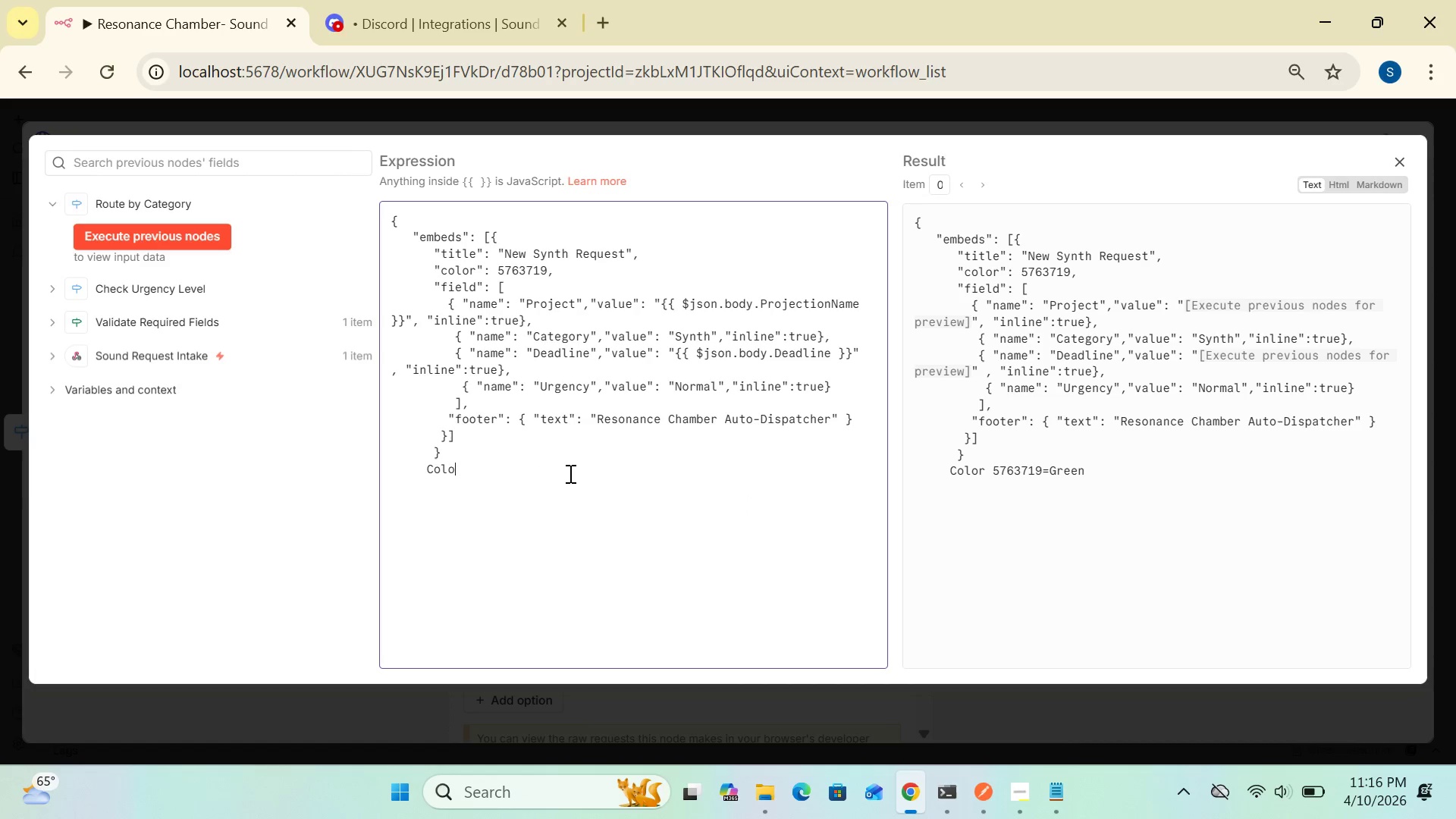 
key(Backspace)
 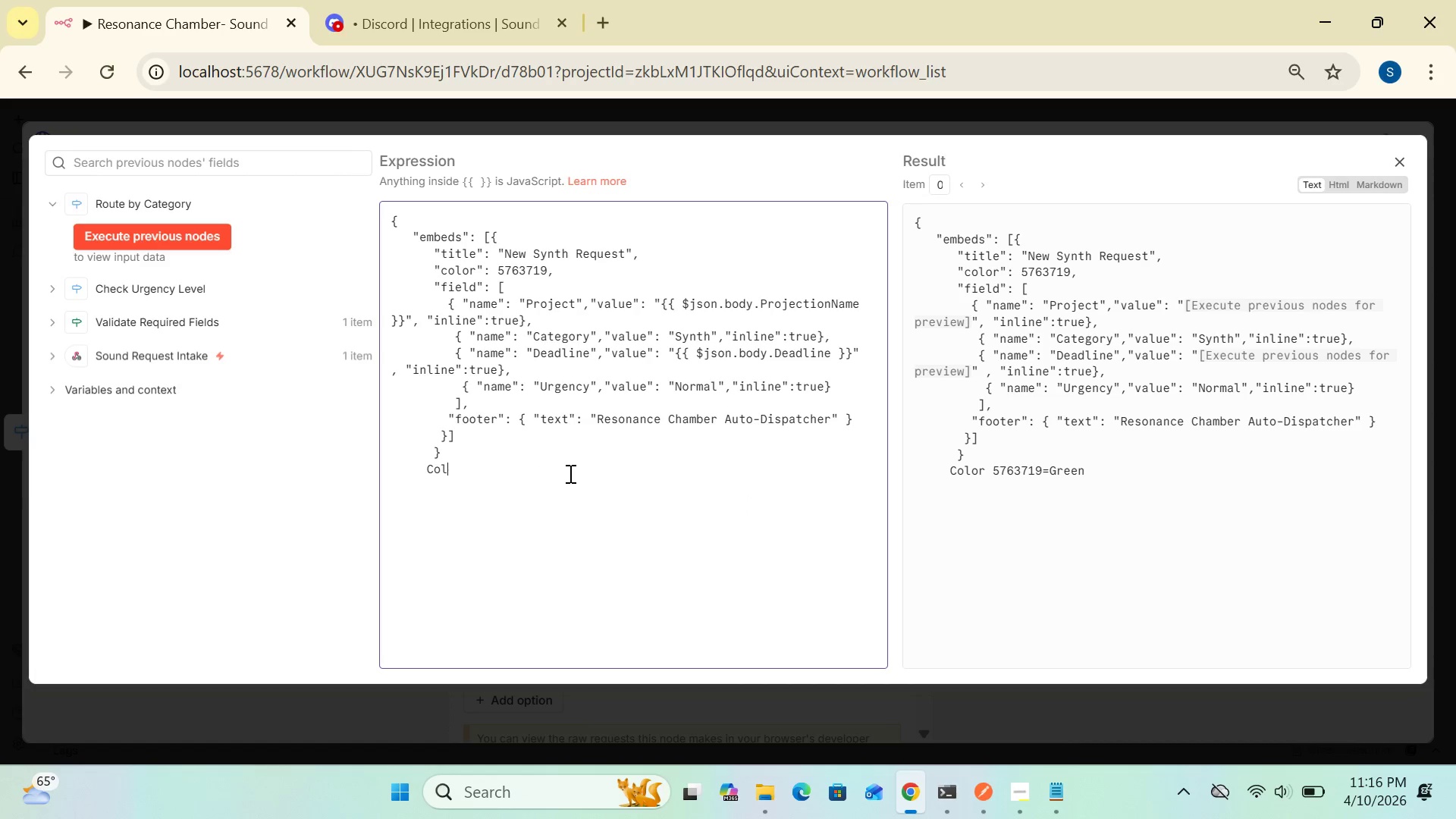 
key(Backspace)
 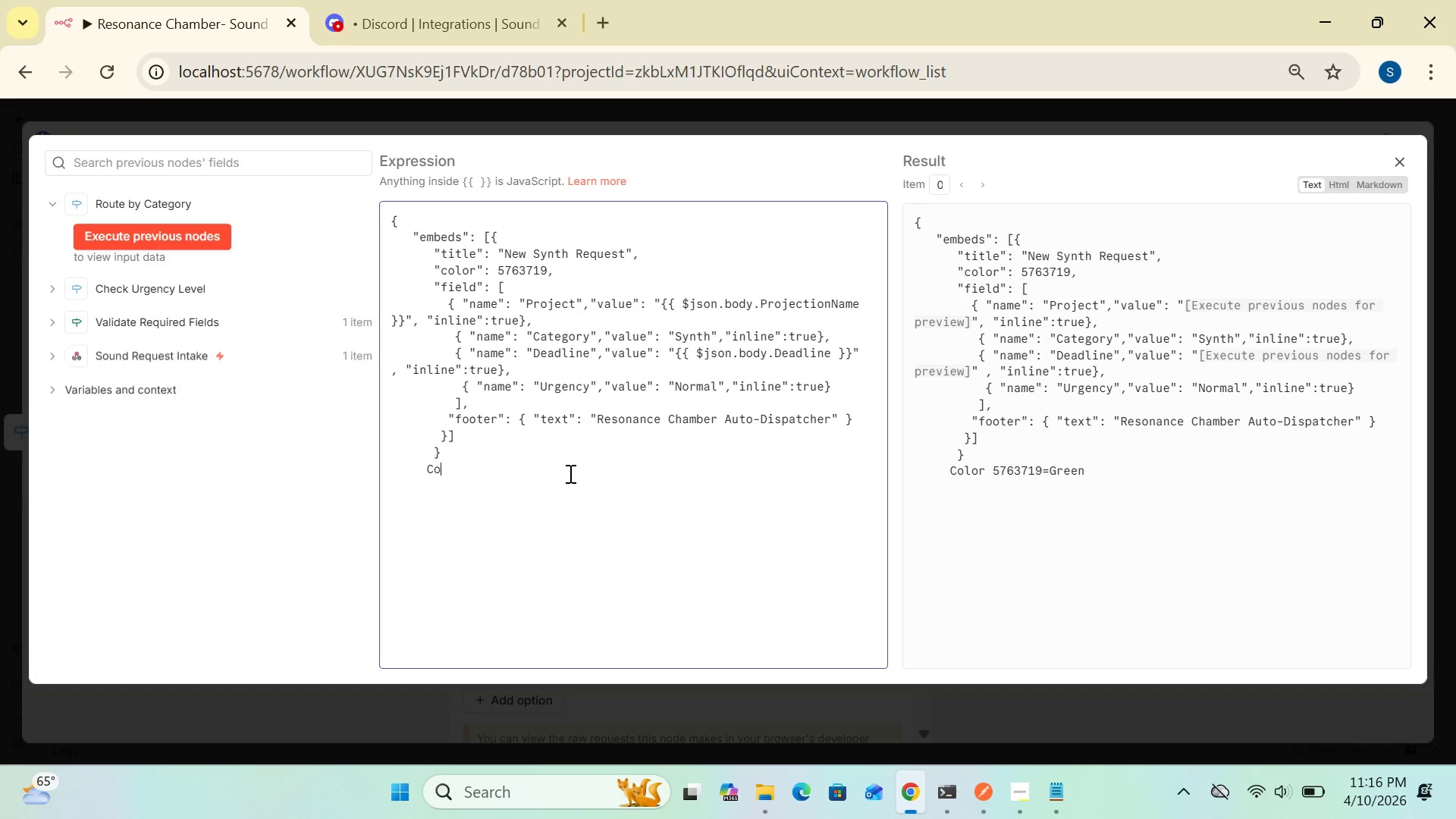 
key(Backspace)
 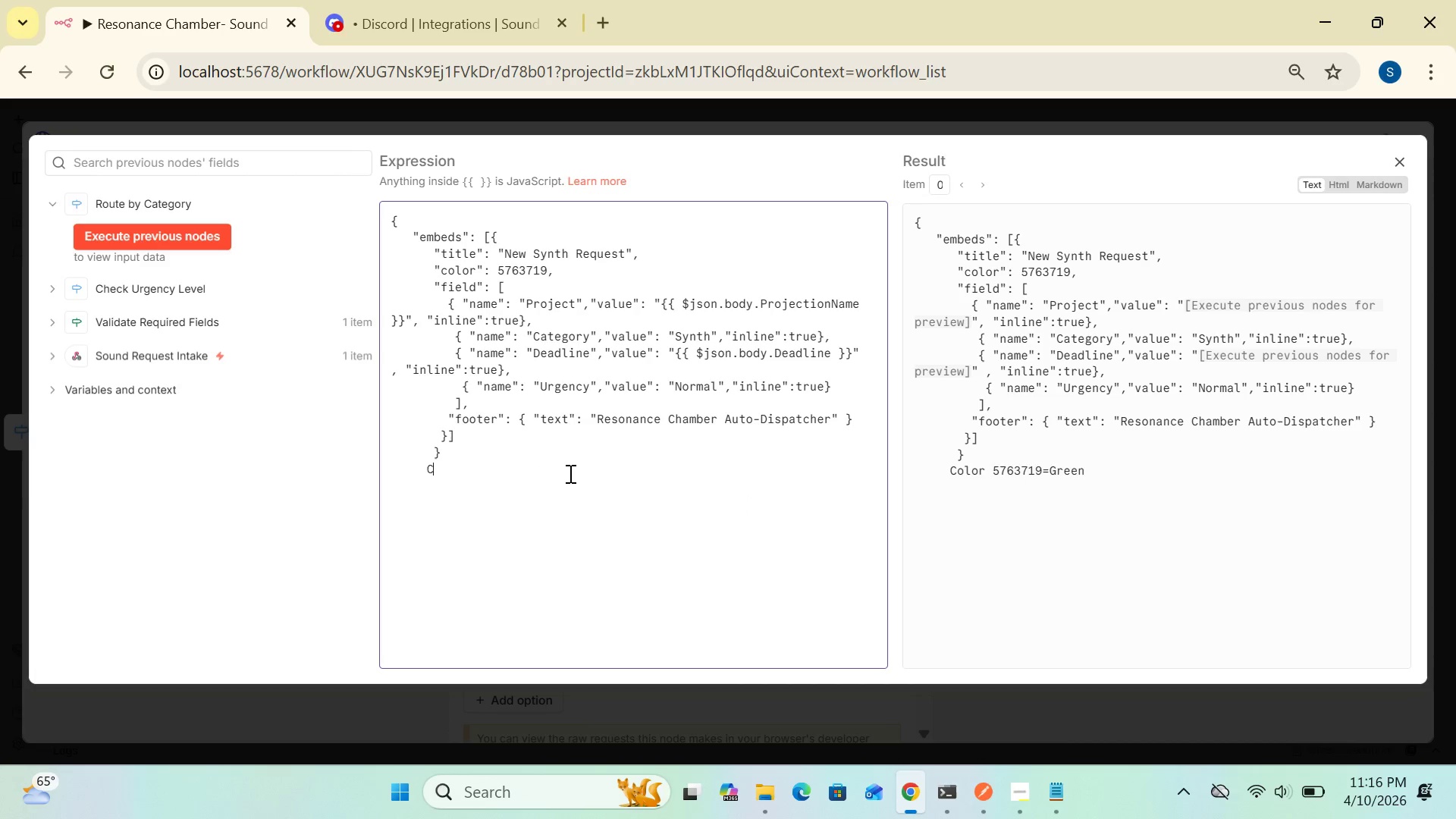 
key(Backspace)
 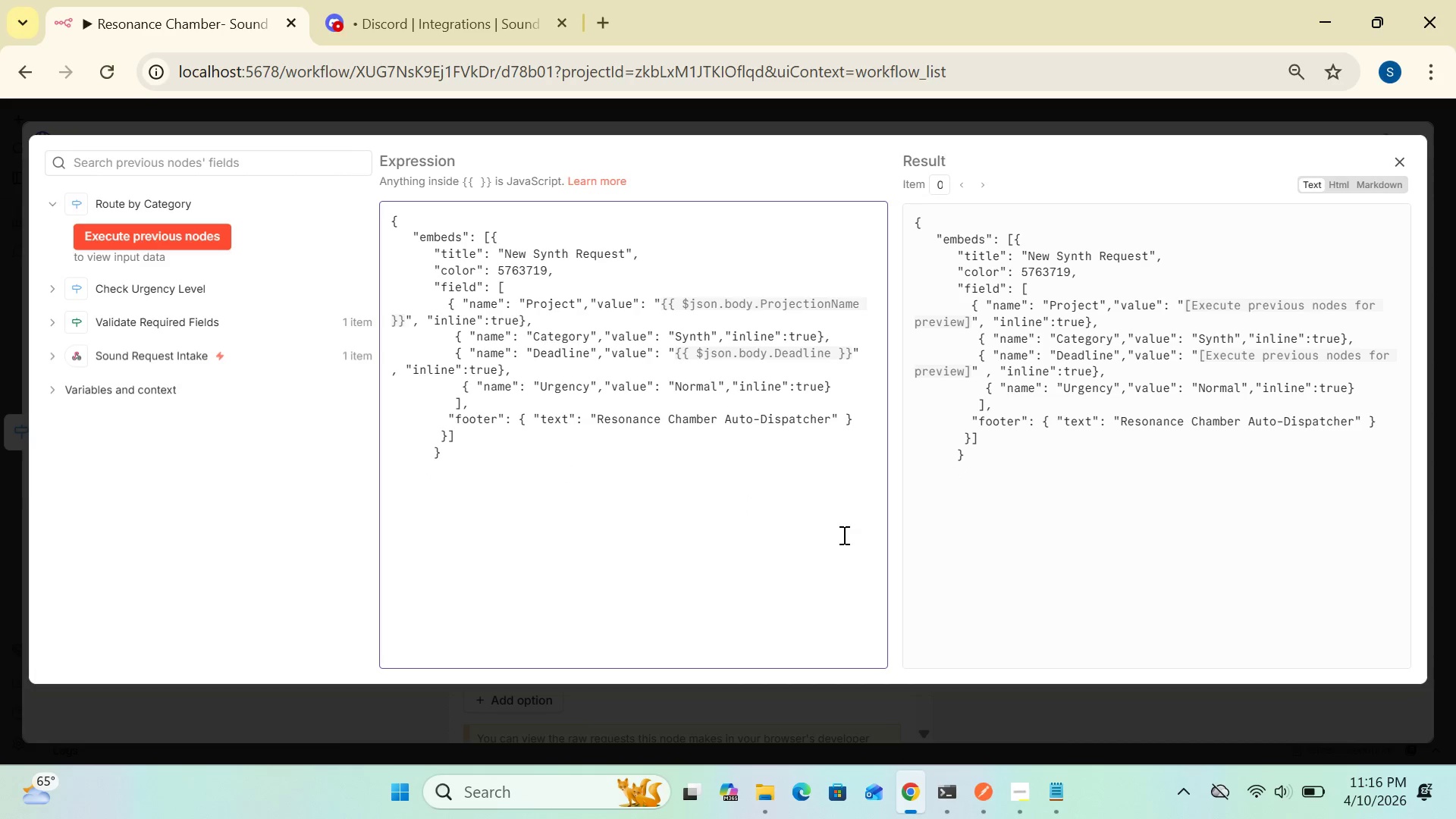 
left_click([937, 526])
 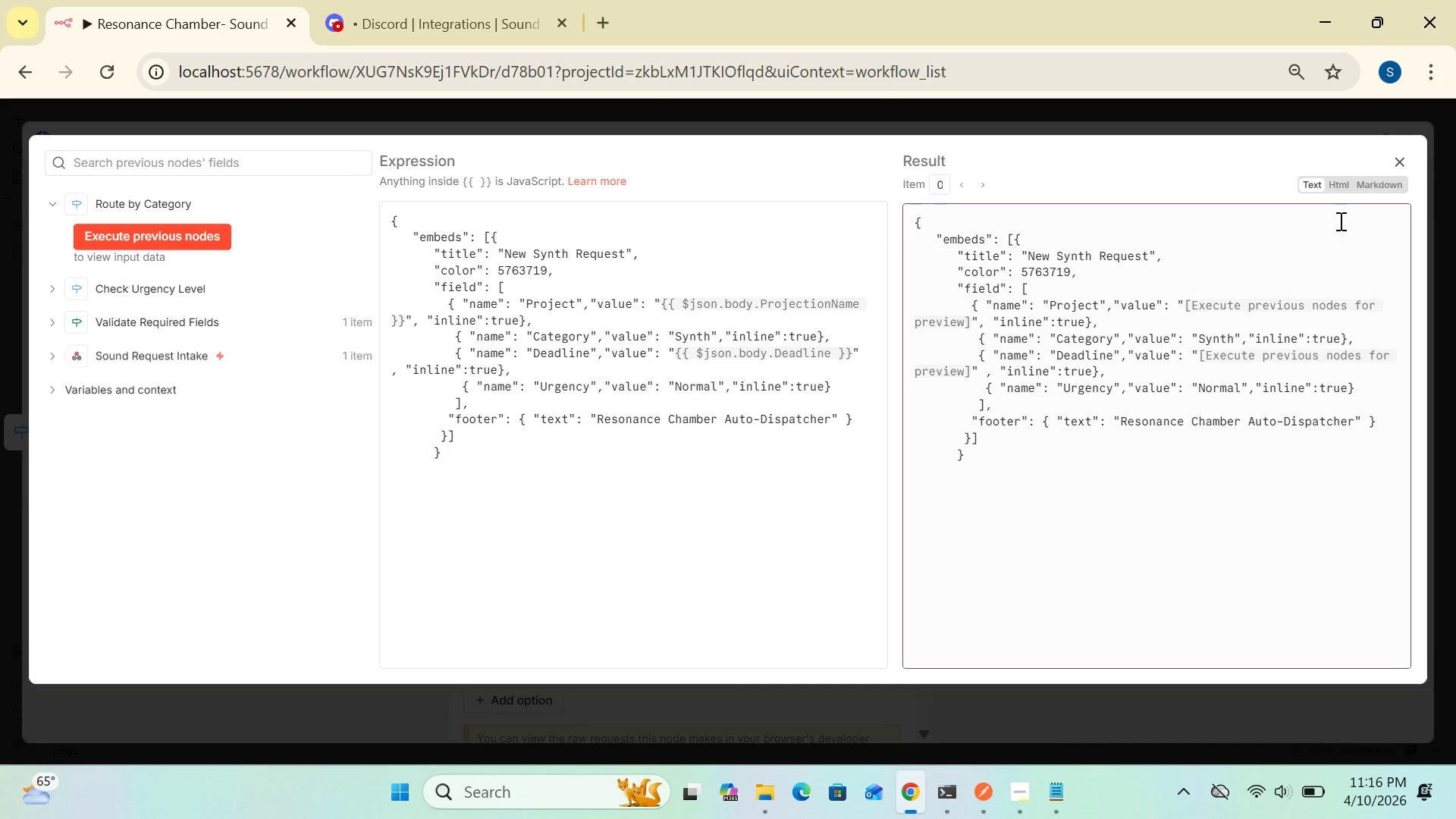 
left_click([1400, 158])
 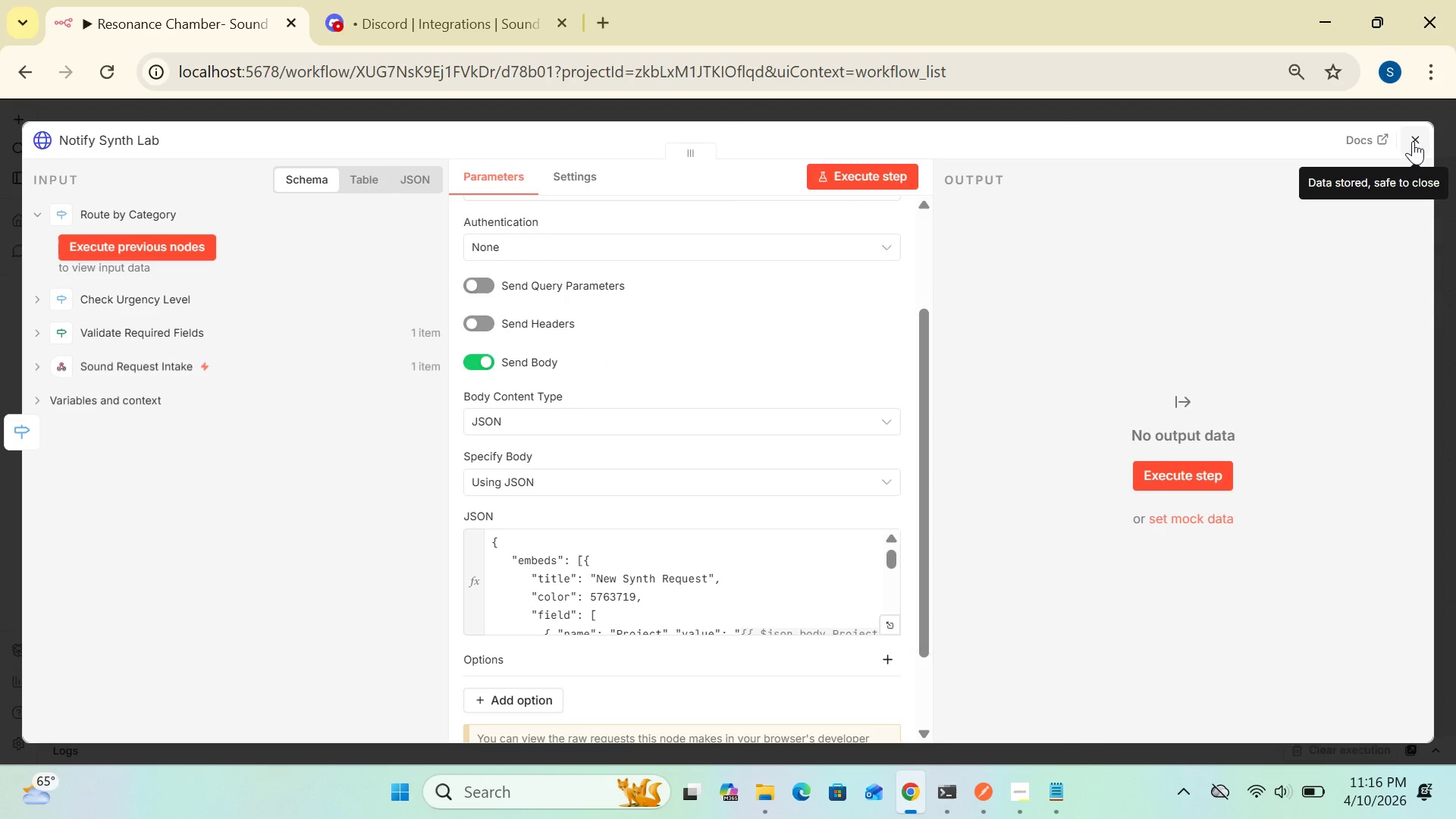 
left_click([1413, 141])
 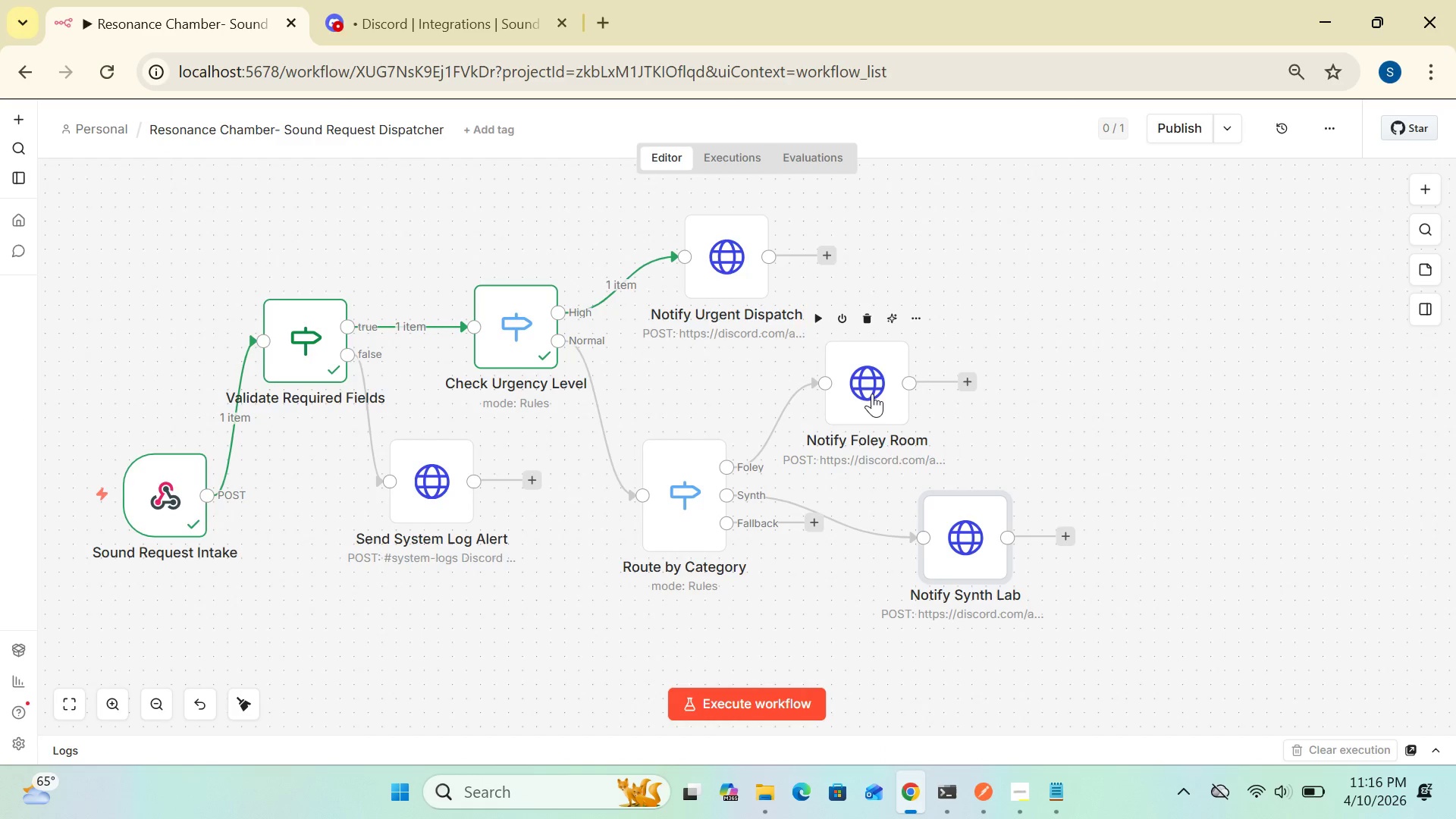 
double_click([871, 394])
 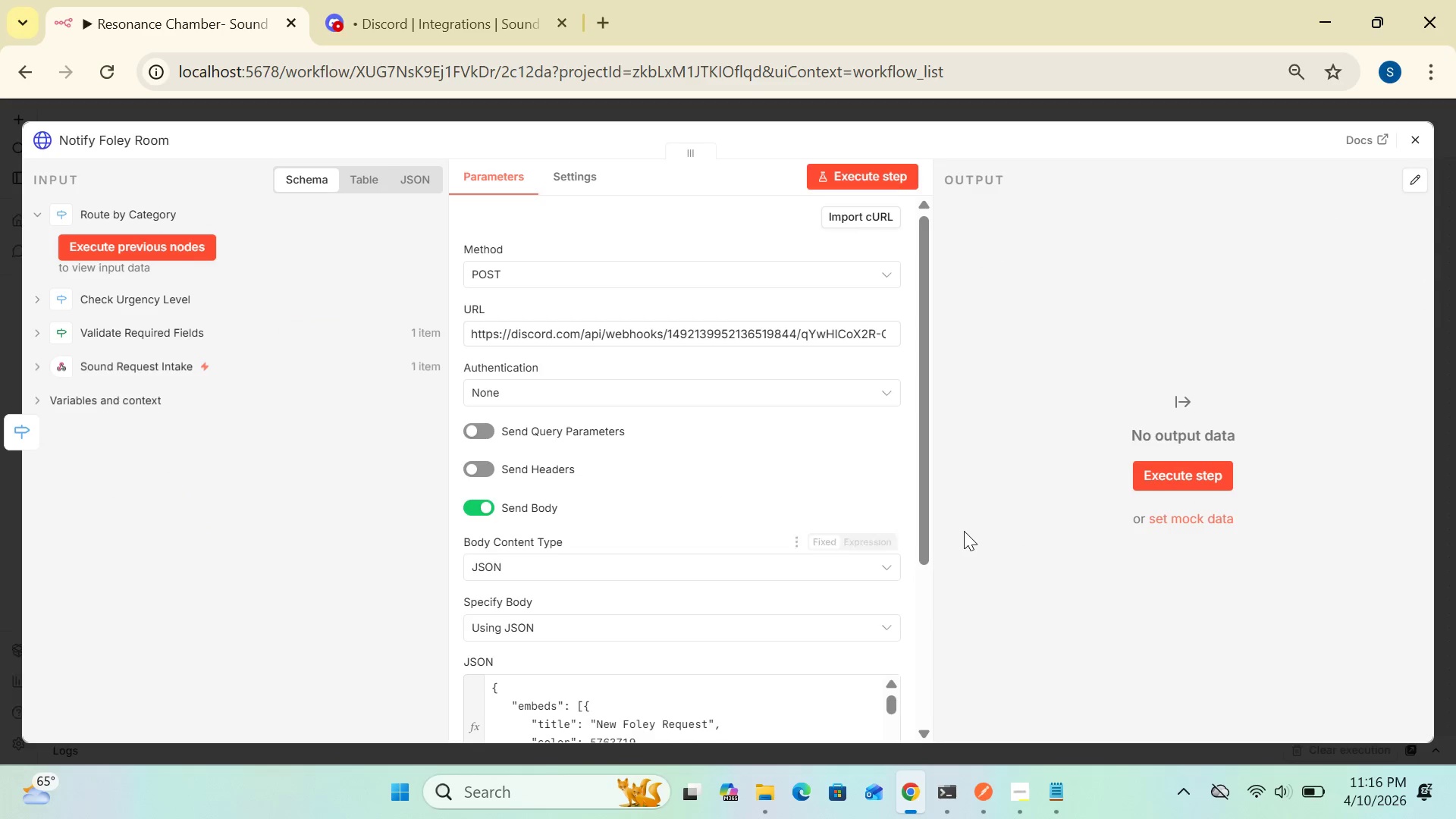 
left_click_drag(start_coordinate=[927, 535], to_coordinate=[943, 648])
 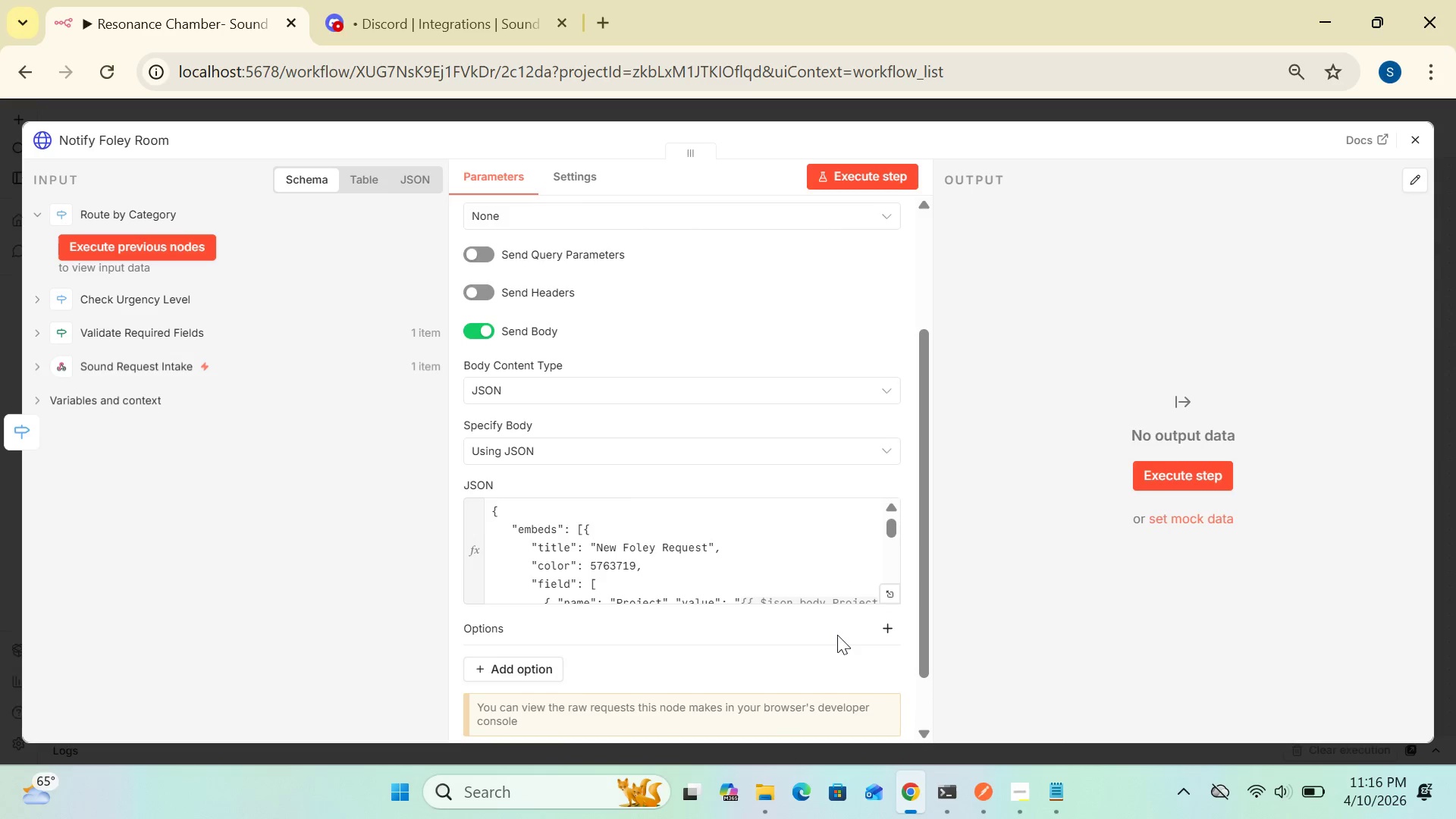 
left_click([893, 592])
 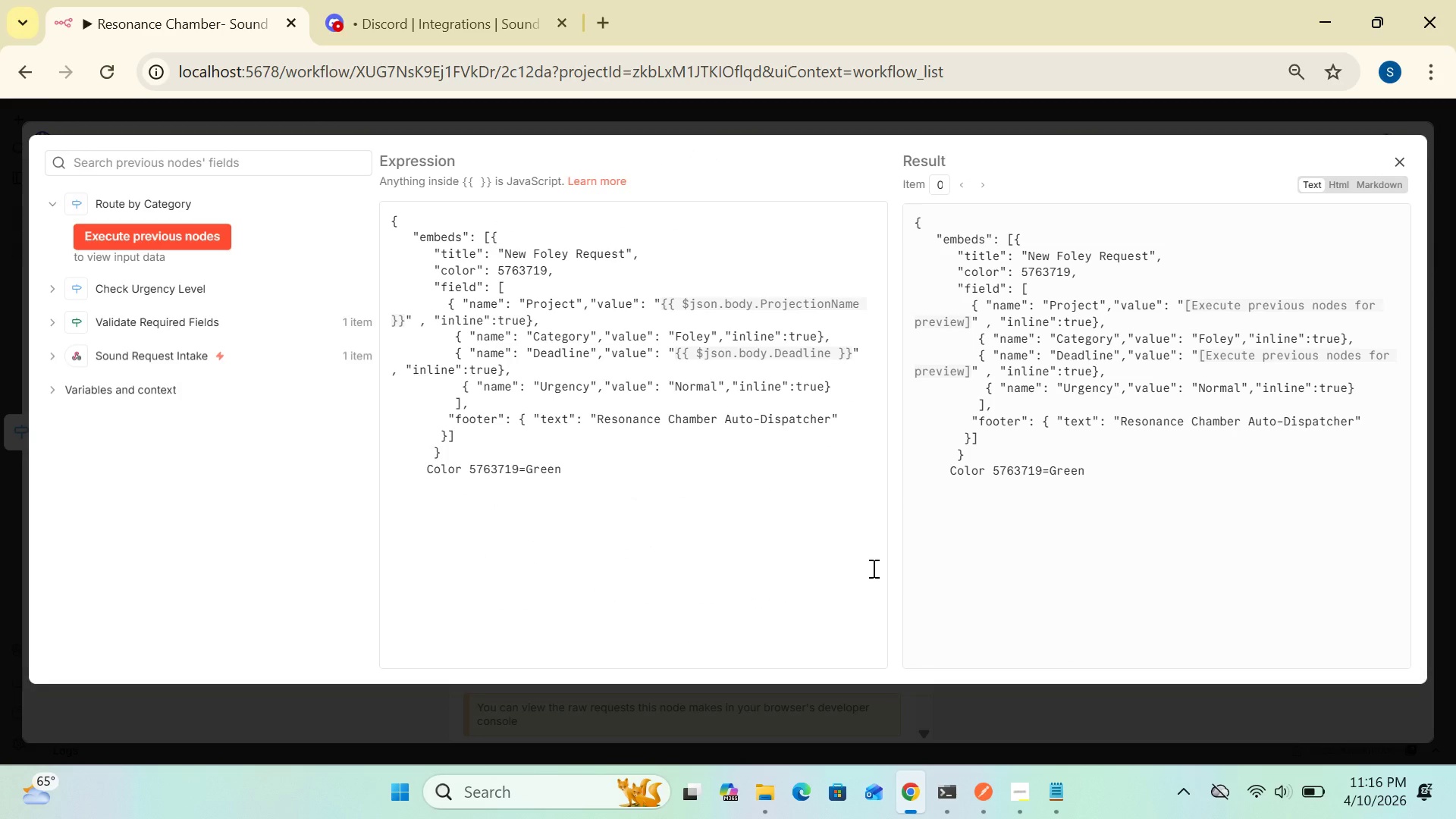 
wait(8.39)
 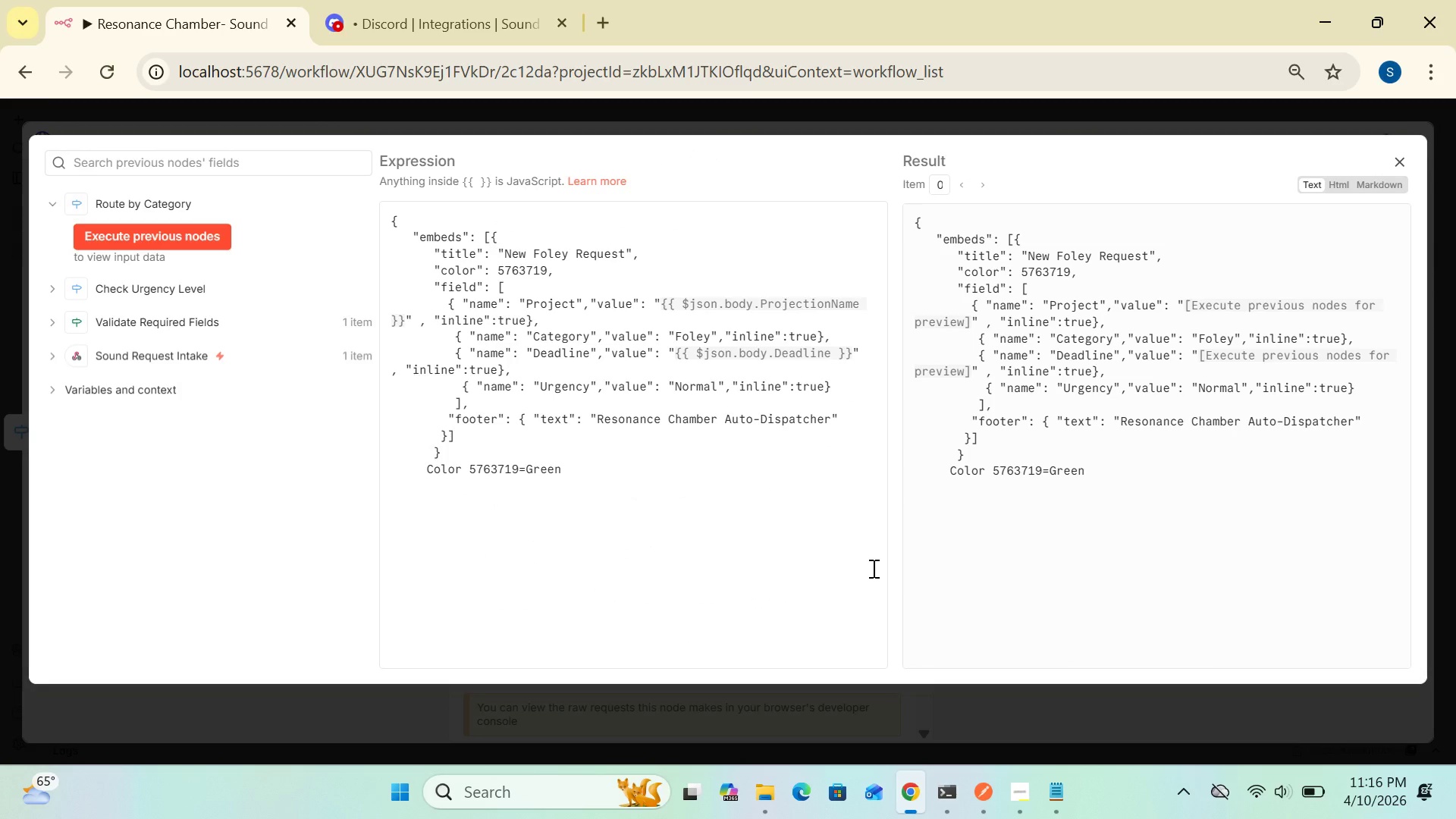 
left_click([846, 425])
 